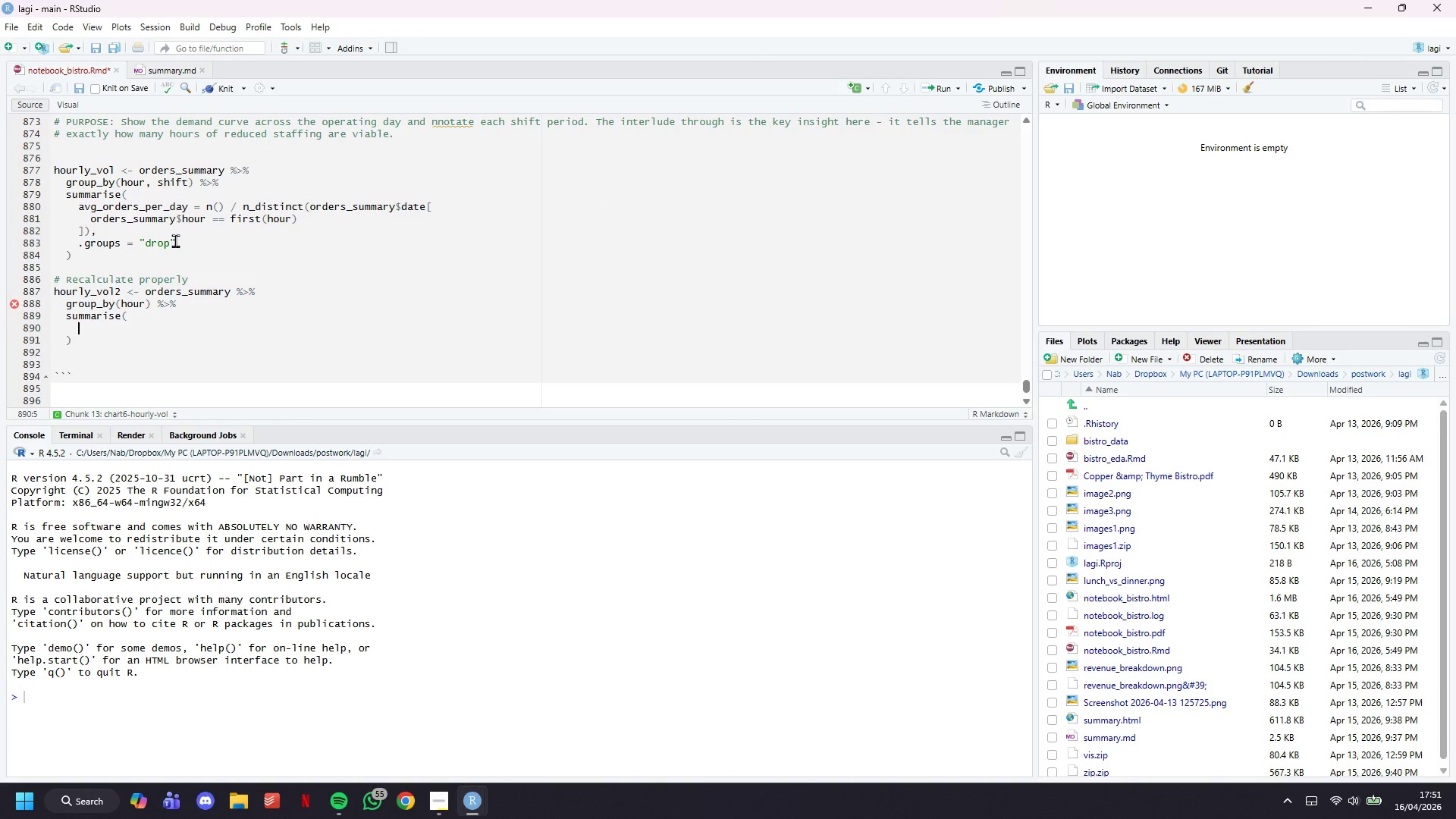 
 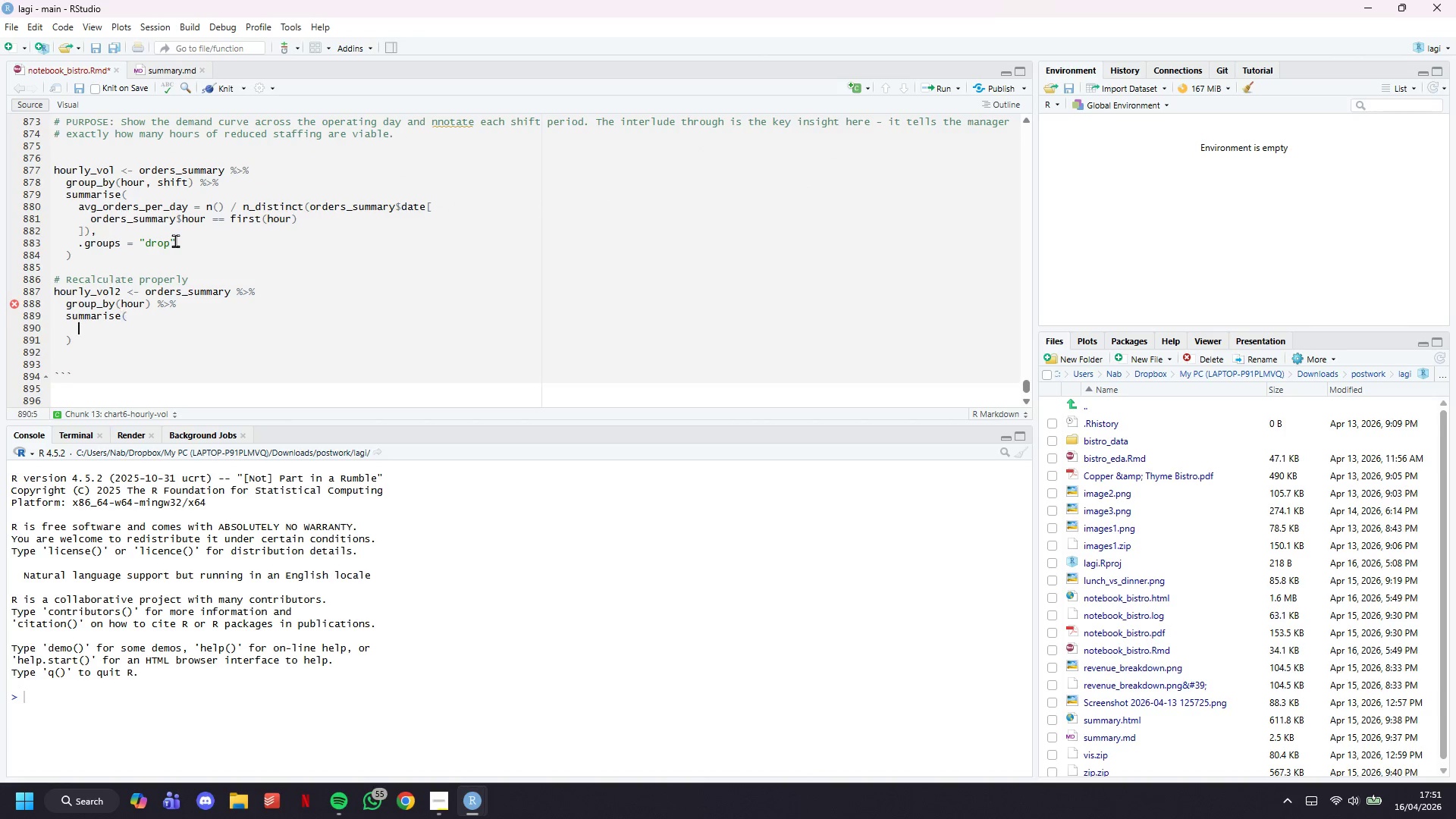 
key(Enter)
 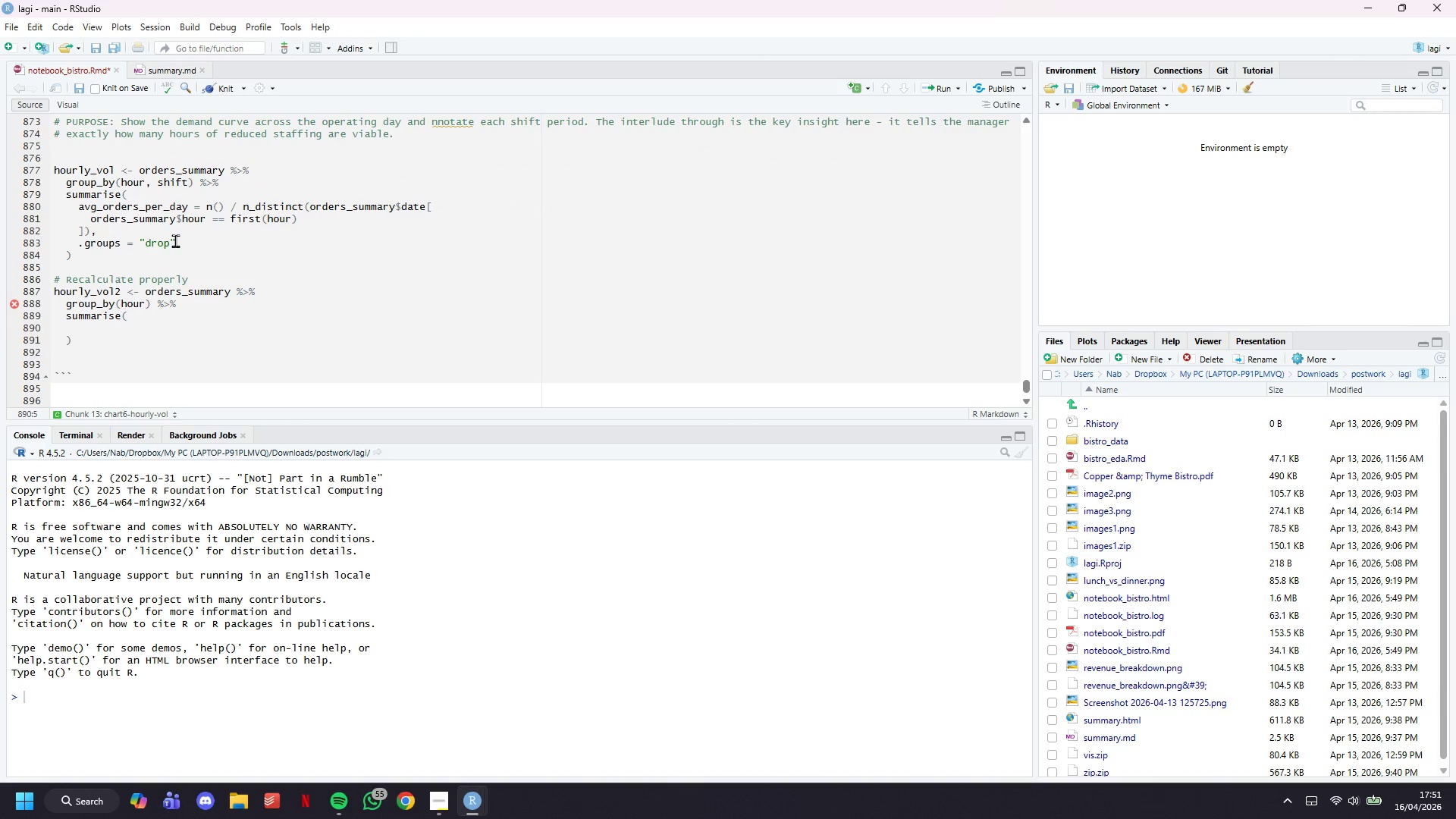 
type(total_orders = n()
 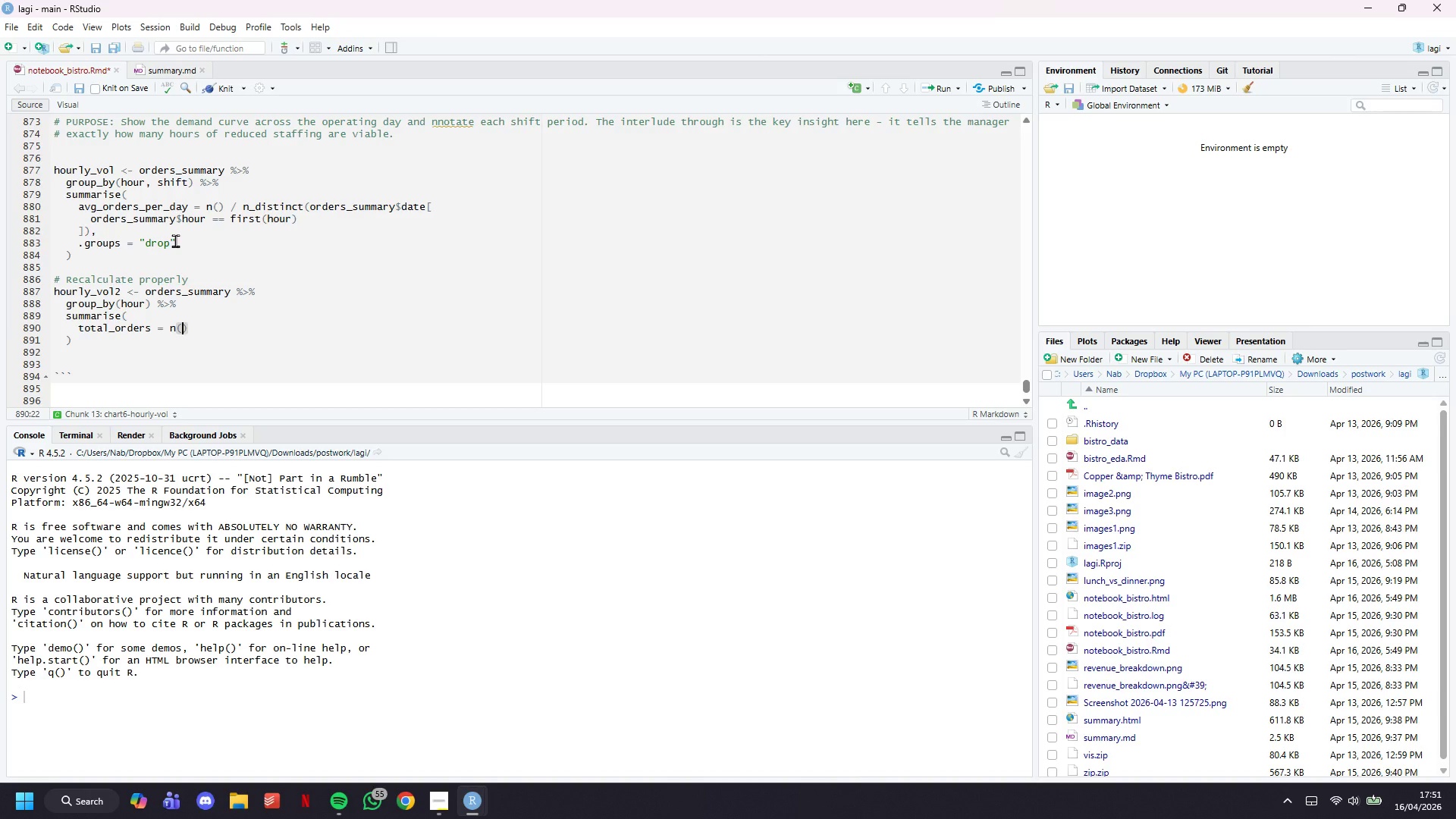 
 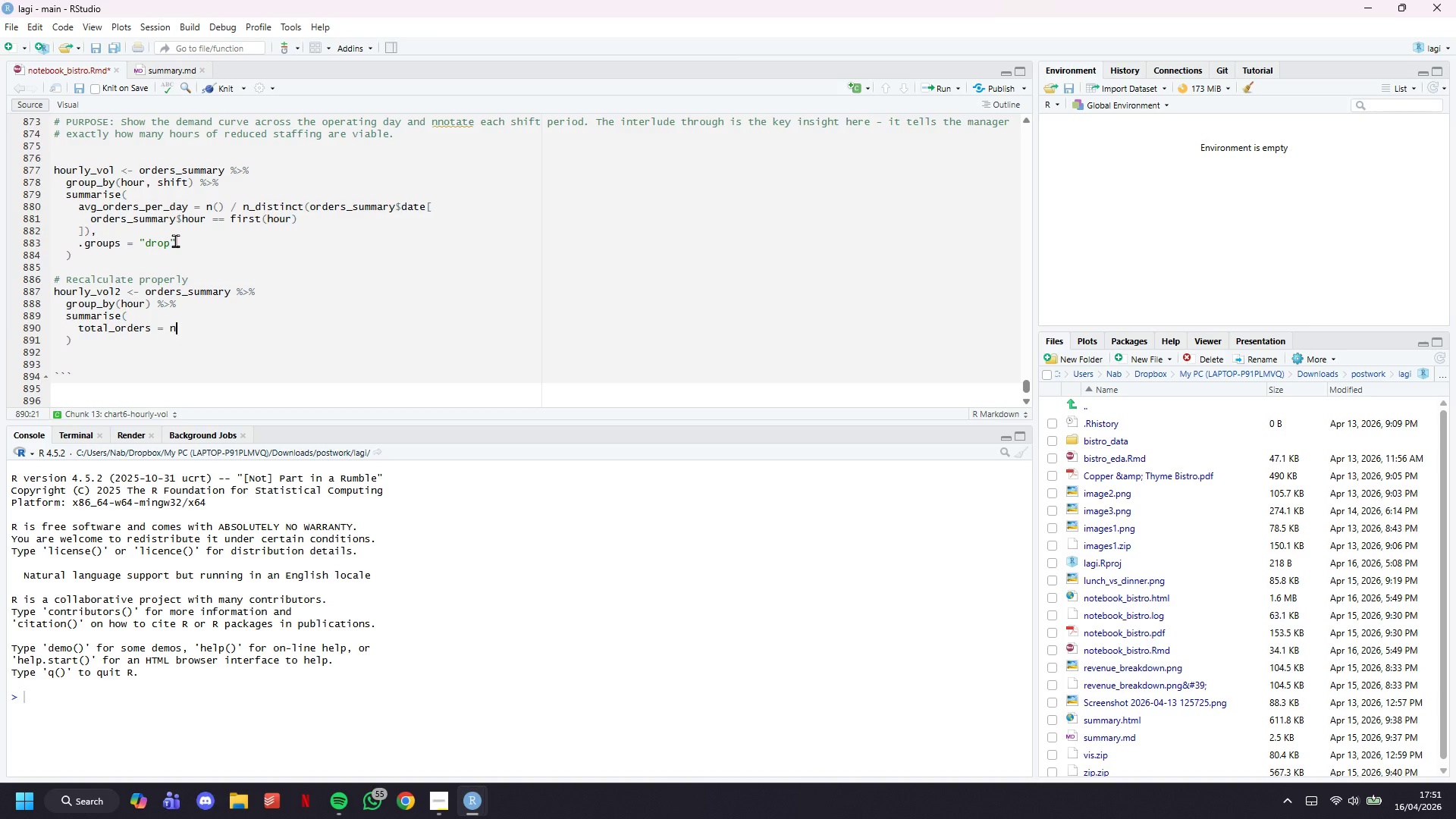 
key(ArrowRight)
 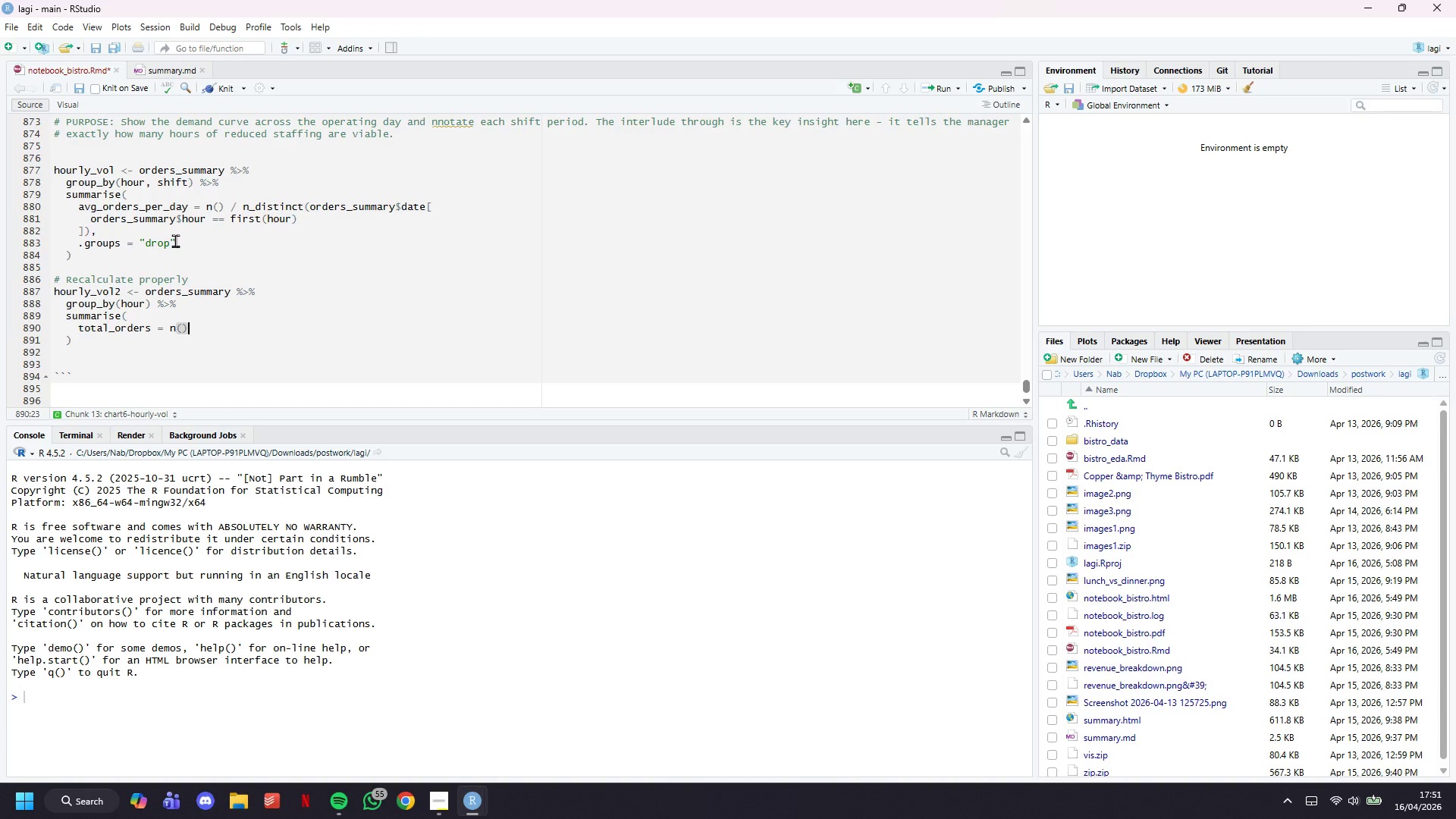 
key(Comma)
 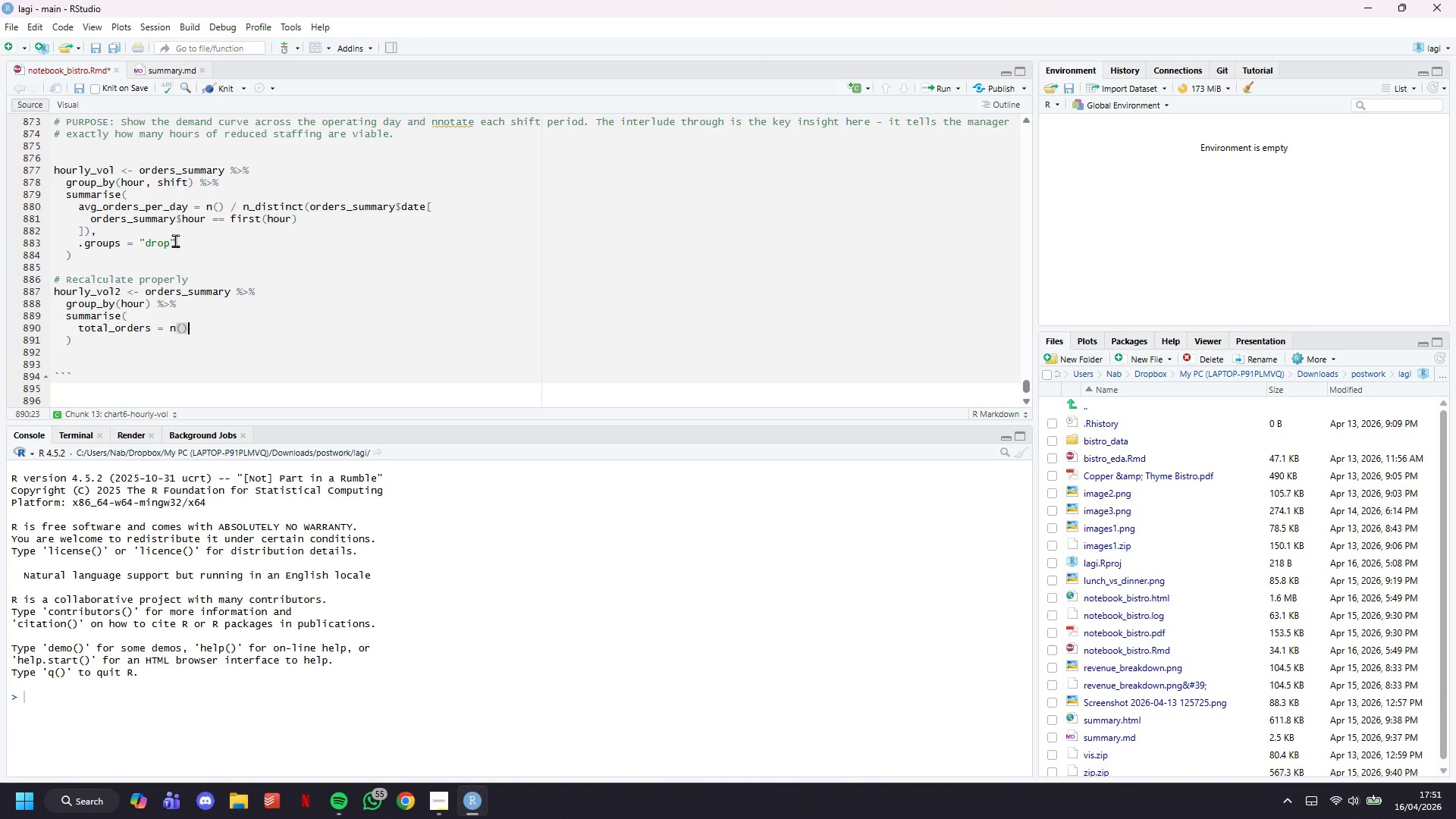 
key(Enter)
 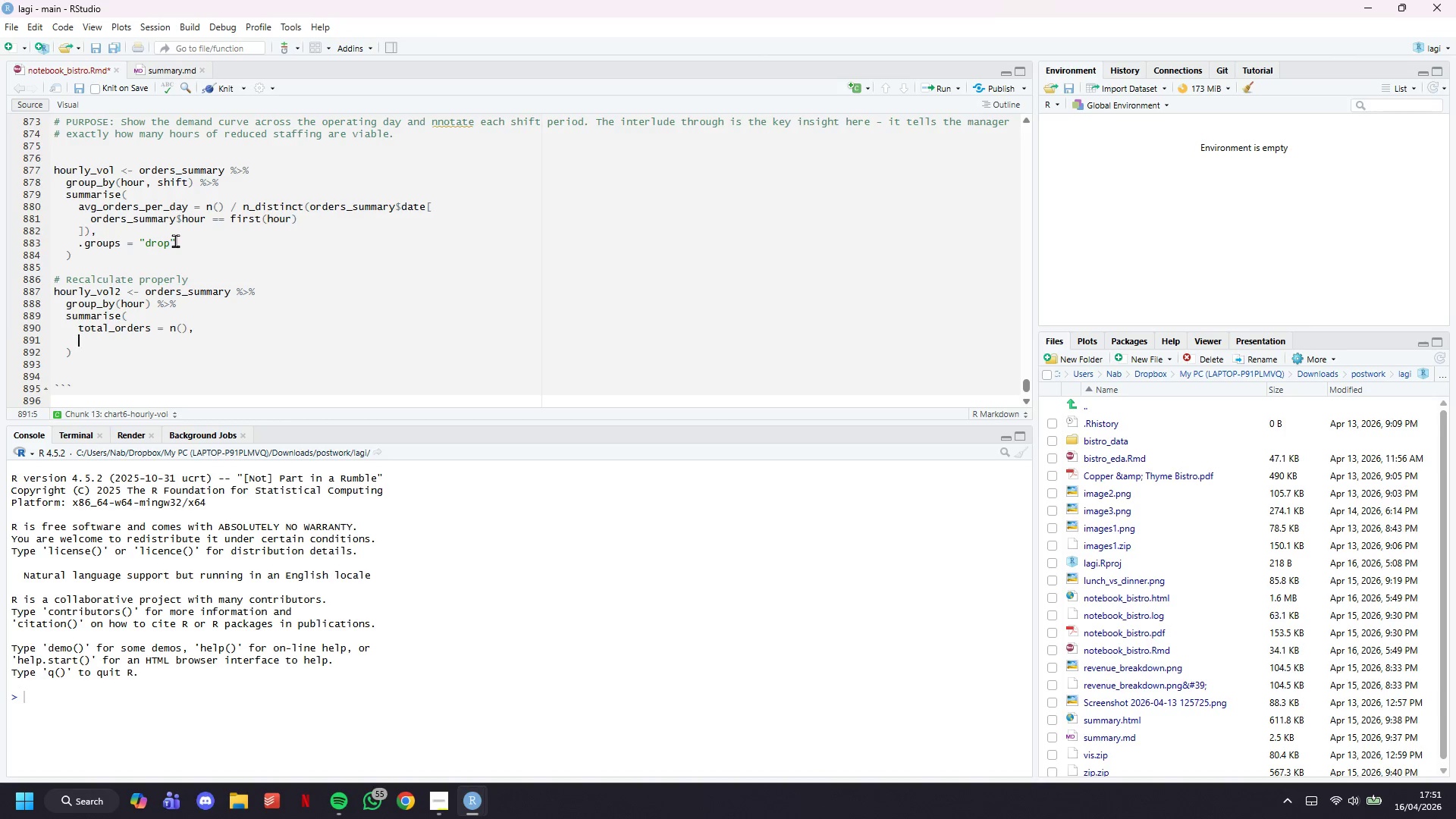 
type(.groups = "drop)
 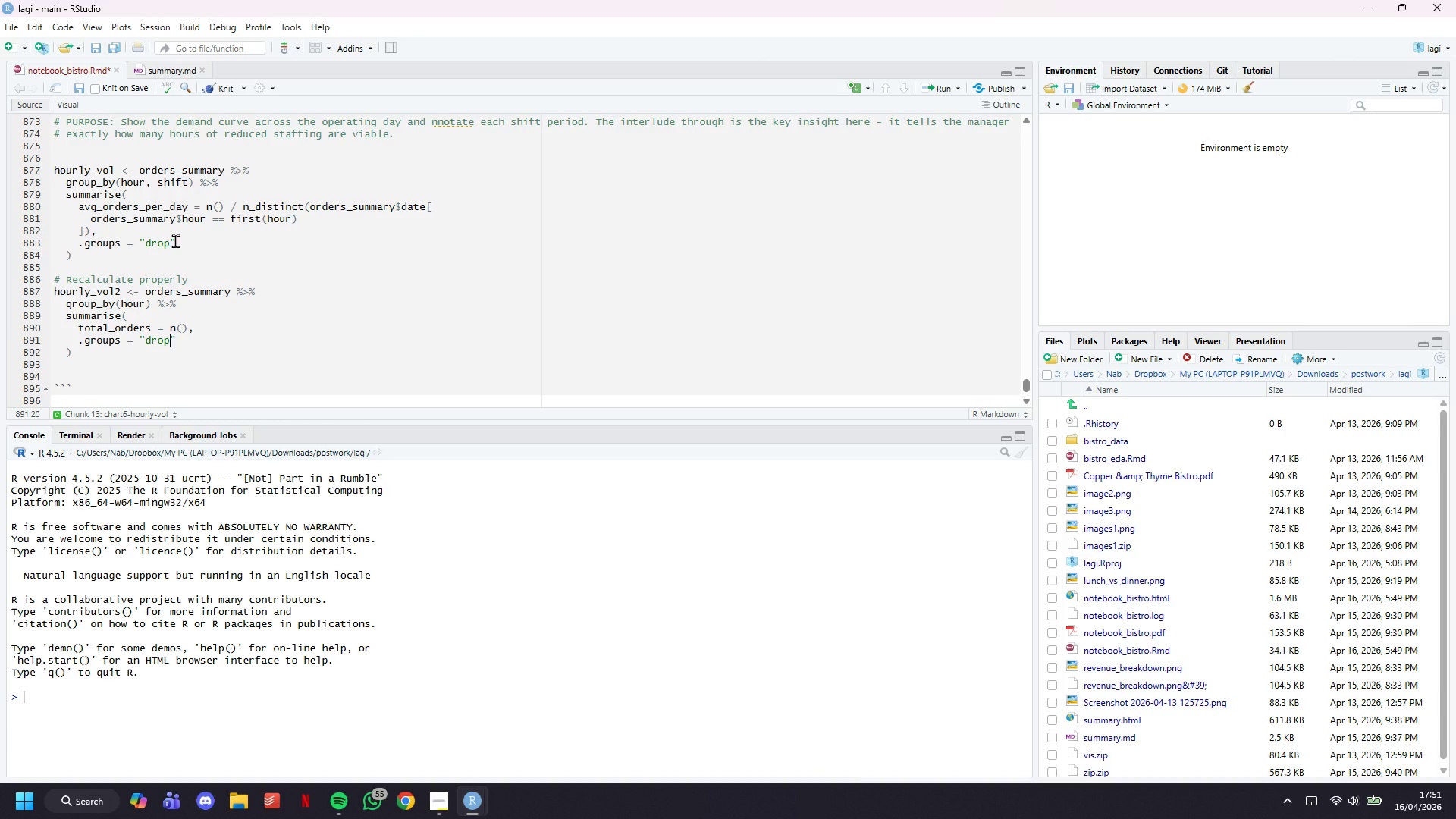 
key(ArrowRight)
 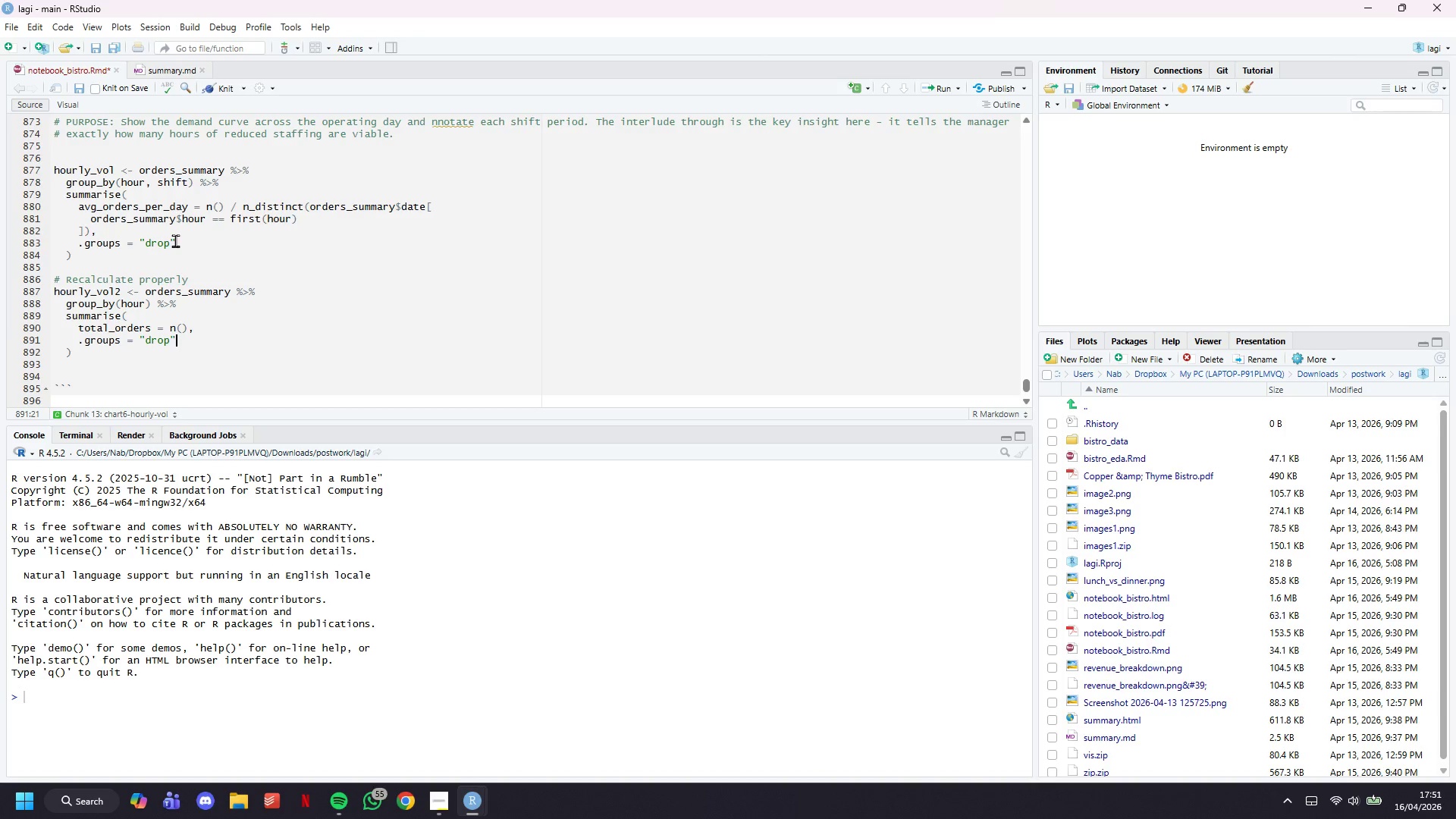 
wait(10.5)
 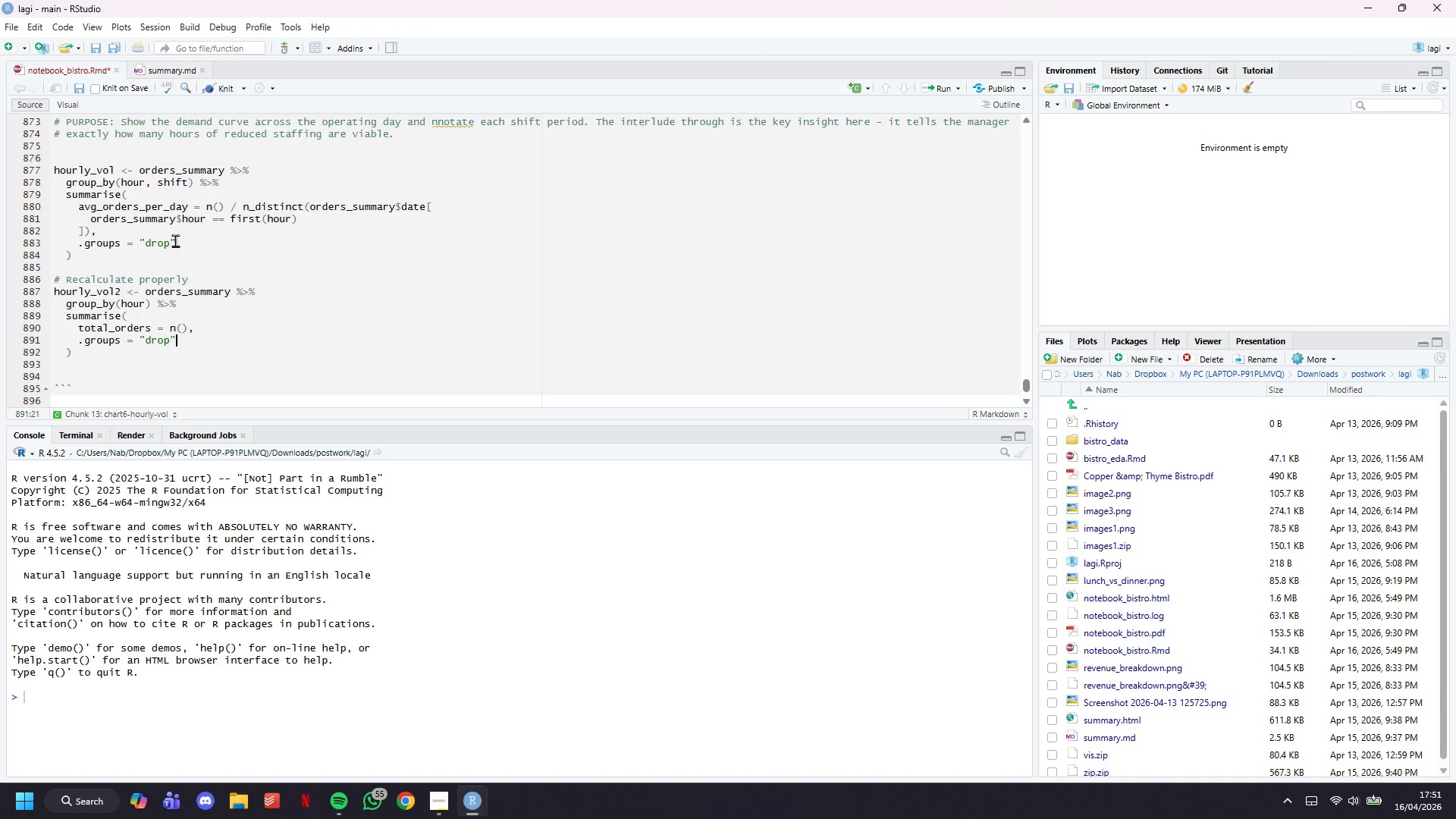 
key(ArrowDown)
 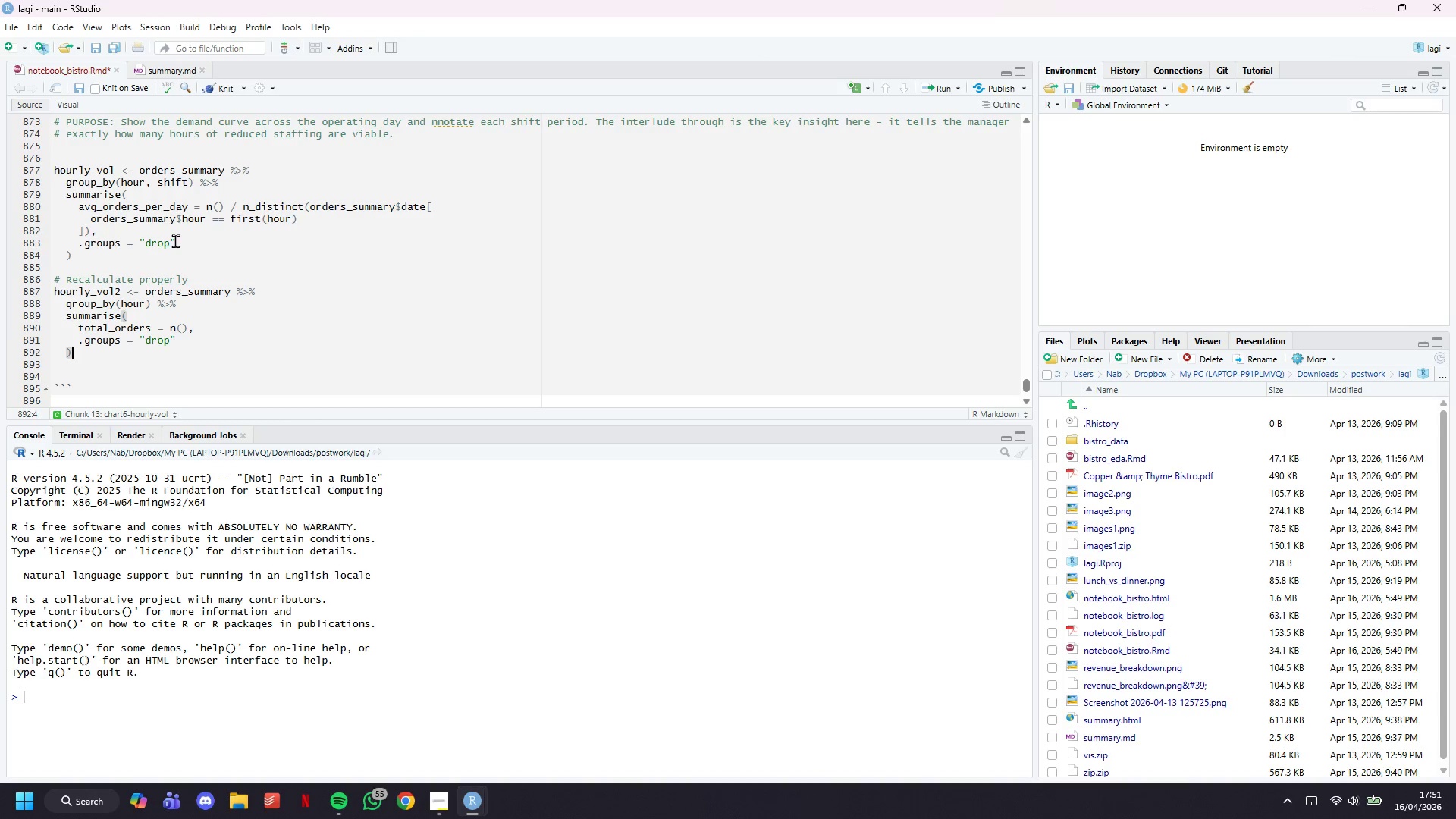 
key(Space)
 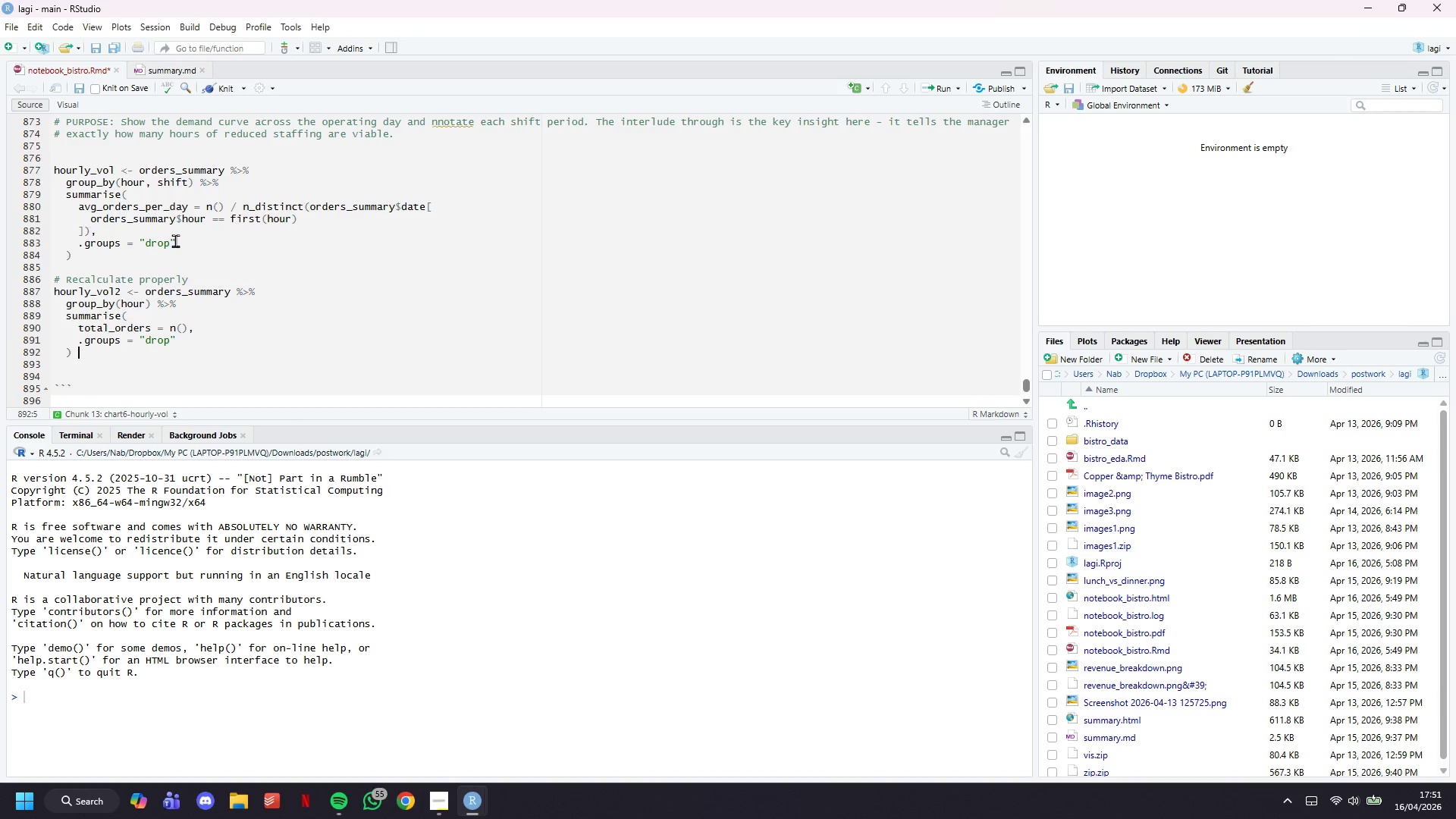 
key(Shift+5)
 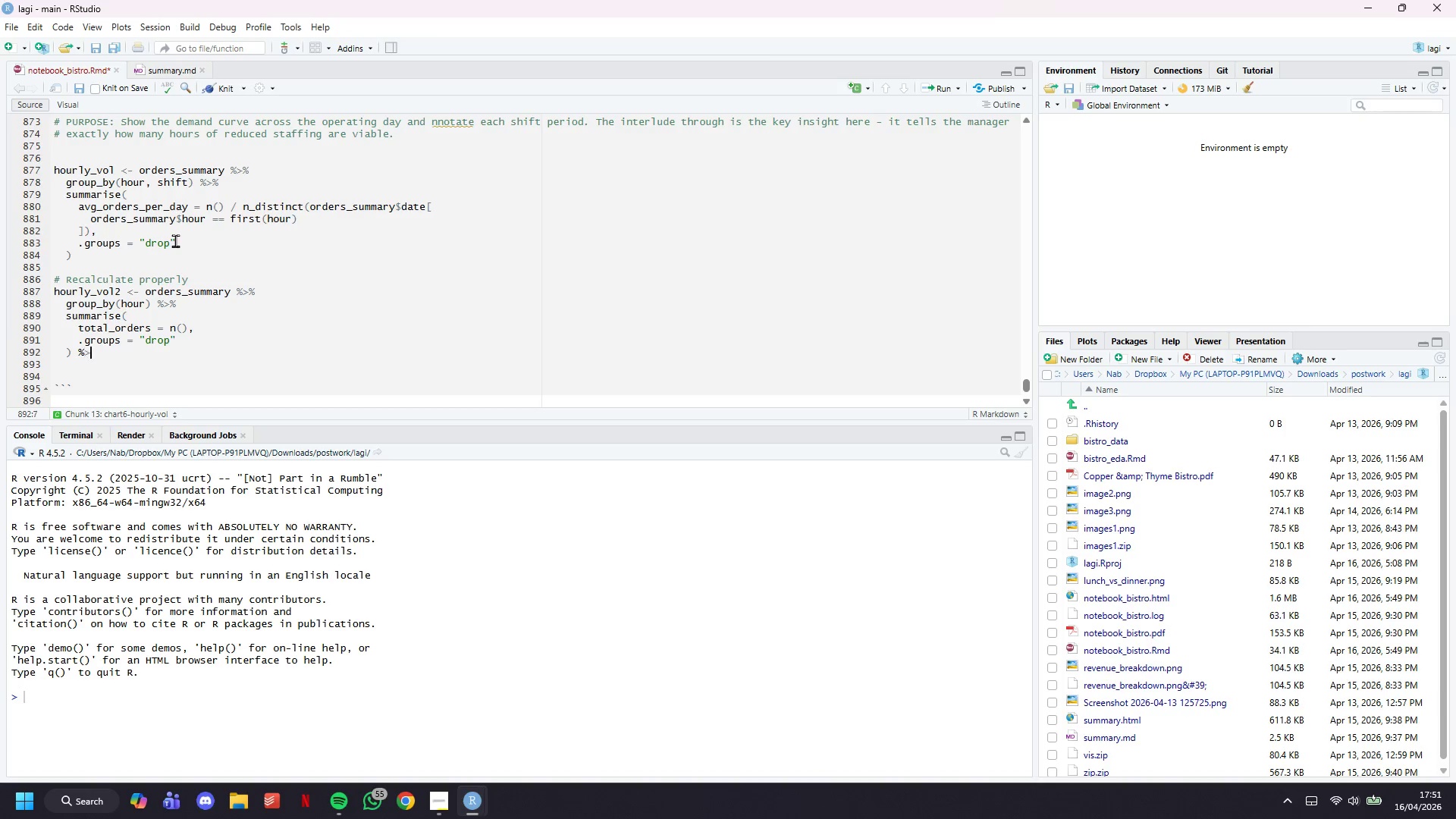 
key(Shift+Period)
 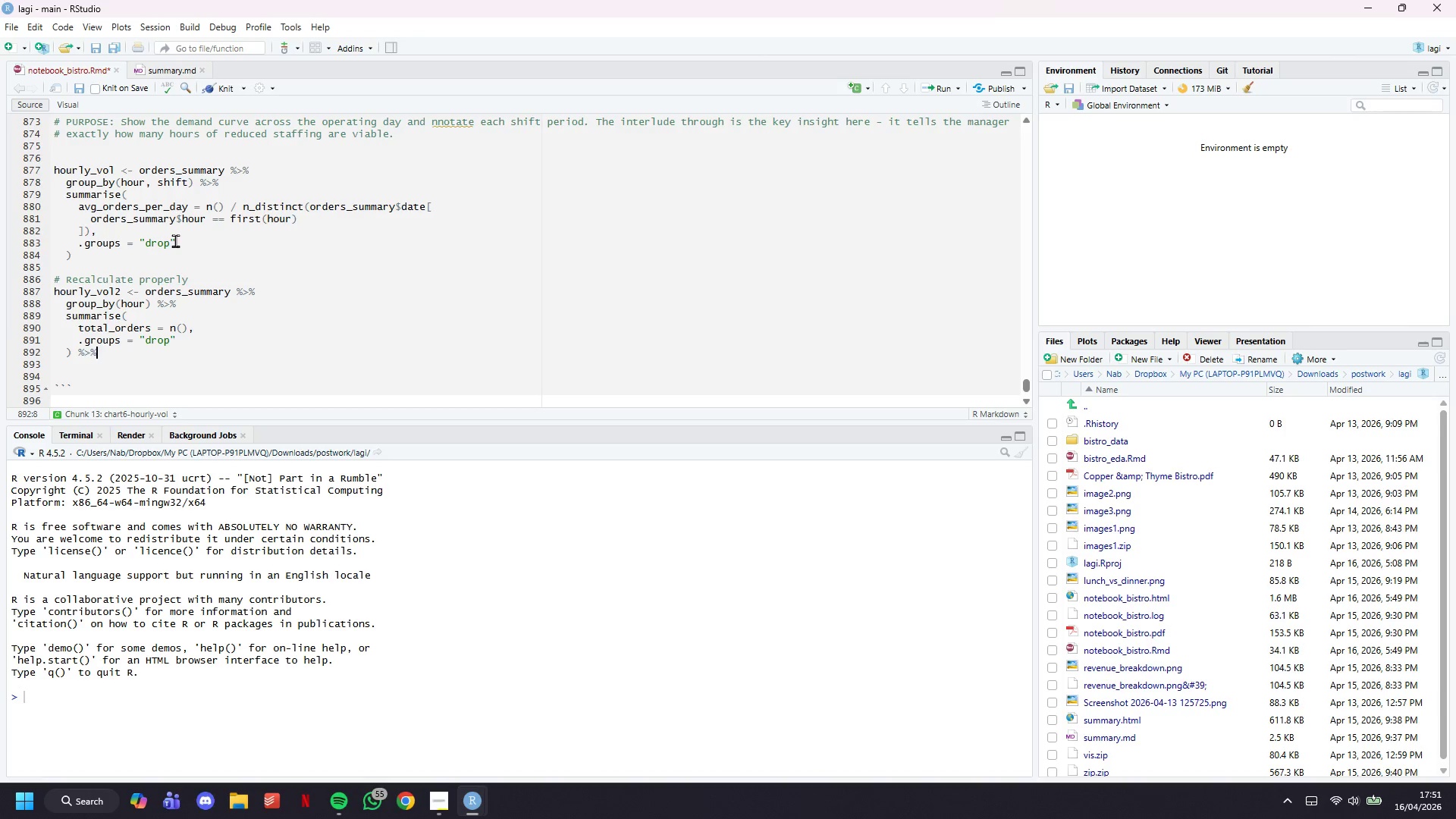 
key(Shift+5)
 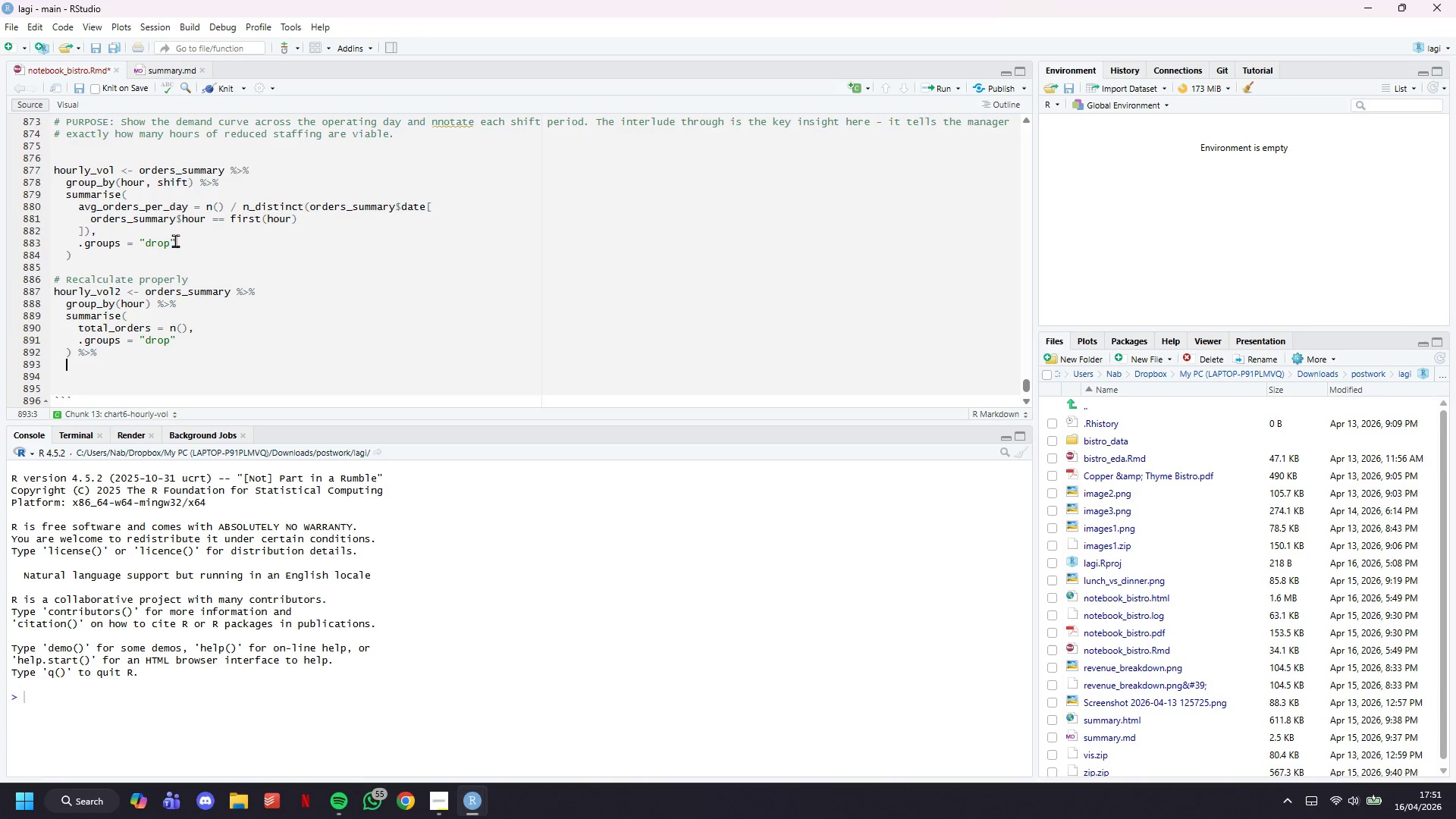 
key(Enter)
 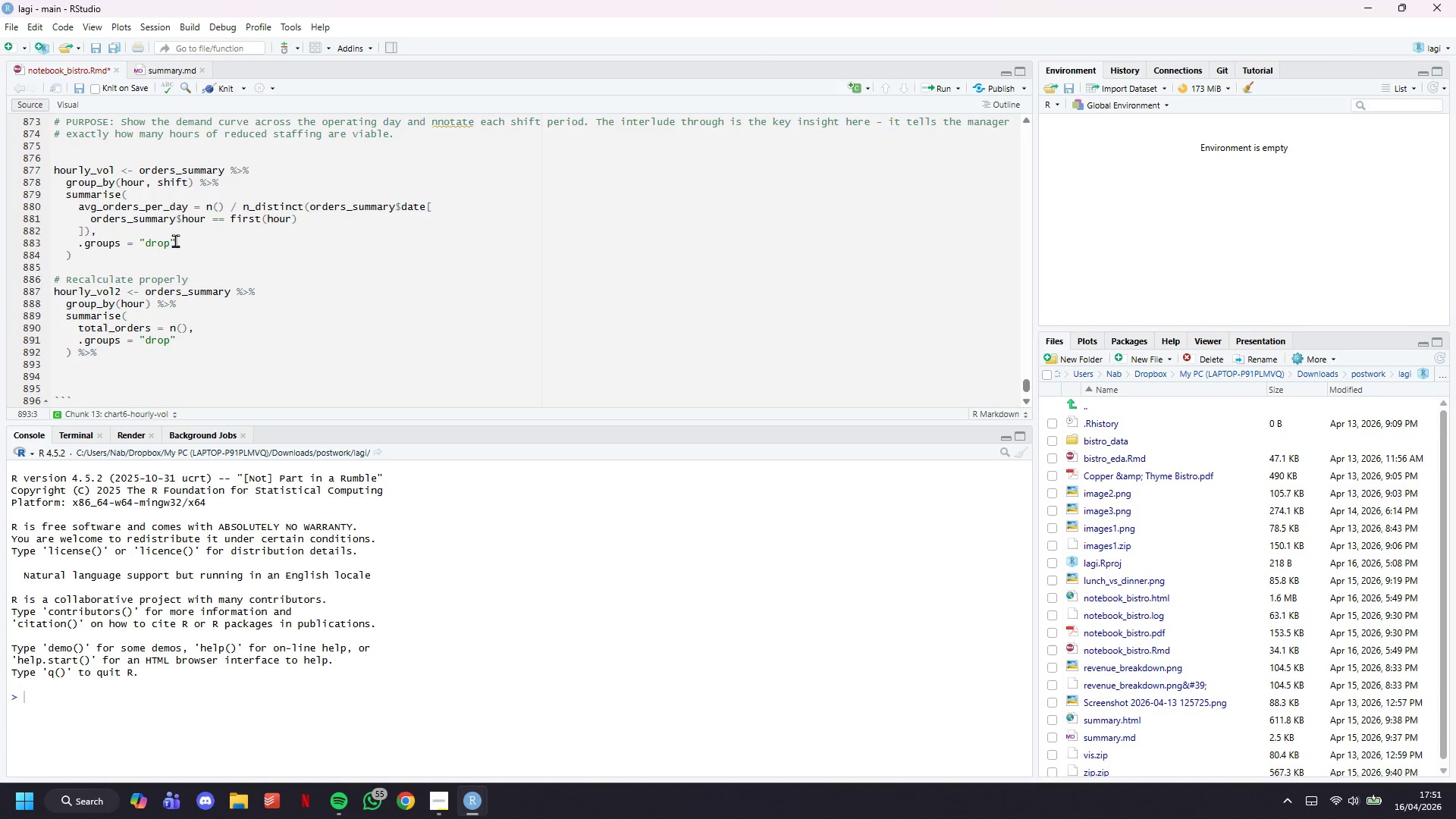 
type(mutate()
 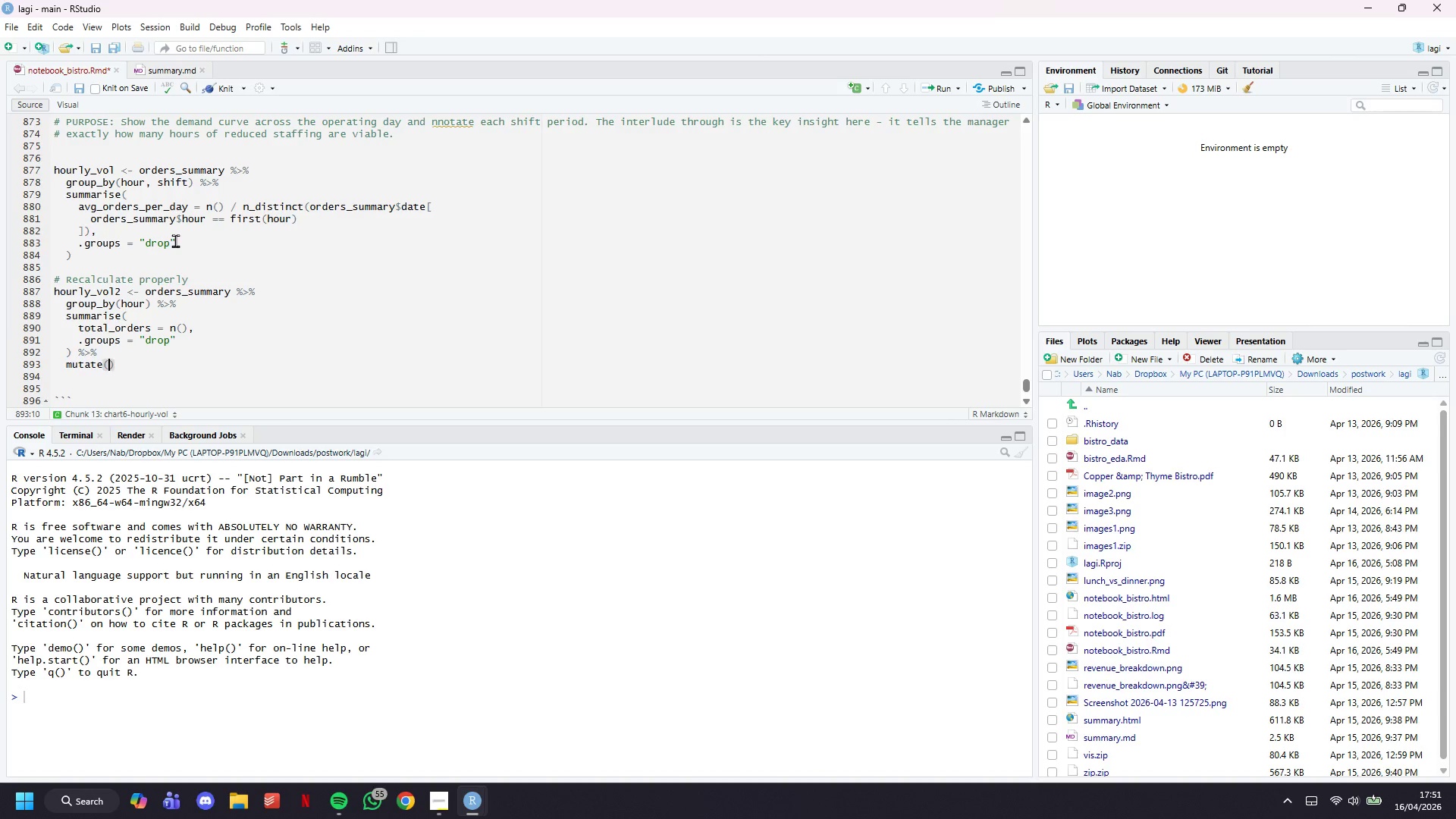 
 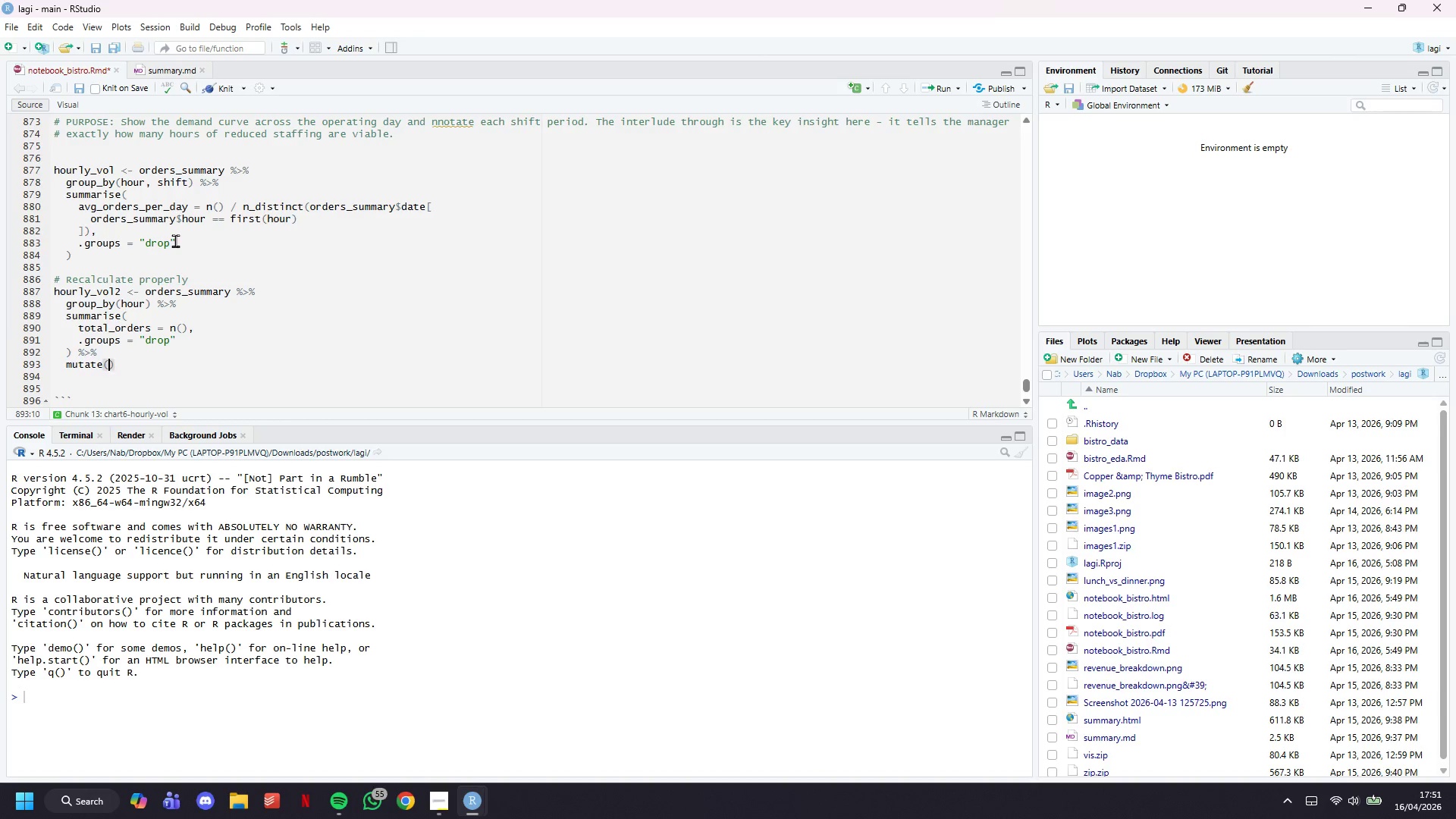 
key(Enter)
 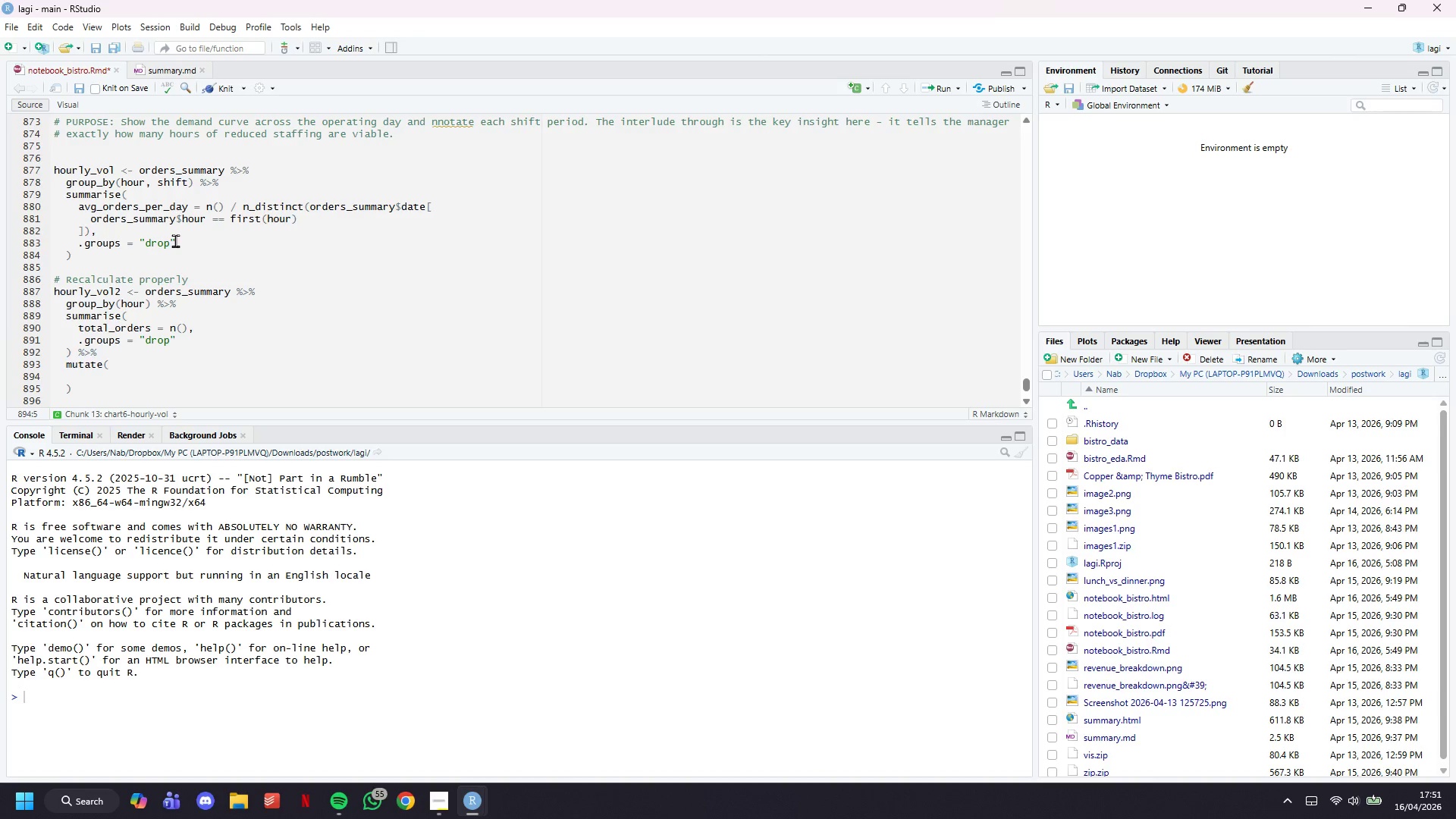 
wait(9.83)
 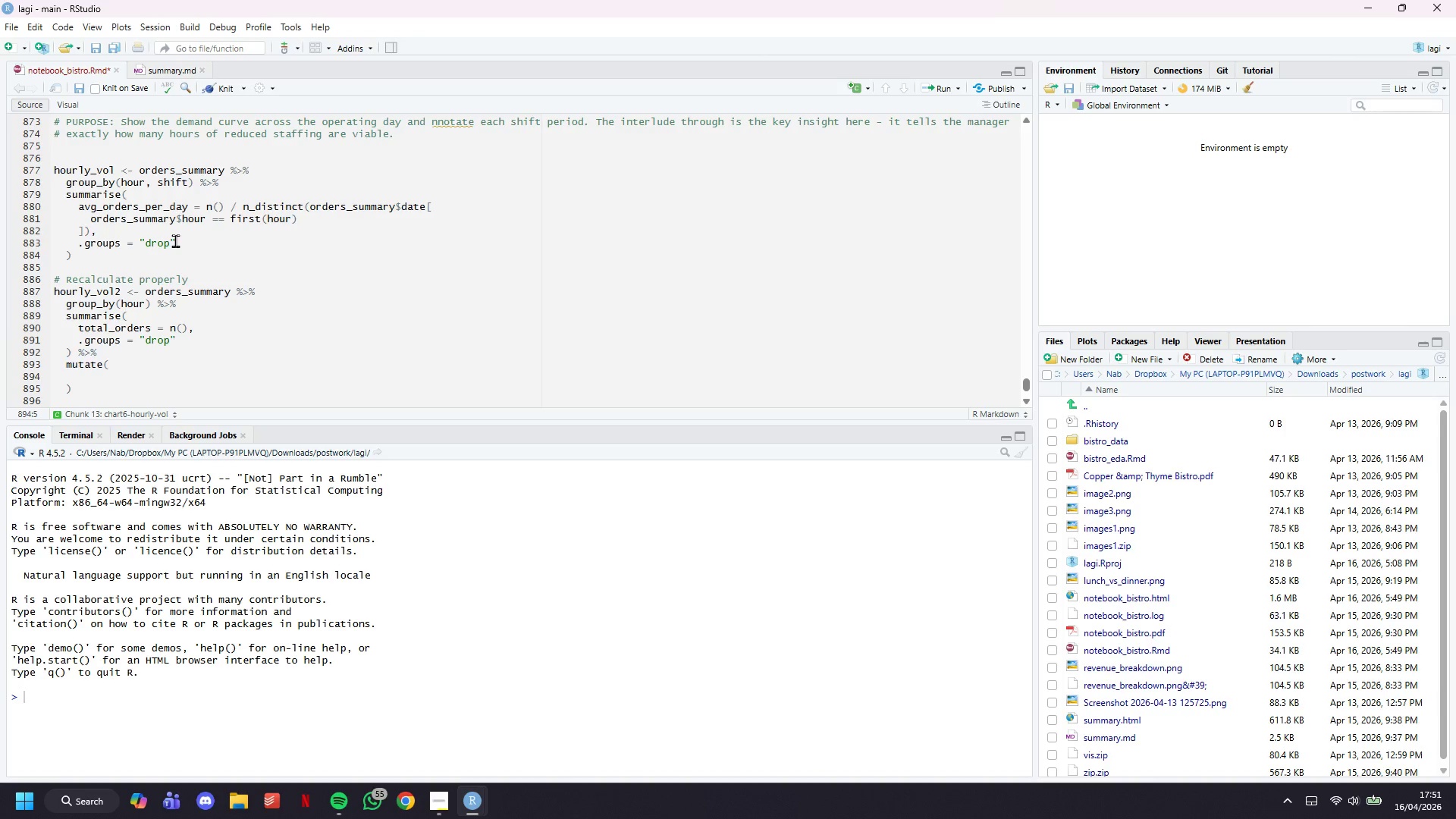 
type(n_days = as.numeric(max(orders$date)
 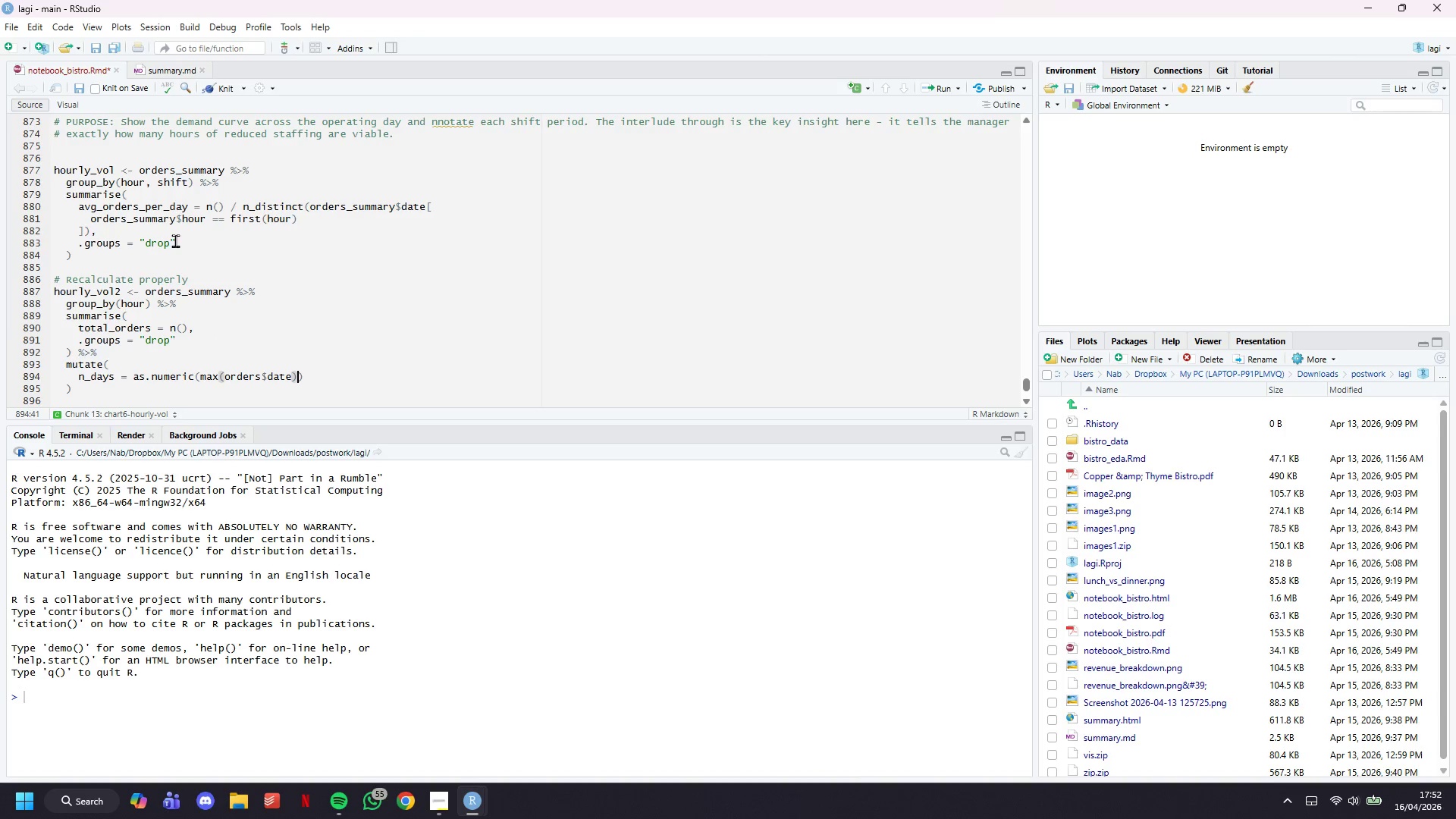 
 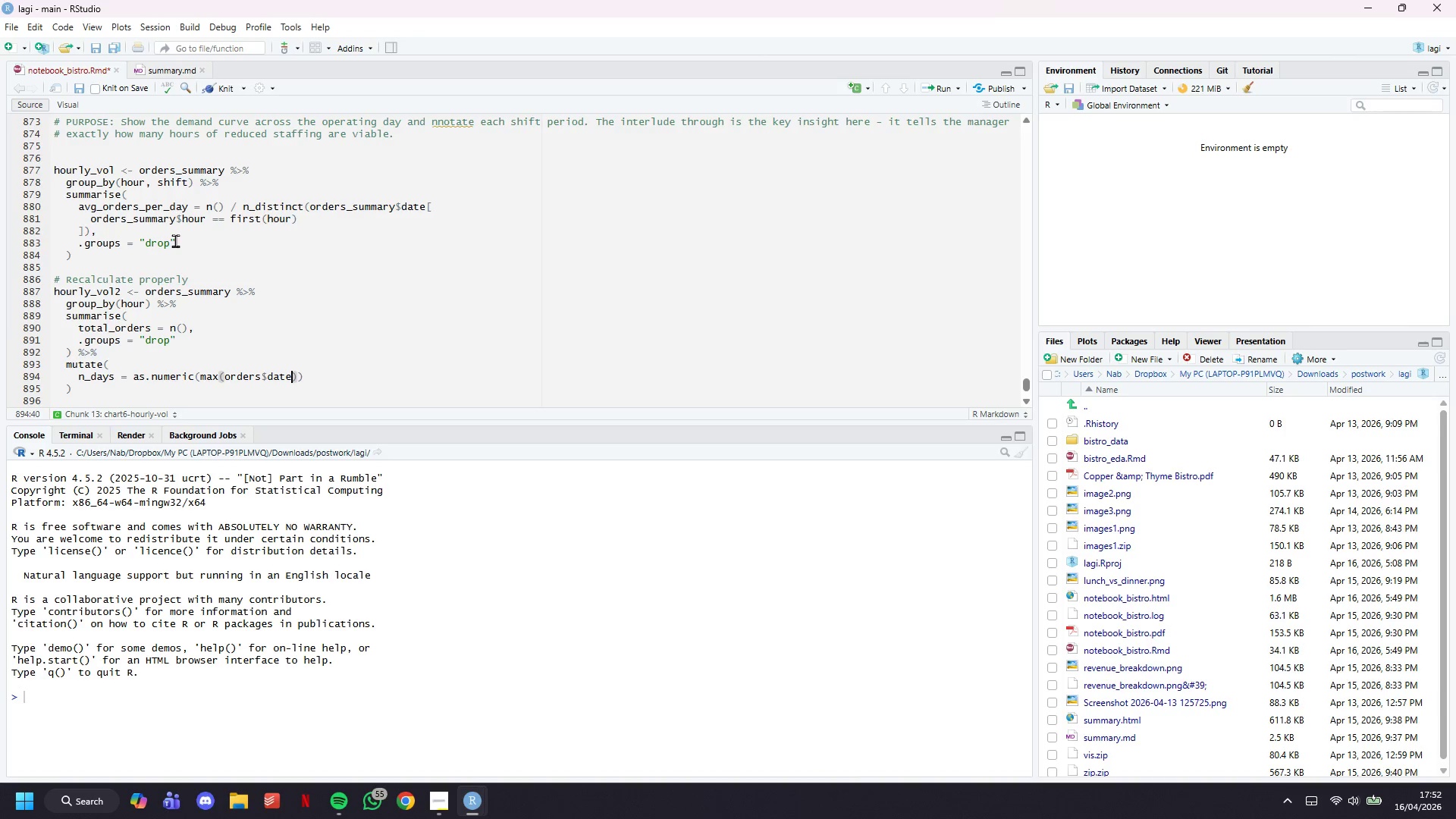 
key(ArrowRight)
 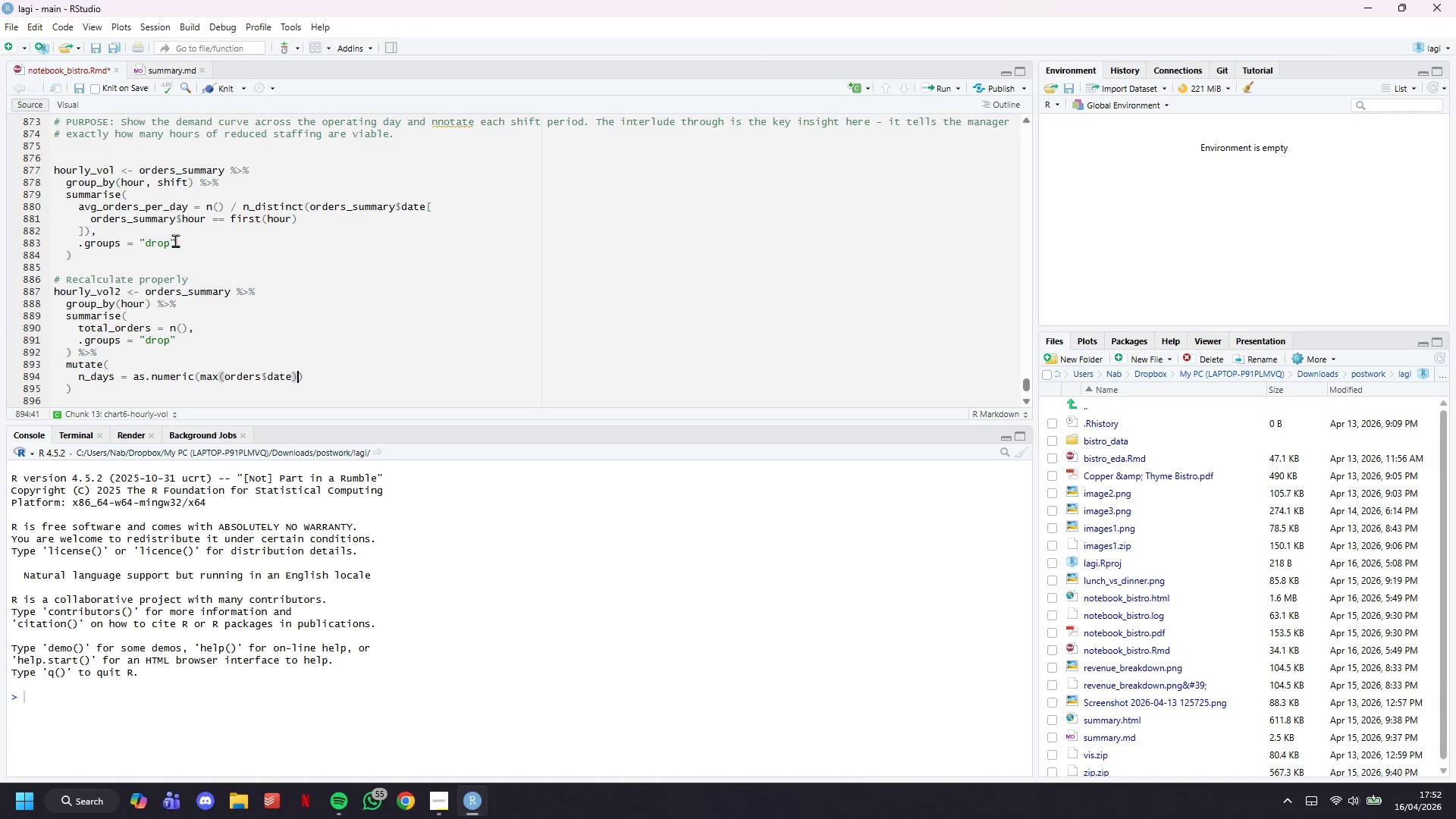 
type( - min(orders$date)
 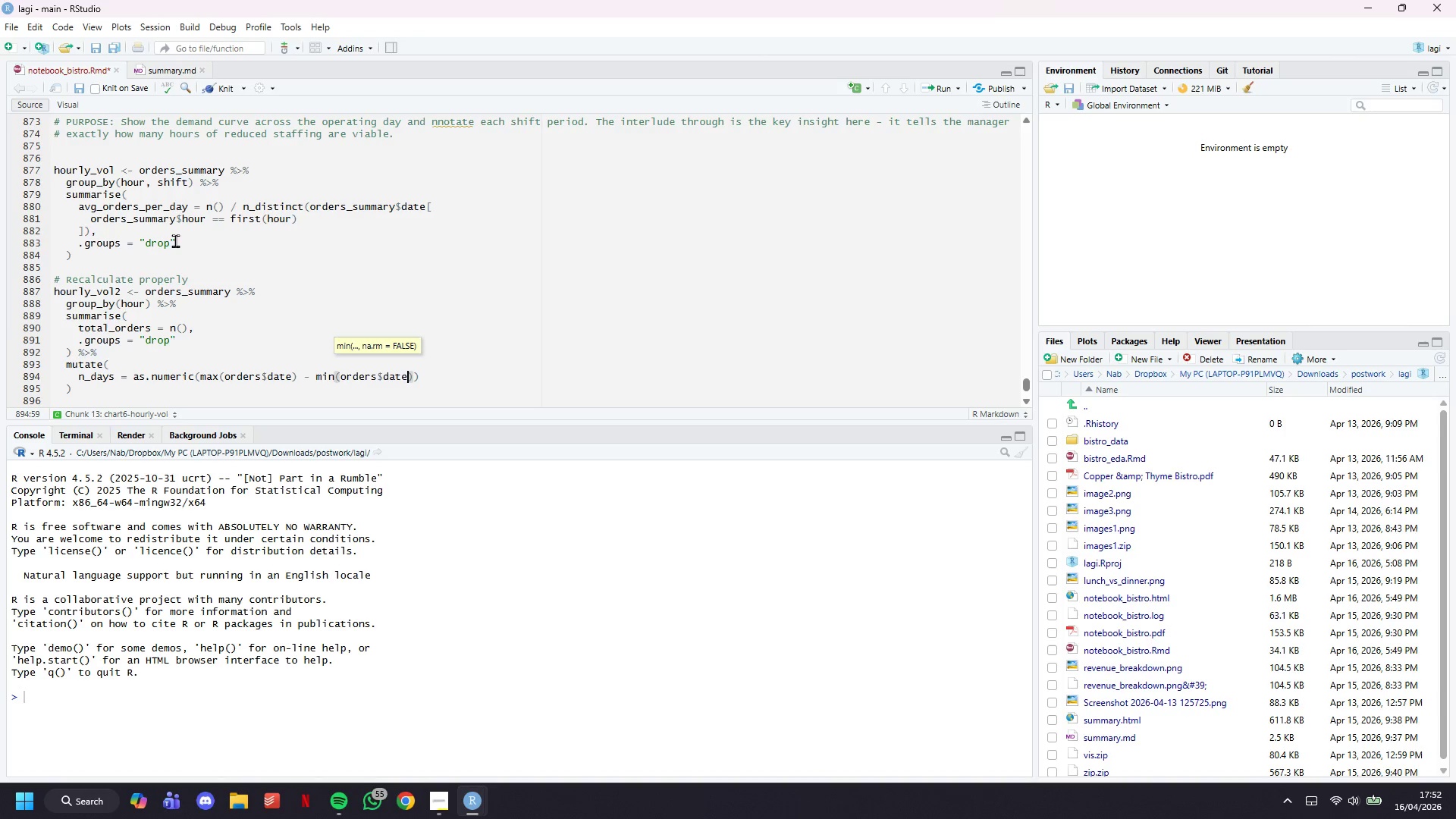 
key(ArrowRight)
 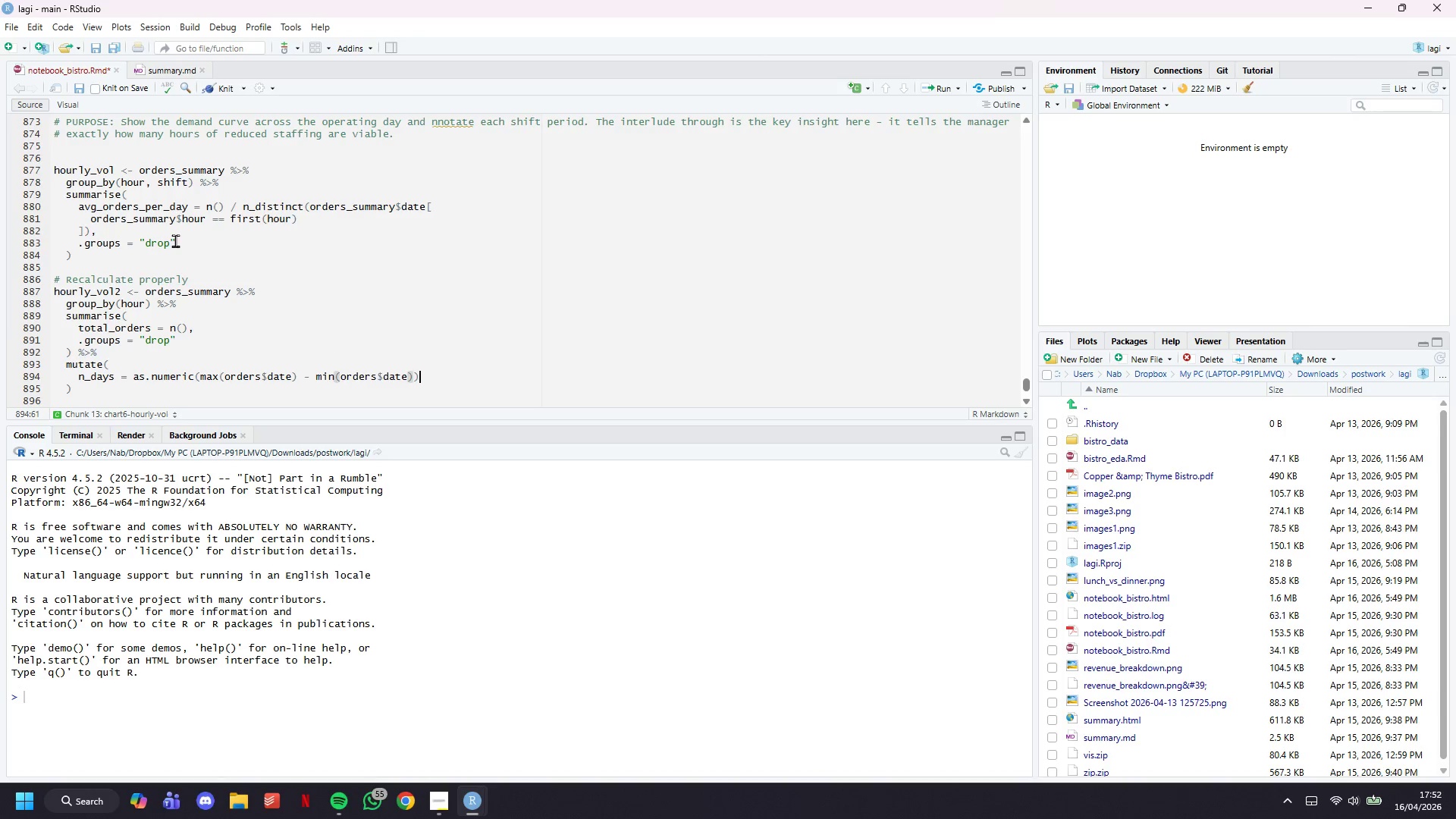 
key(ArrowRight)
 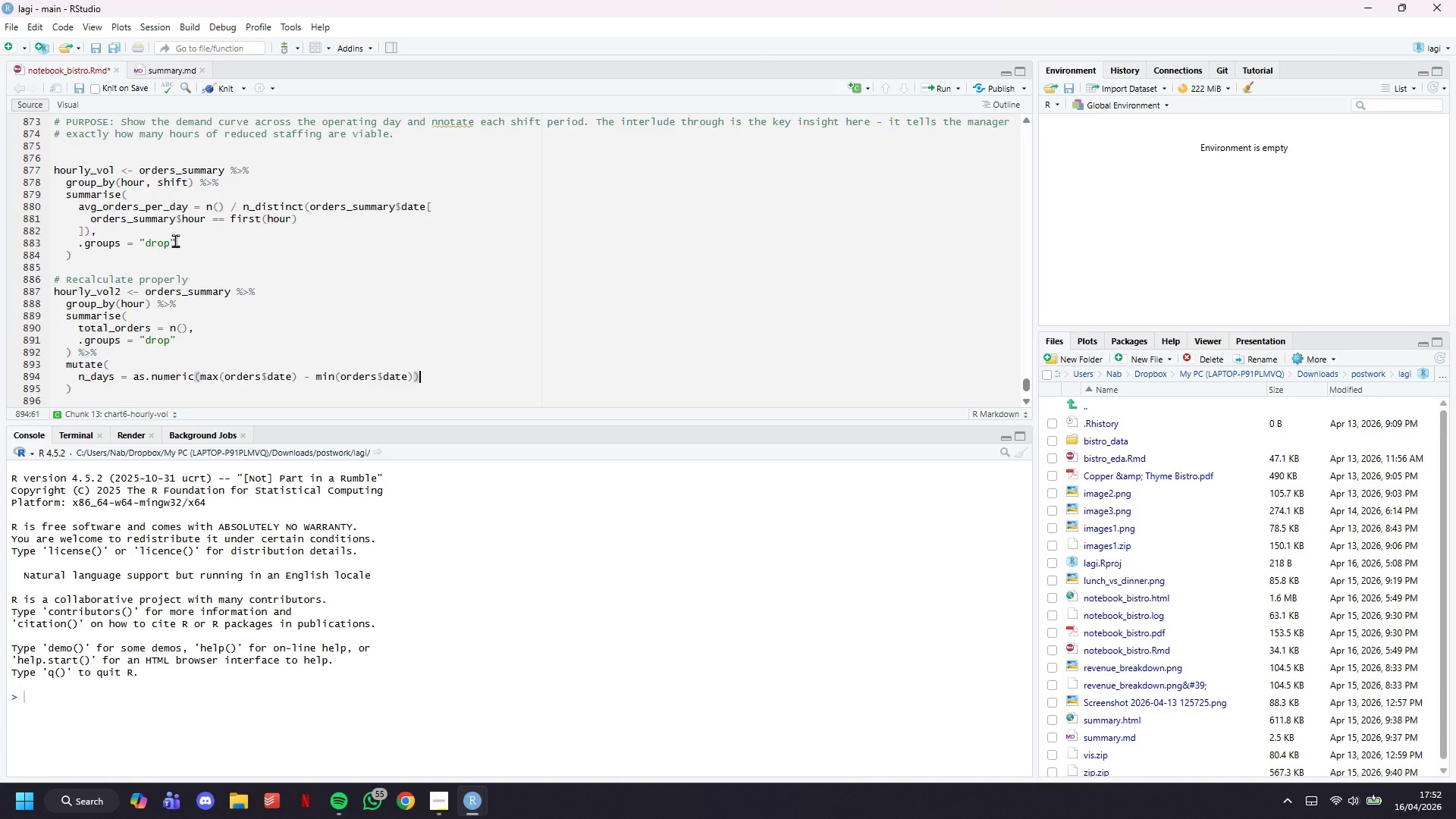 
key(Space)
 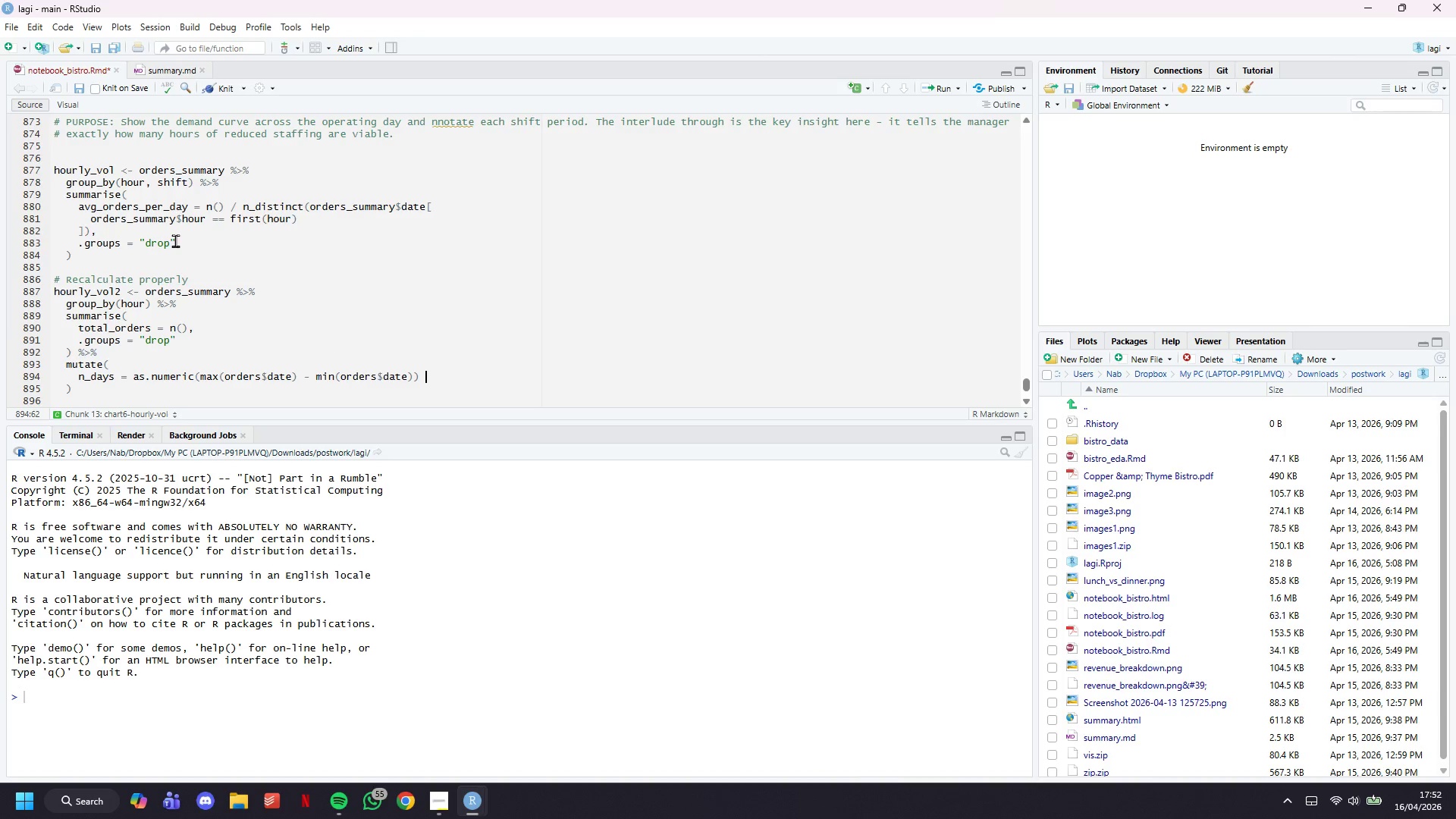 
key(Shift+Equal)
 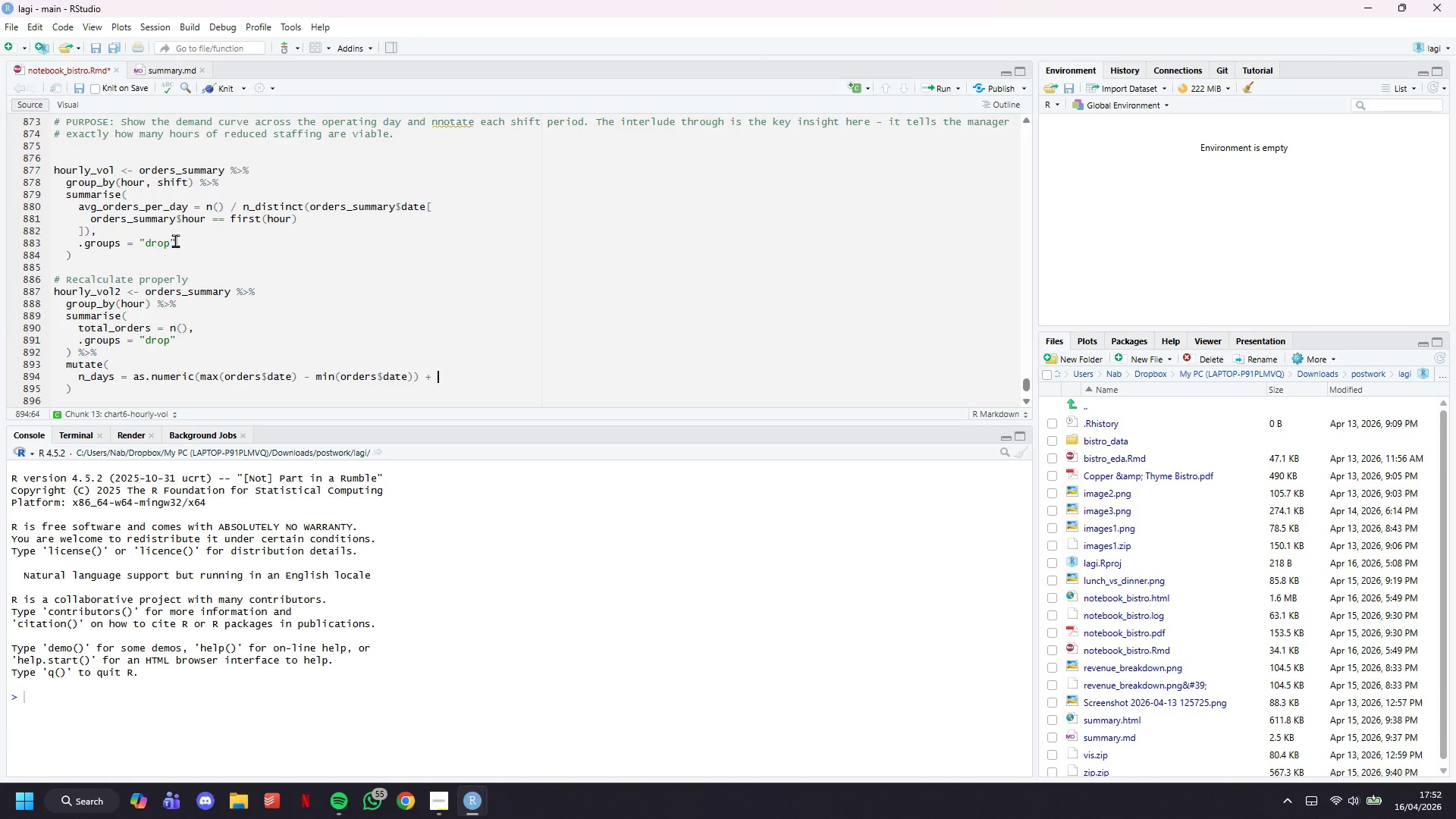 
key(Space)
 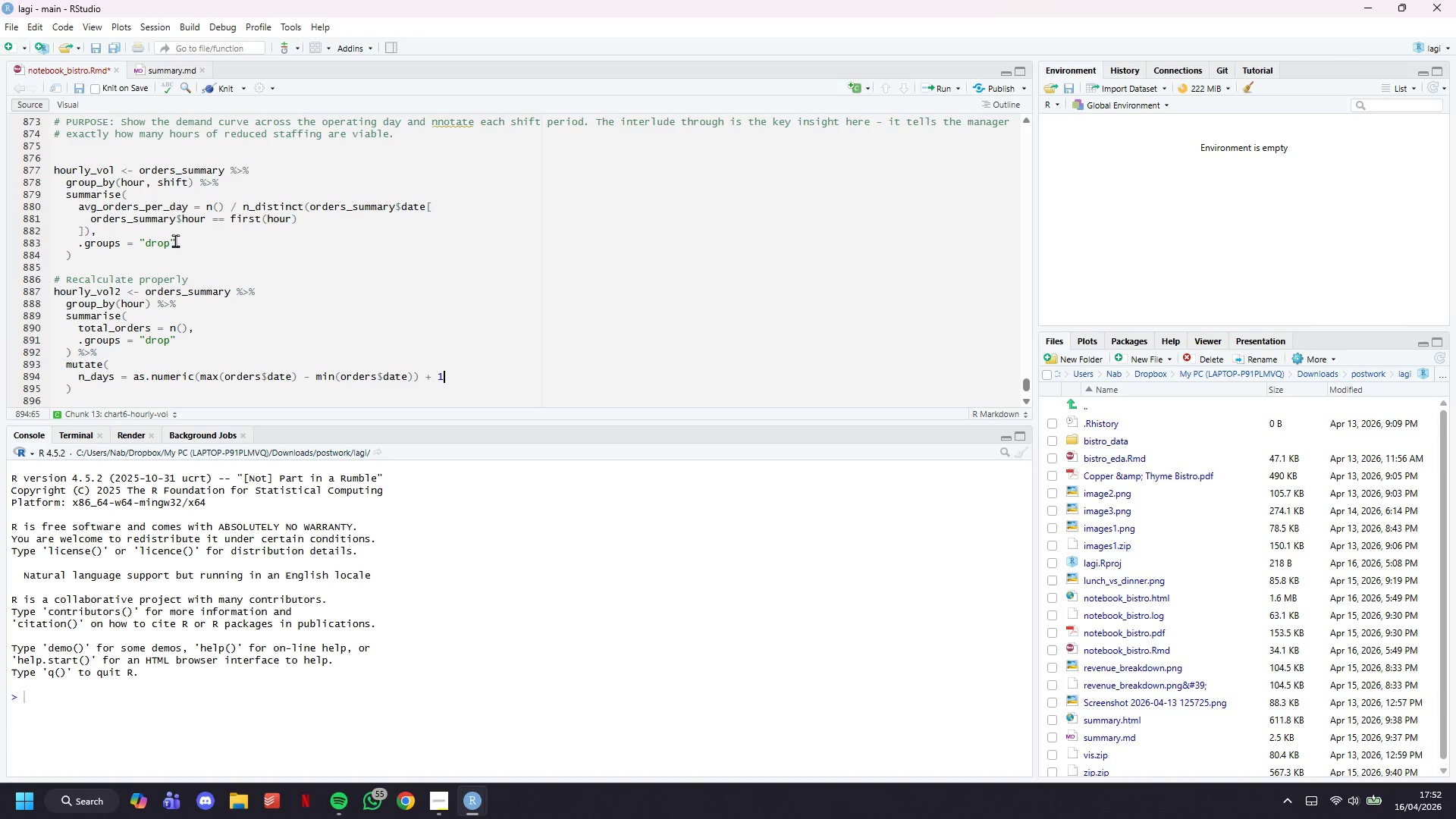 
key(1)
 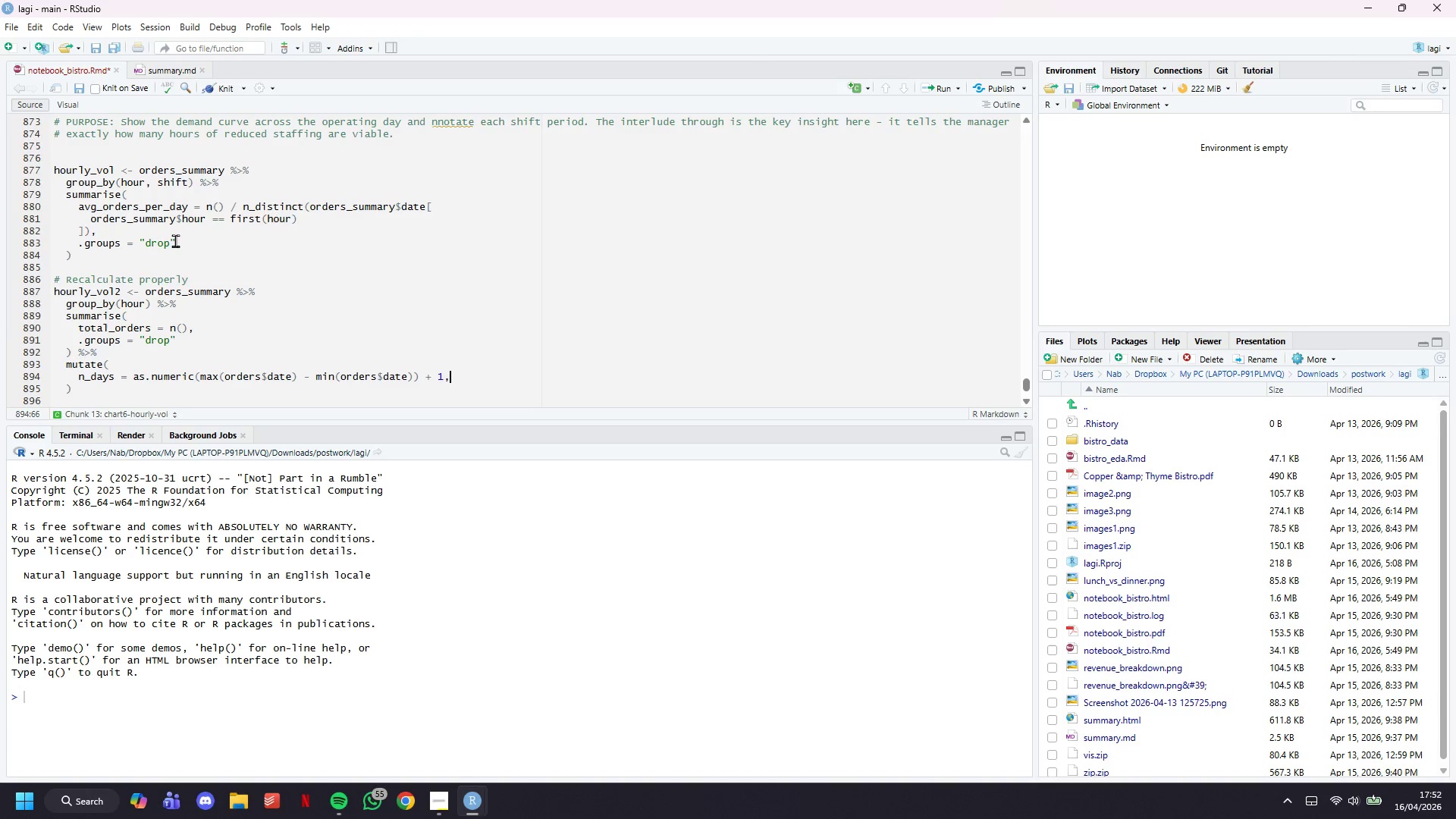 
key(Comma)
 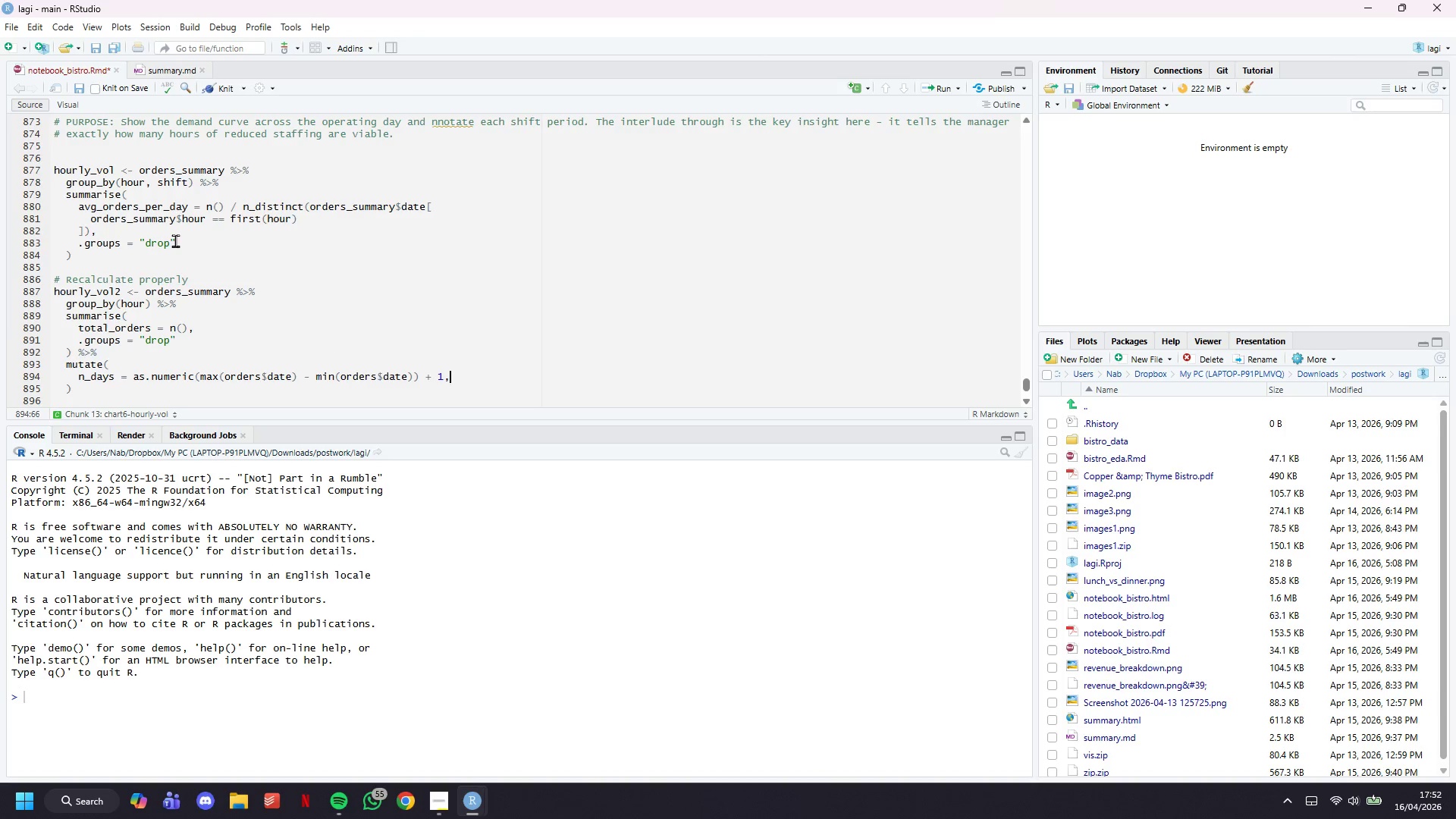 
key(Enter)
 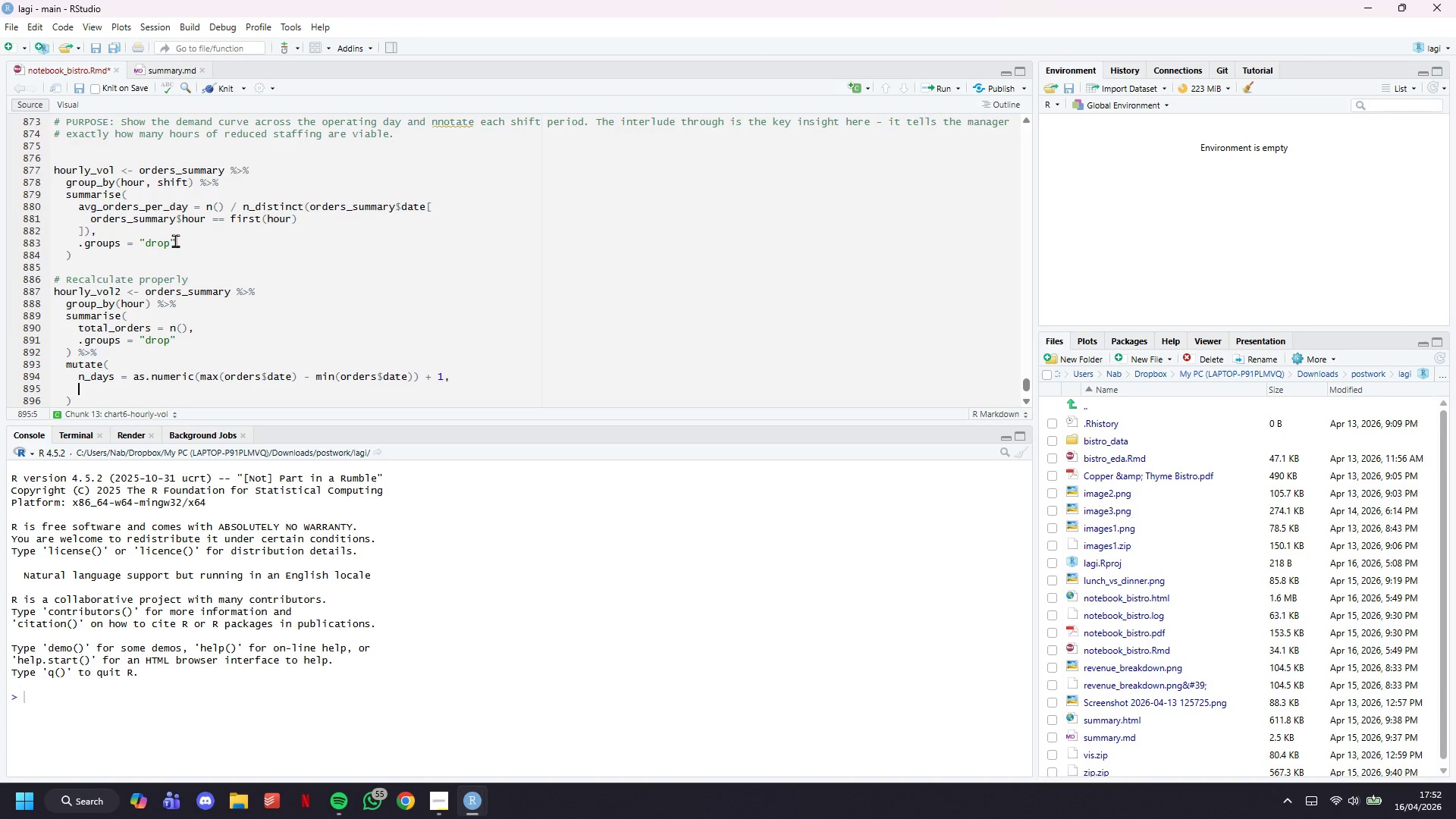 
wait(18.95)
 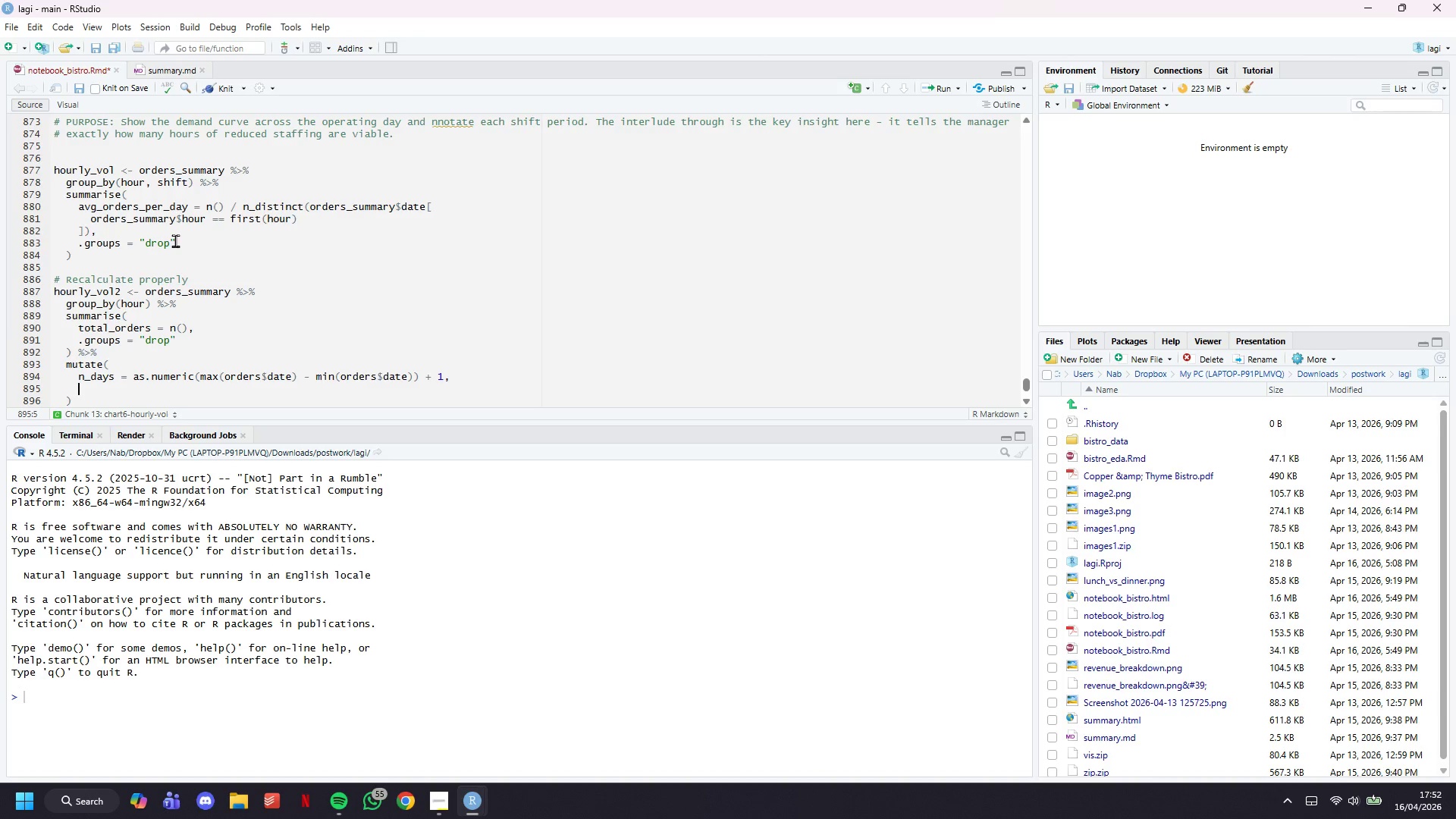 
type(avg_daily_orders = total_orders / n_days,)
 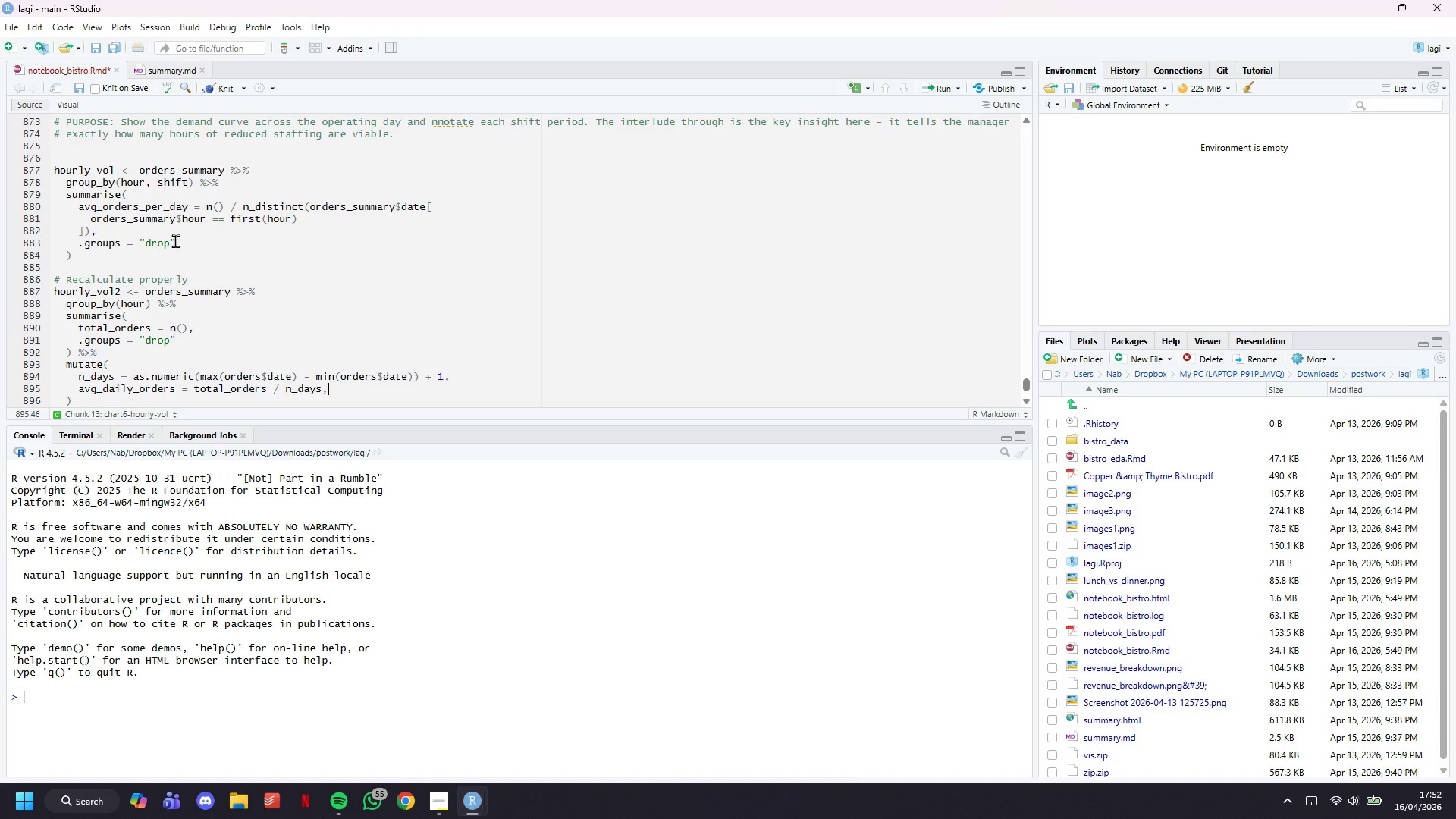 
 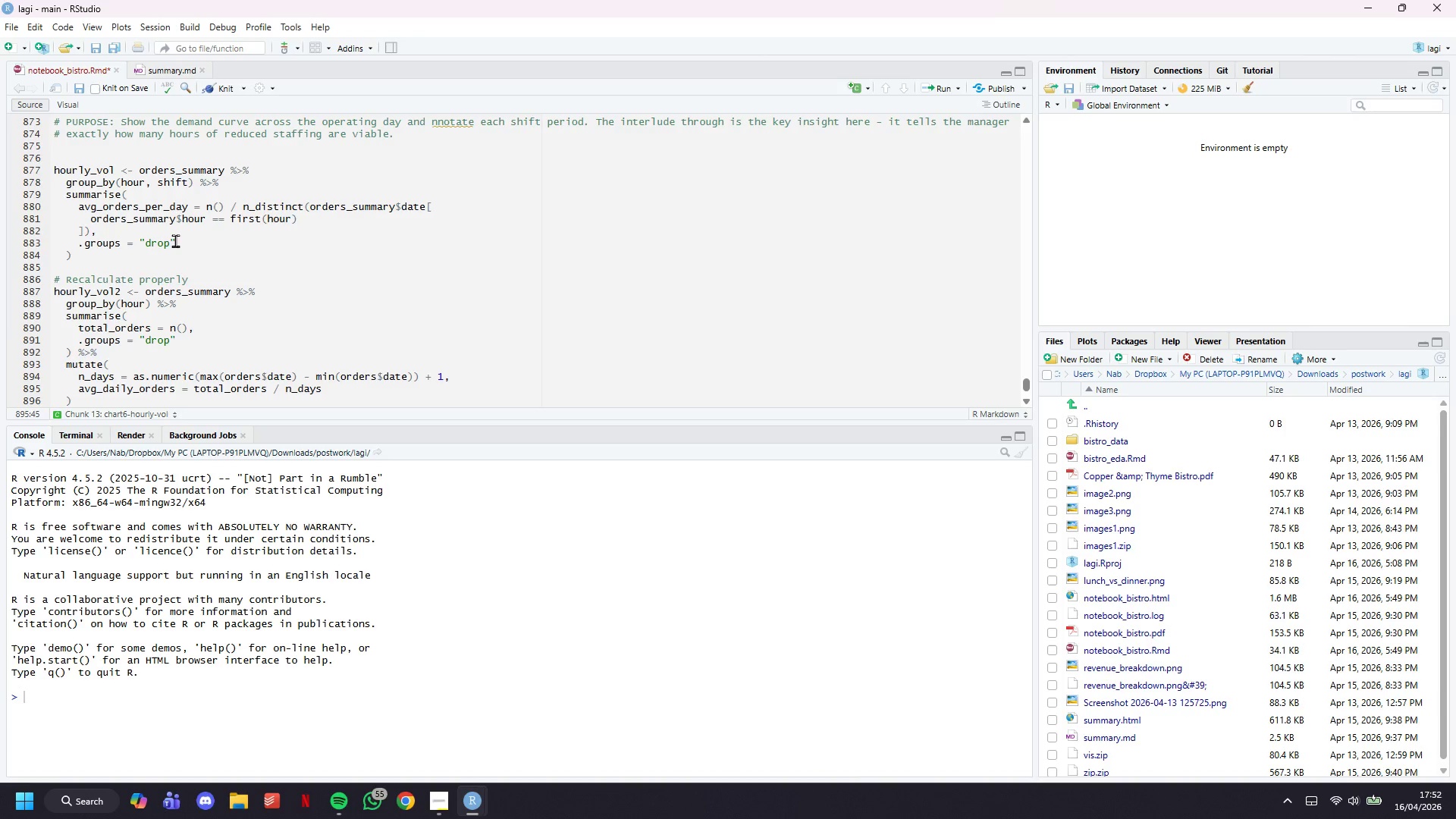 
key(Enter)
 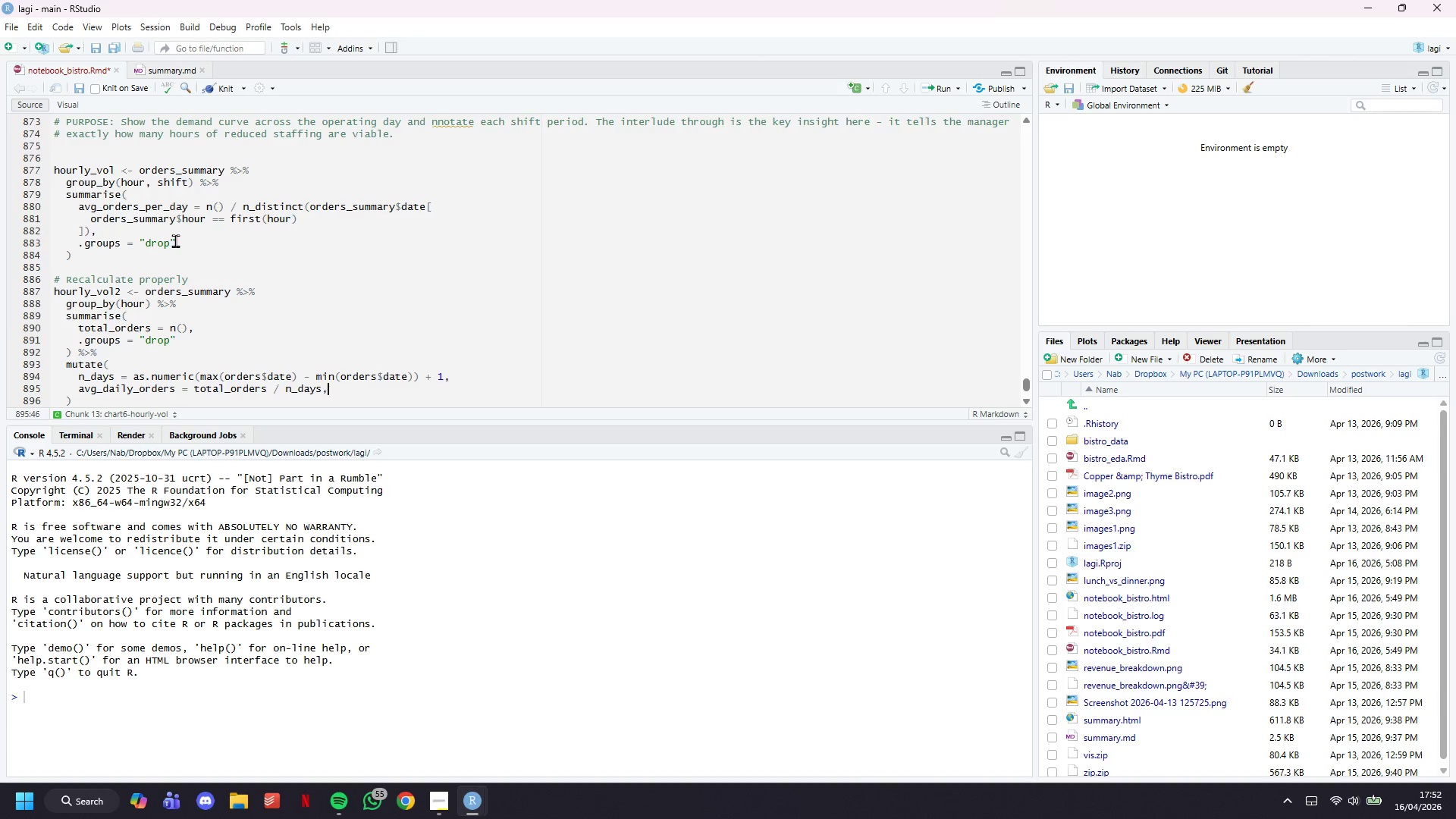 
type(shift = case_when()
 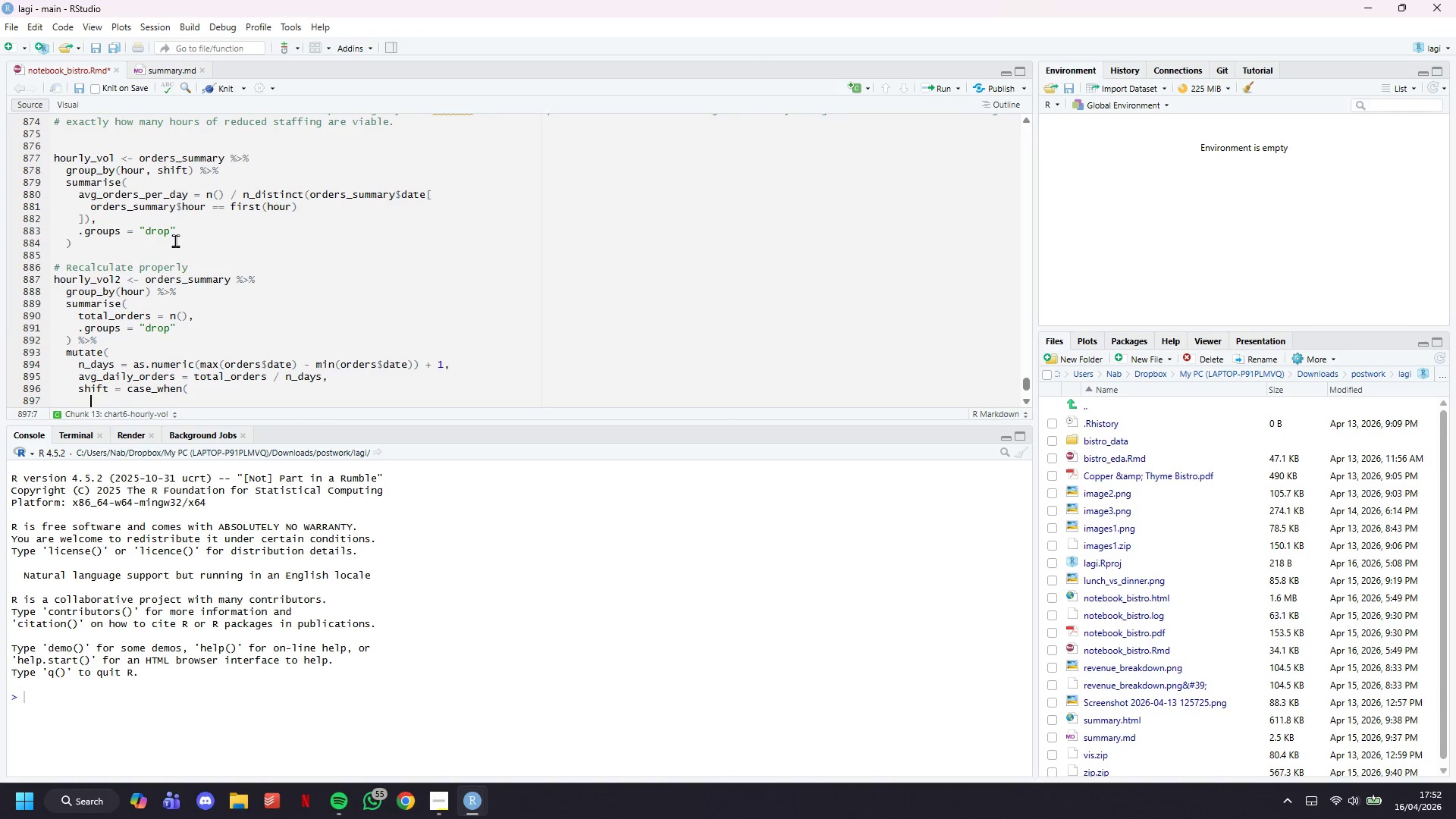 
 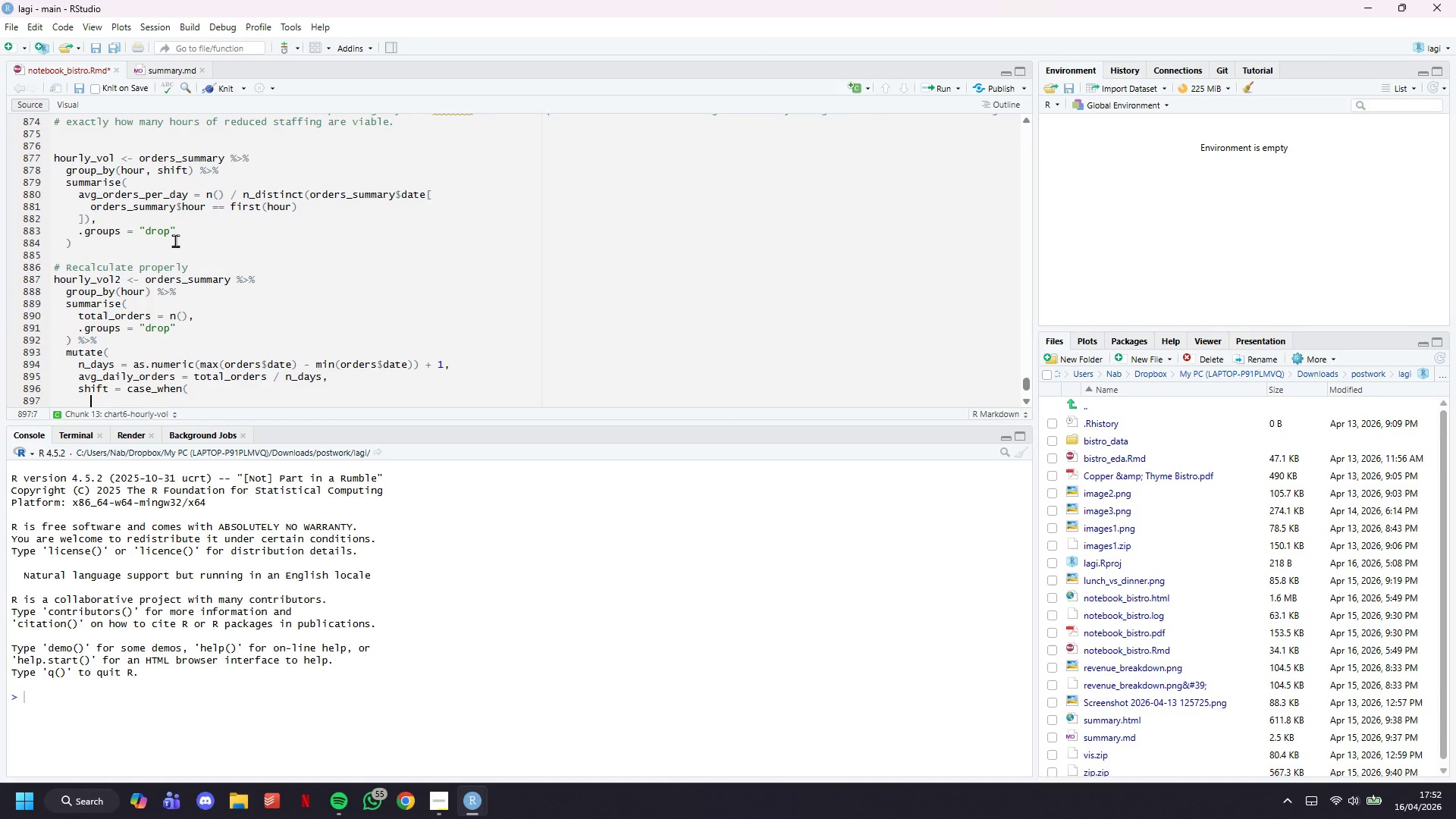 
key(Enter)
 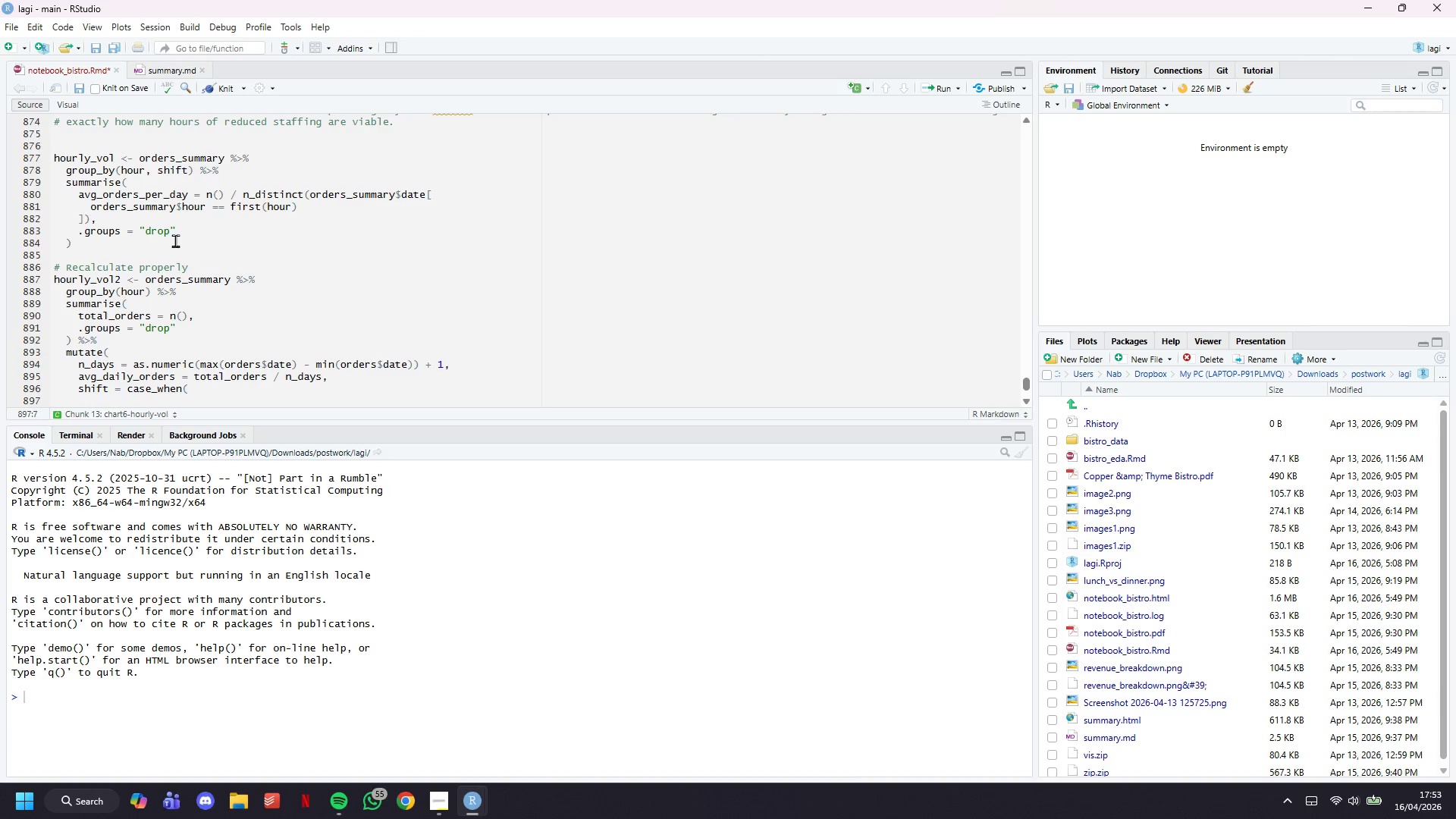 
wait(36.62)
 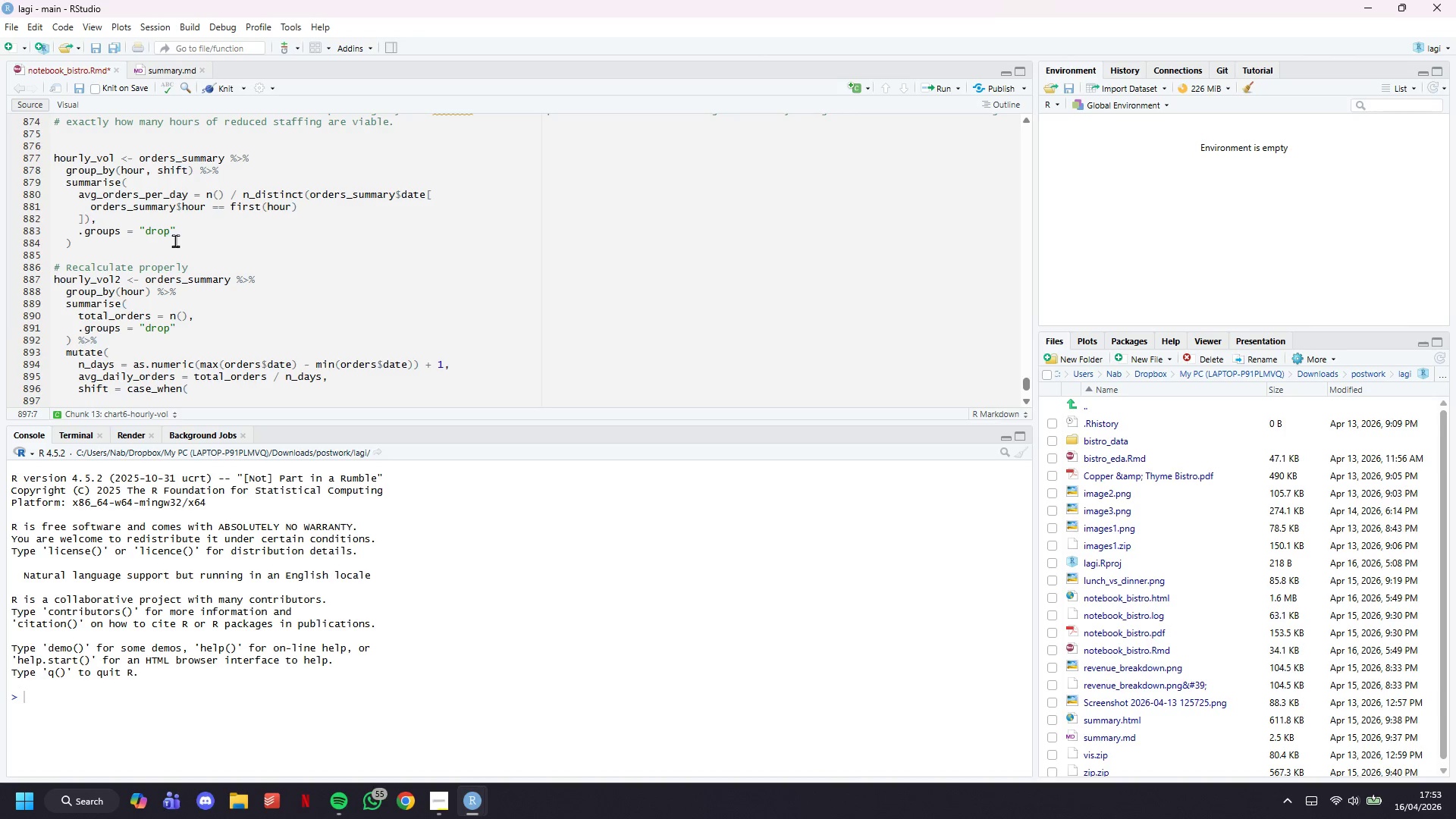 
scroll: coordinate [175, 240], scroll_direction: down, amount: 4.0
 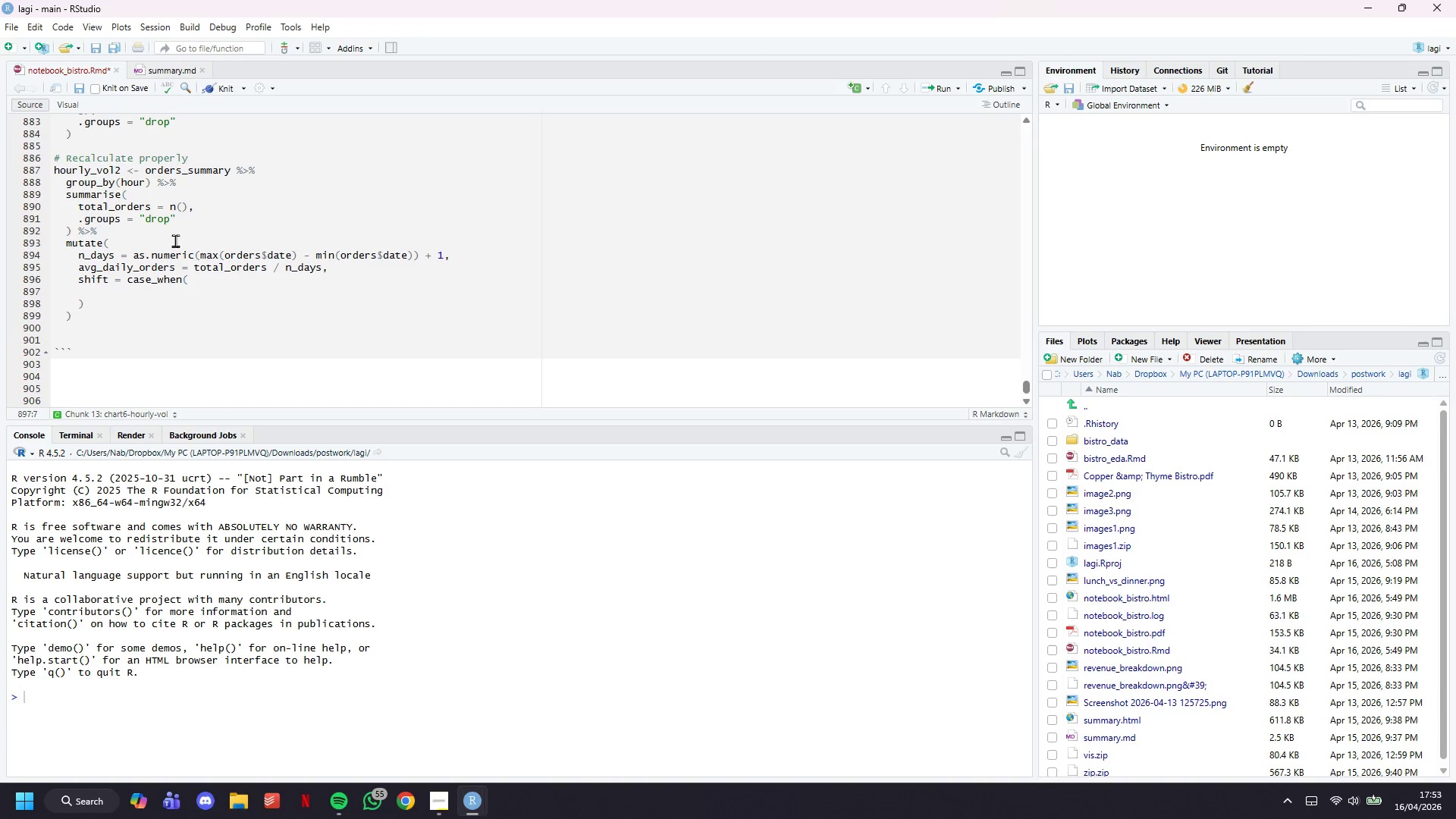 
wait(11.07)
 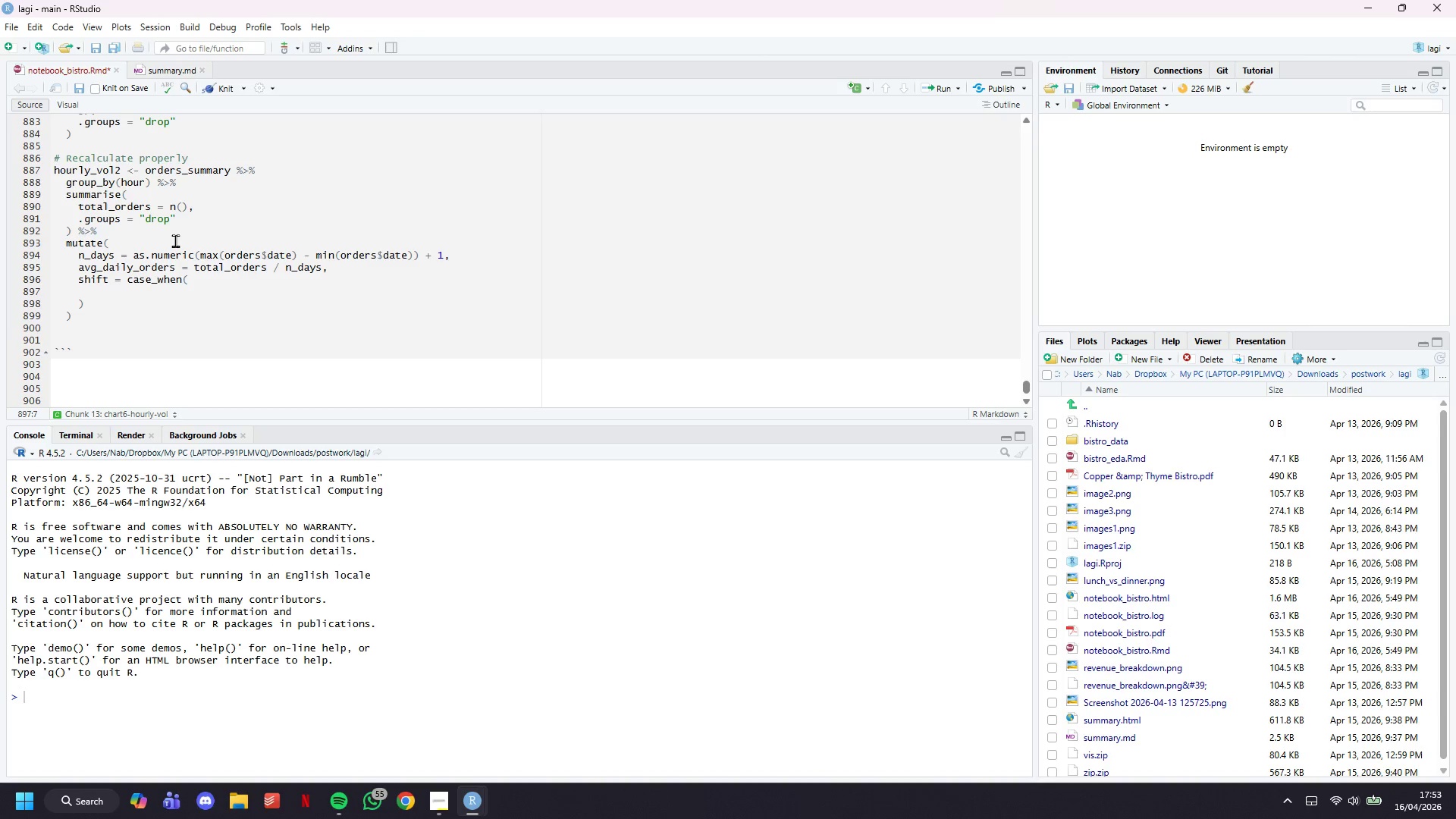 
scroll: coordinate [329, 209], scroll_direction: down, amount: 2.0
 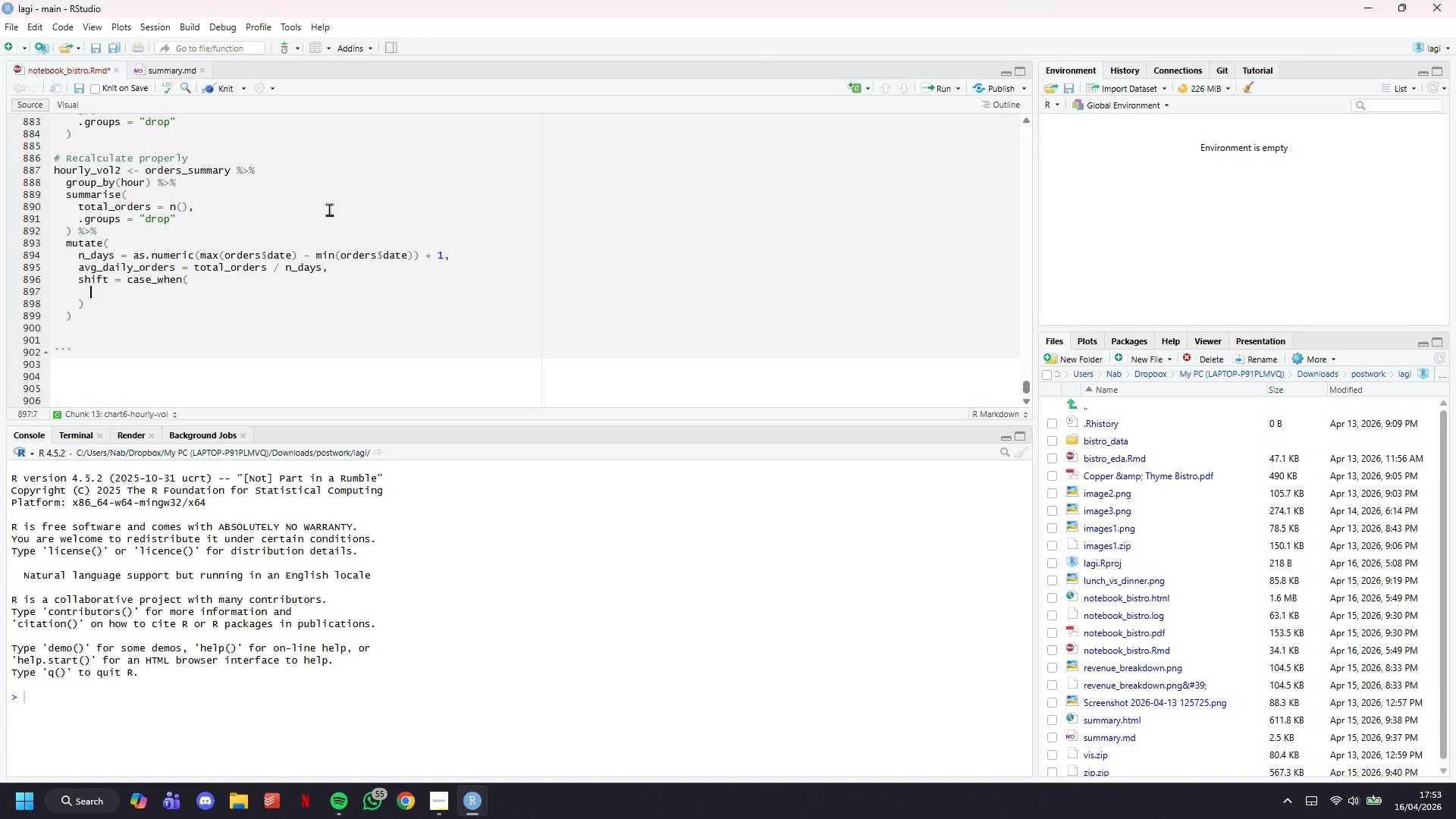 
type(hour == 11 ~ "Pre-Lunch)
 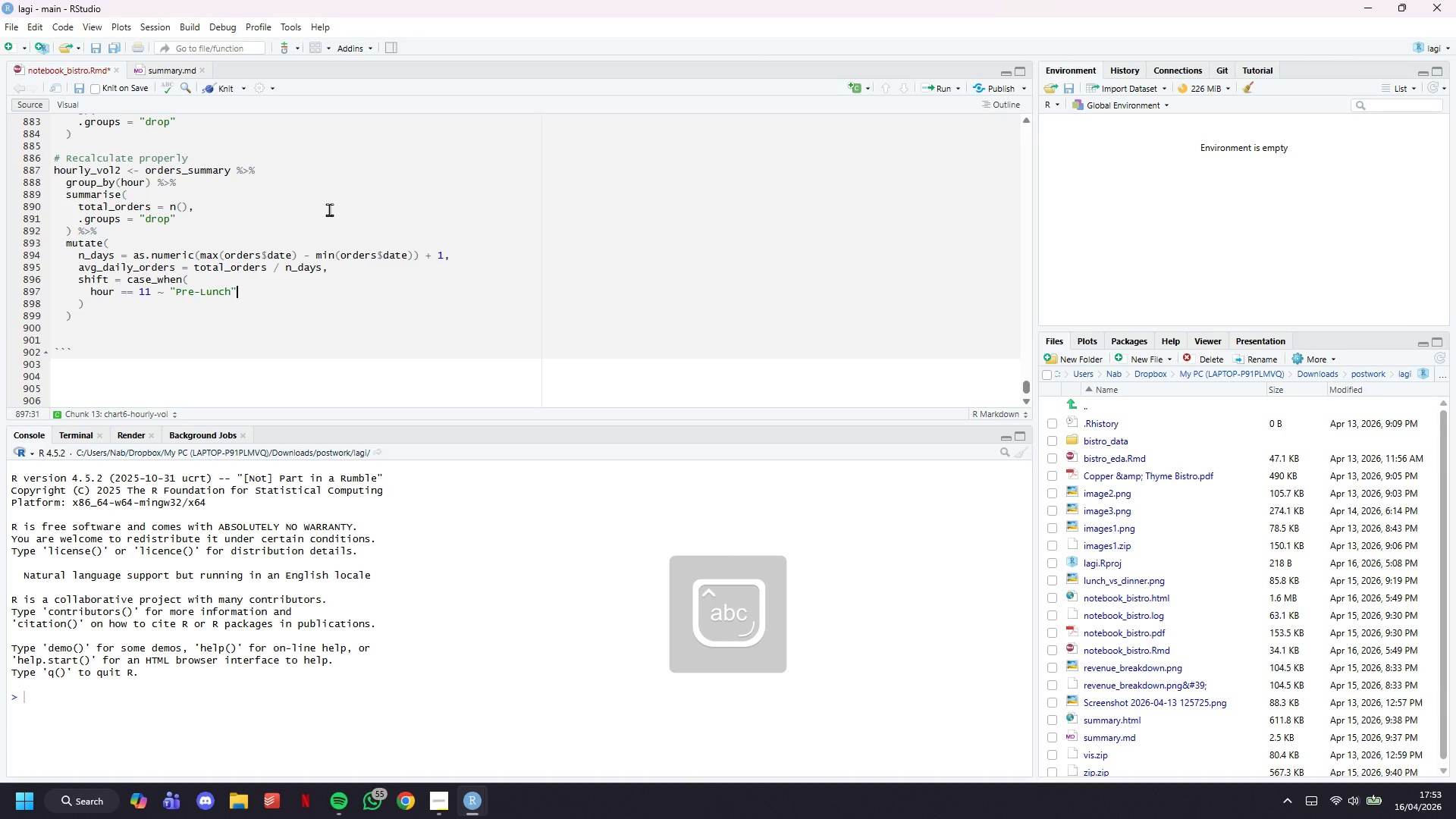 
 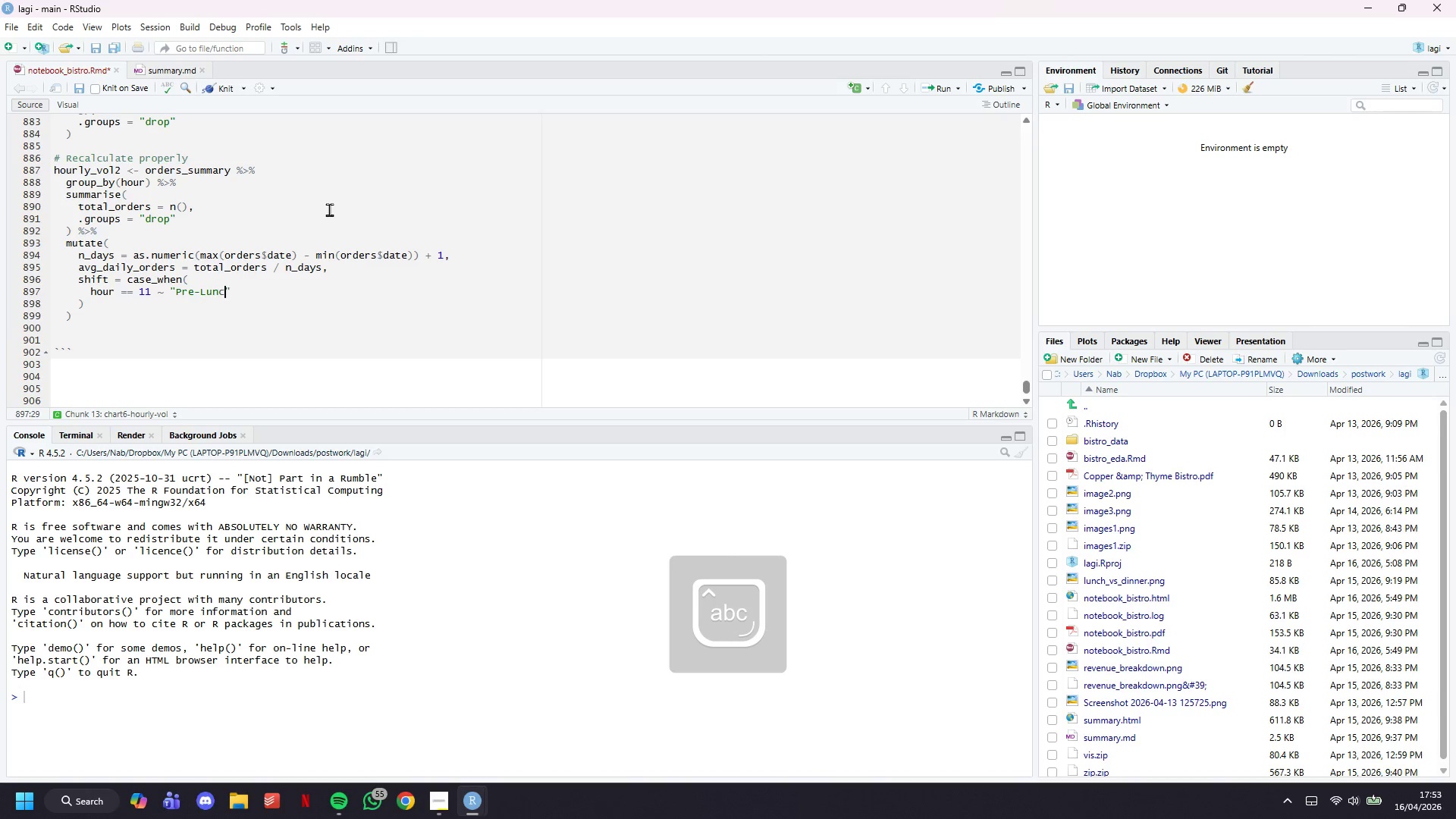 
key(ArrowRight)
 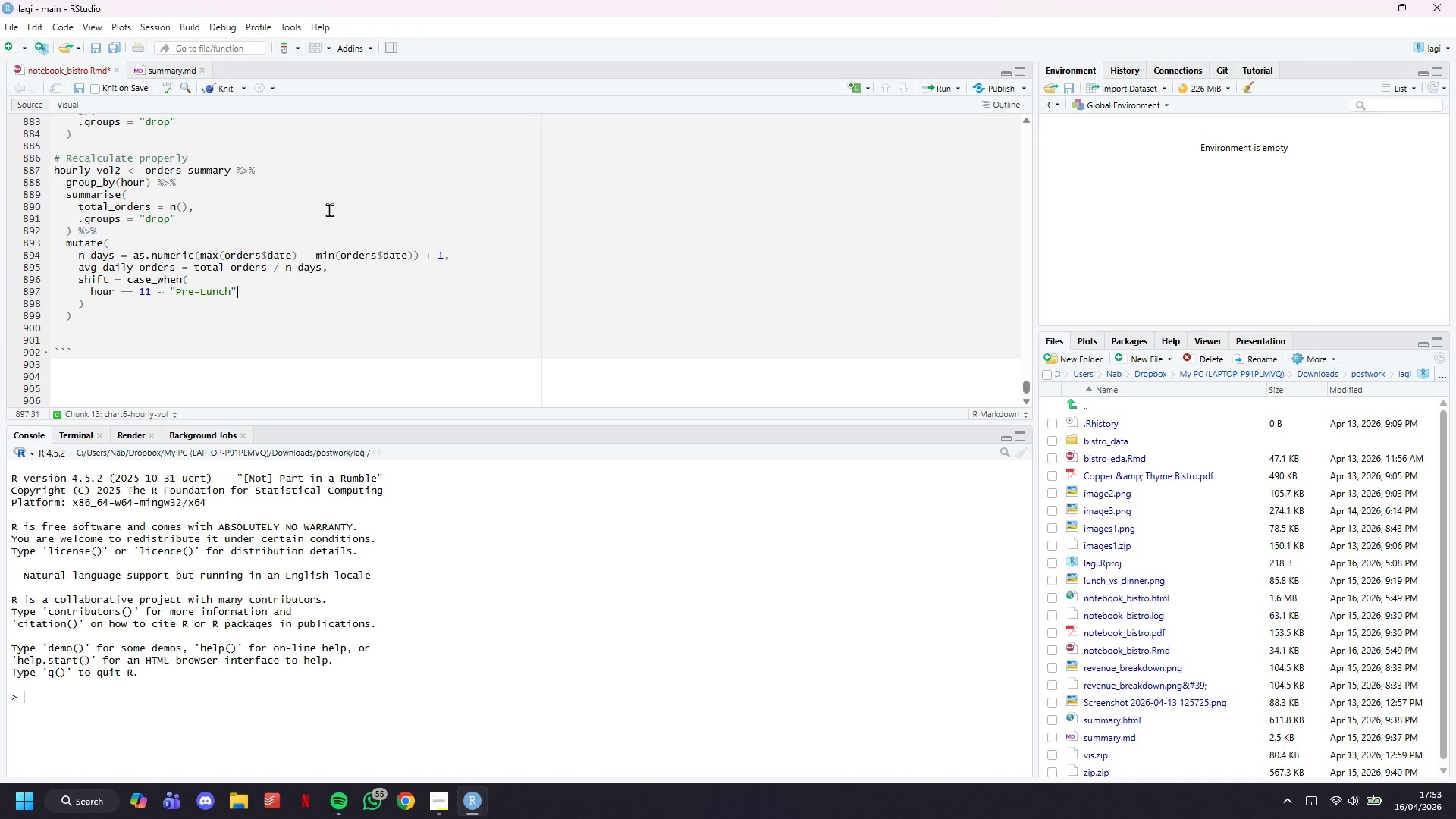 
key(Comma)
 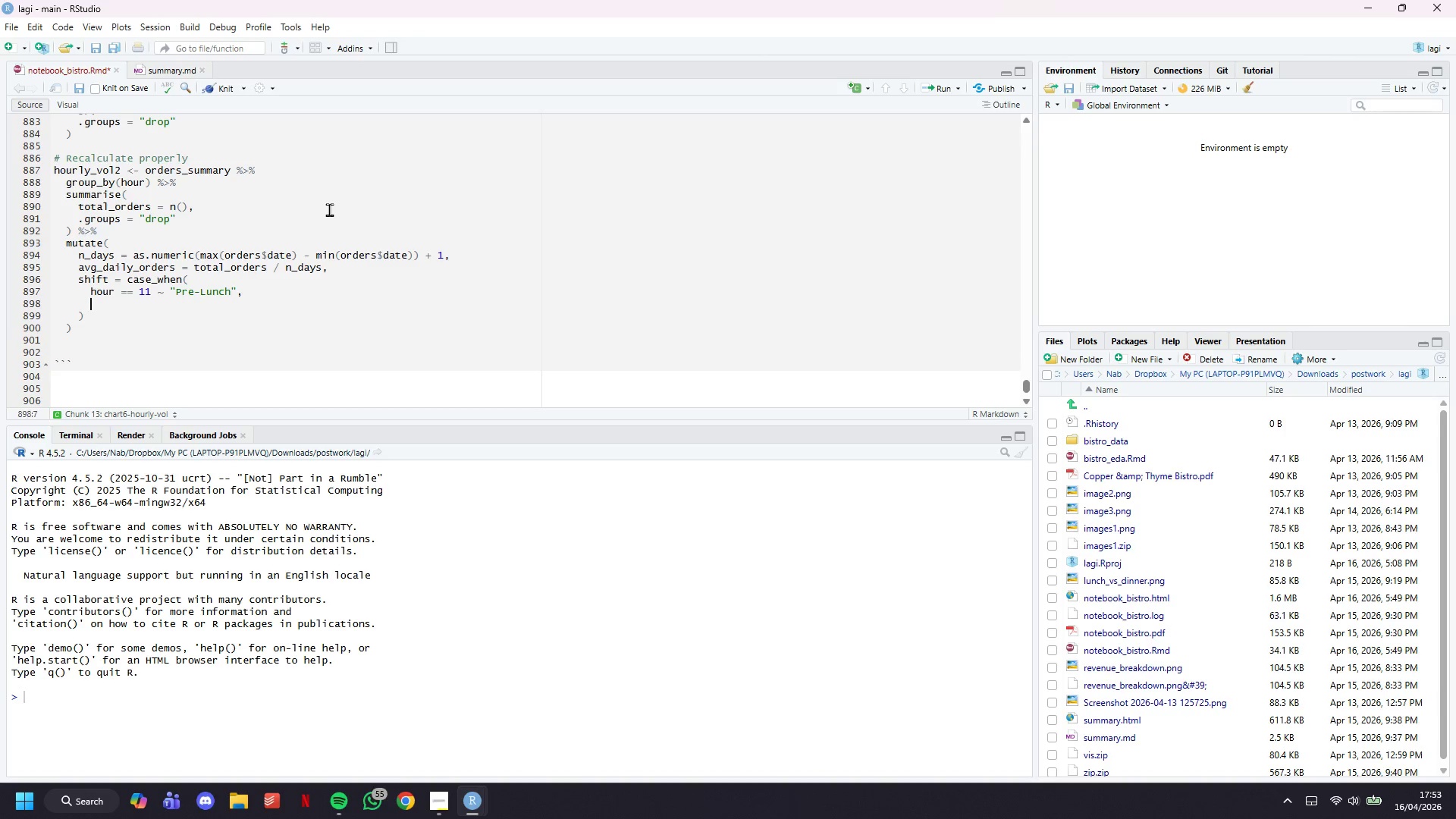 
key(Enter)
 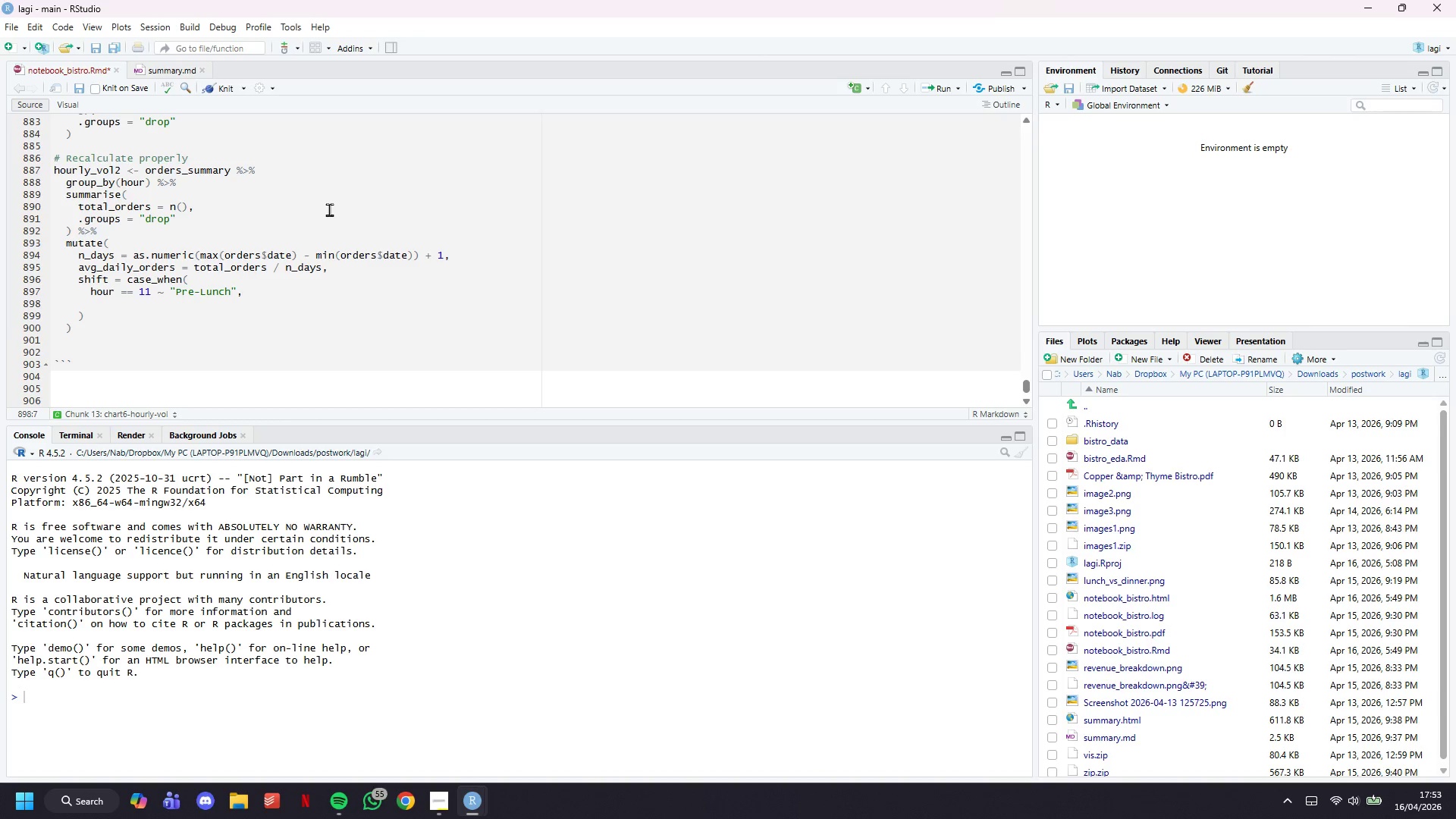 
type(hour %in% 12:14 ~ "")
 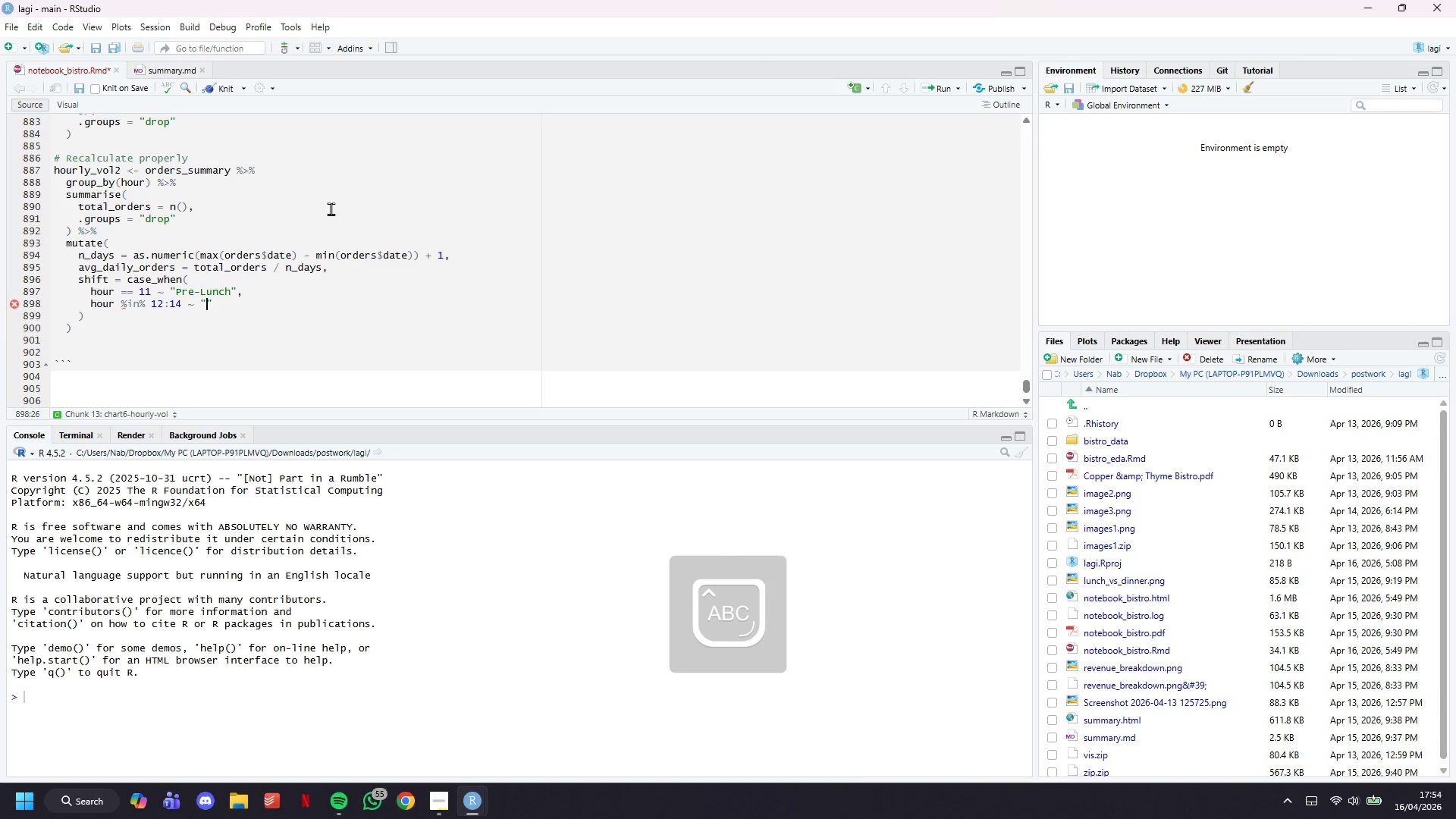 
 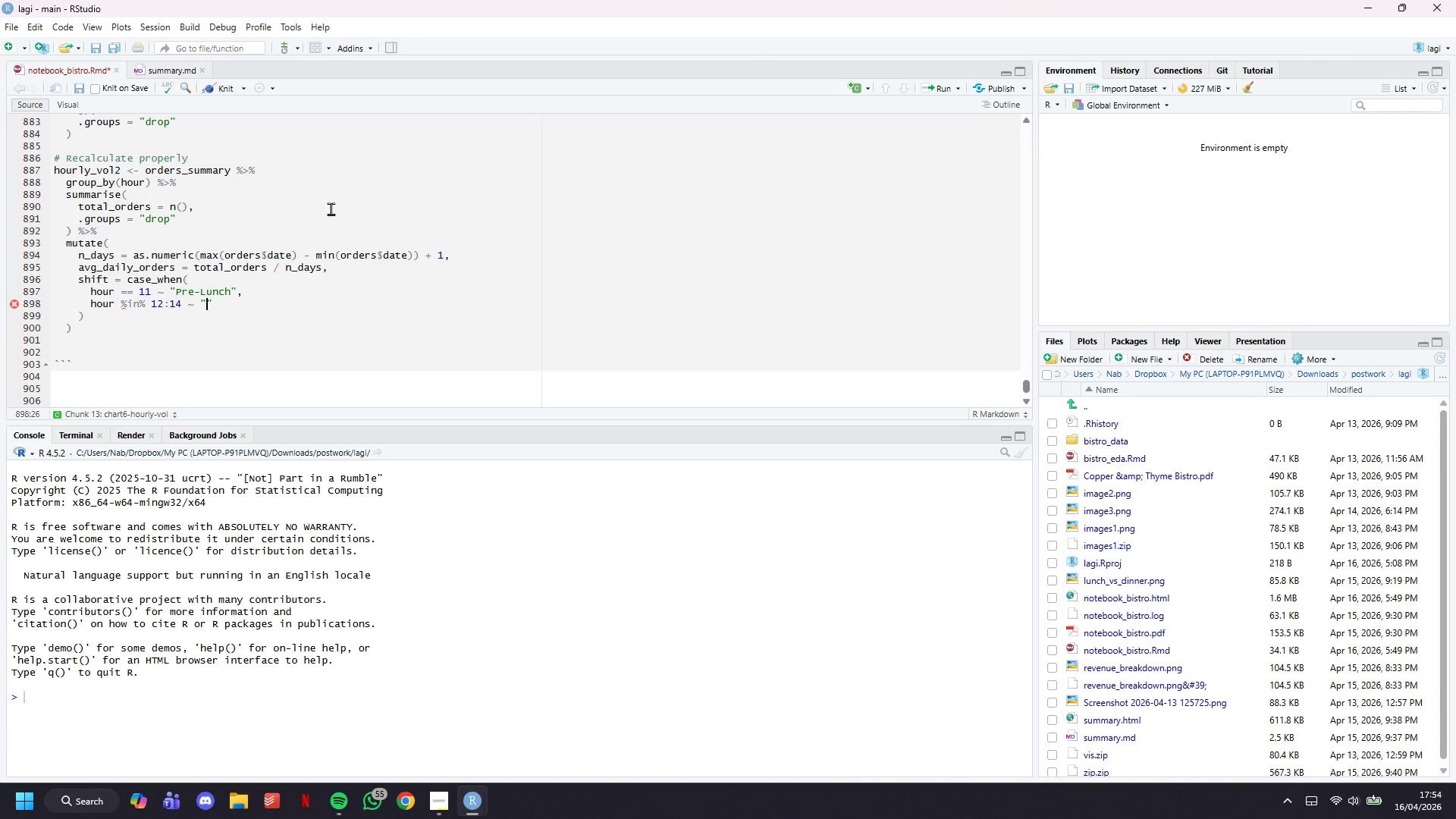 
key(ArrowLeft)
 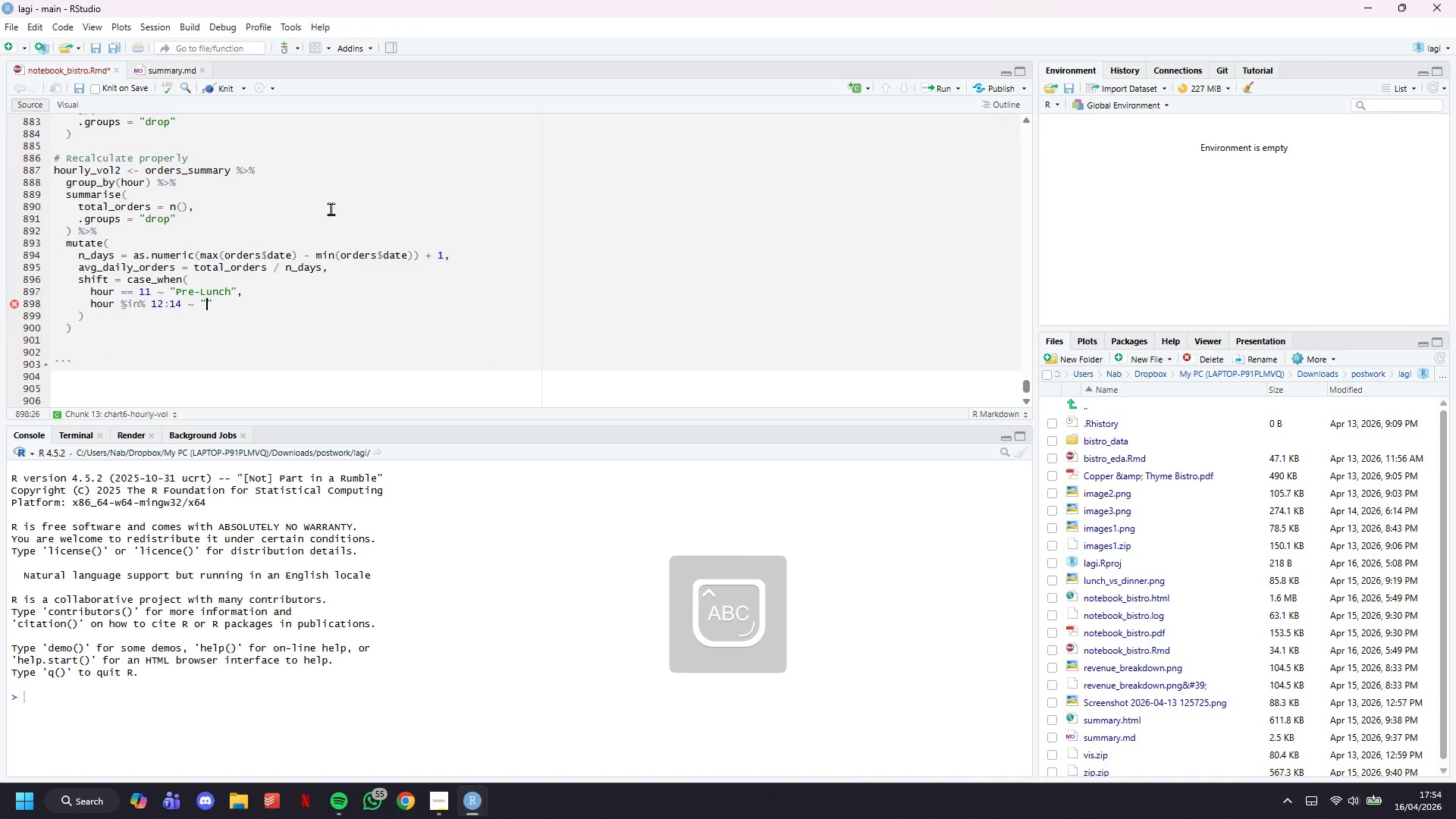 
type(Lunch)
 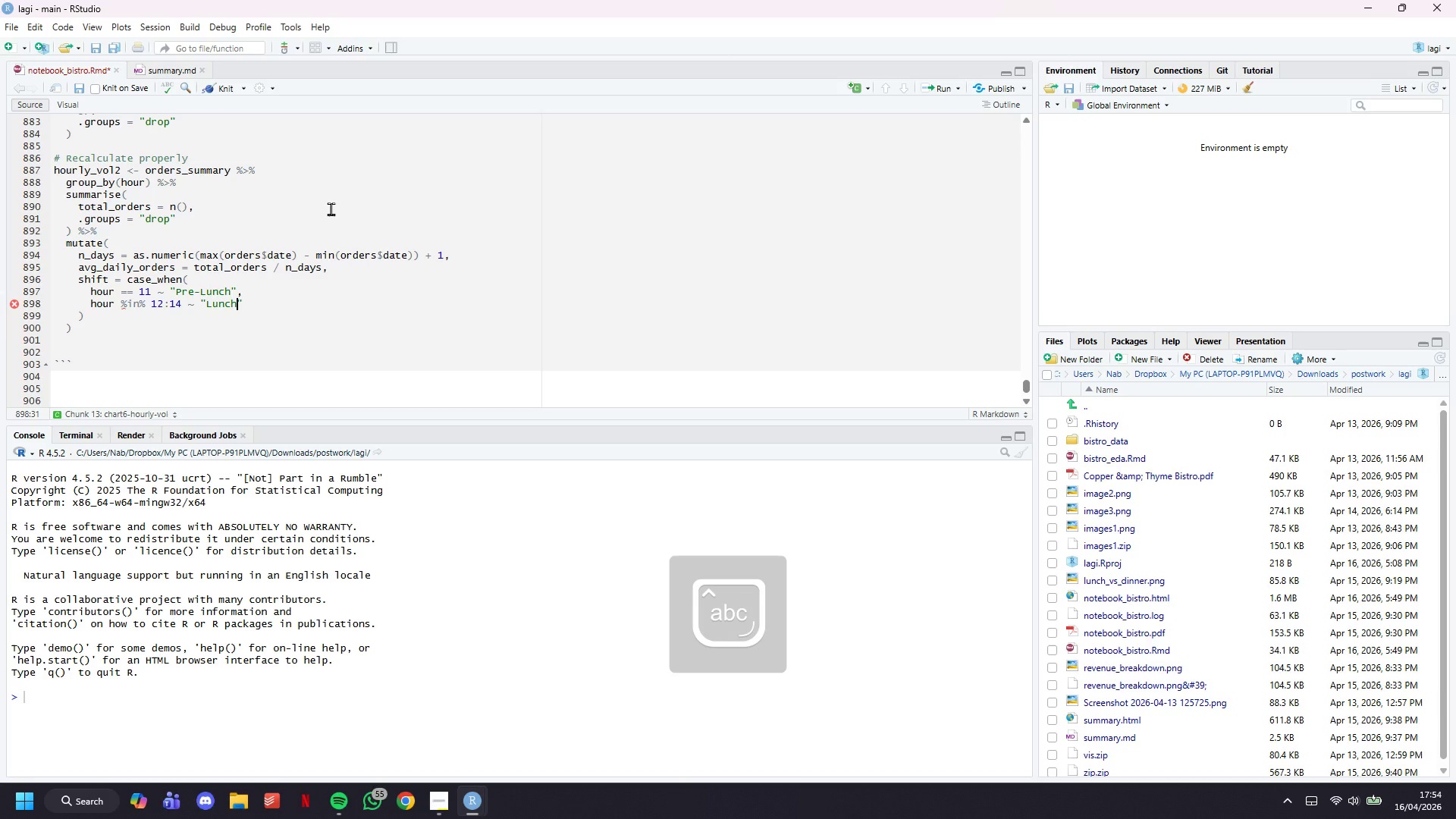 
key(ArrowRight)
 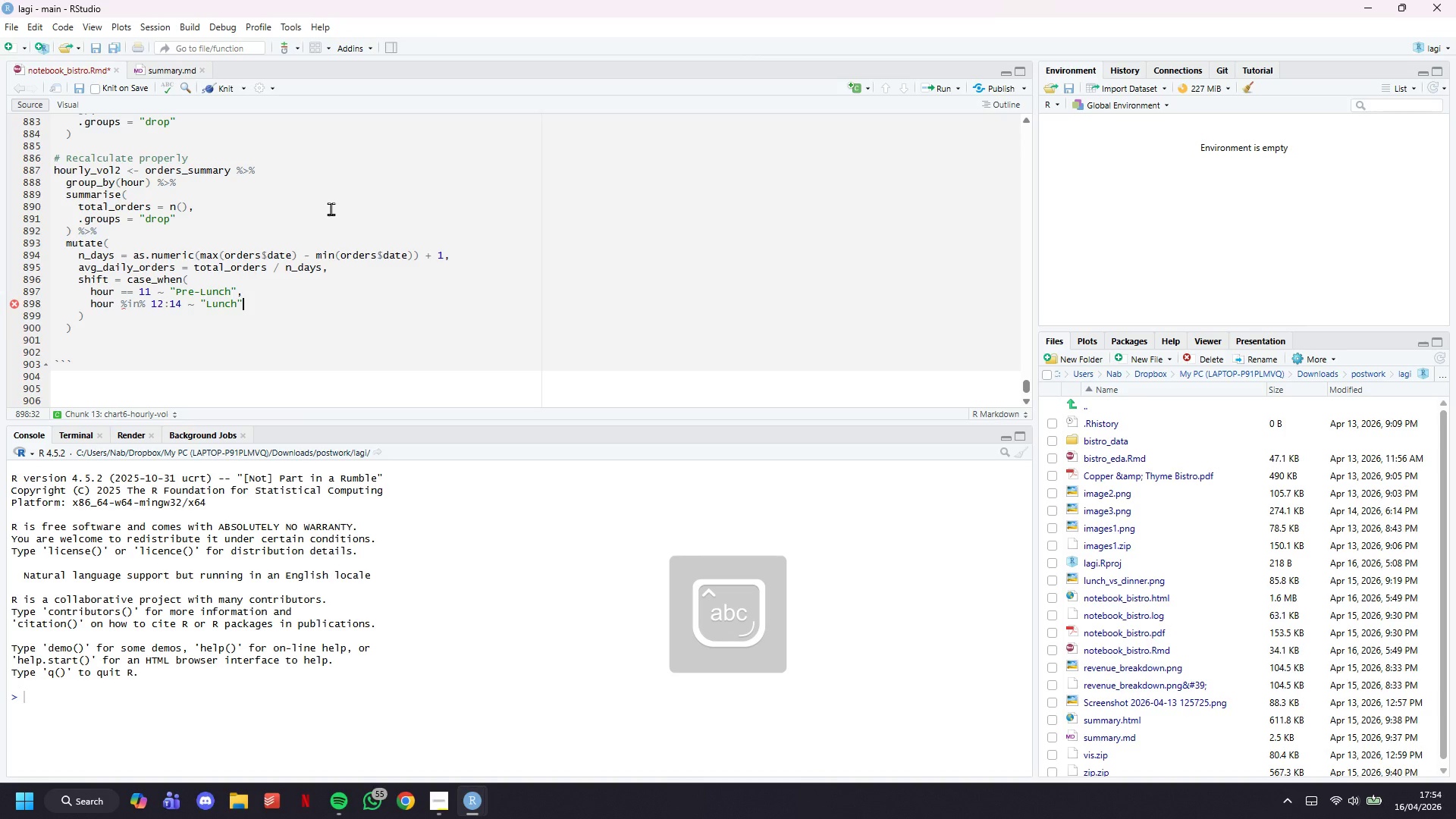 
key(Comma)
 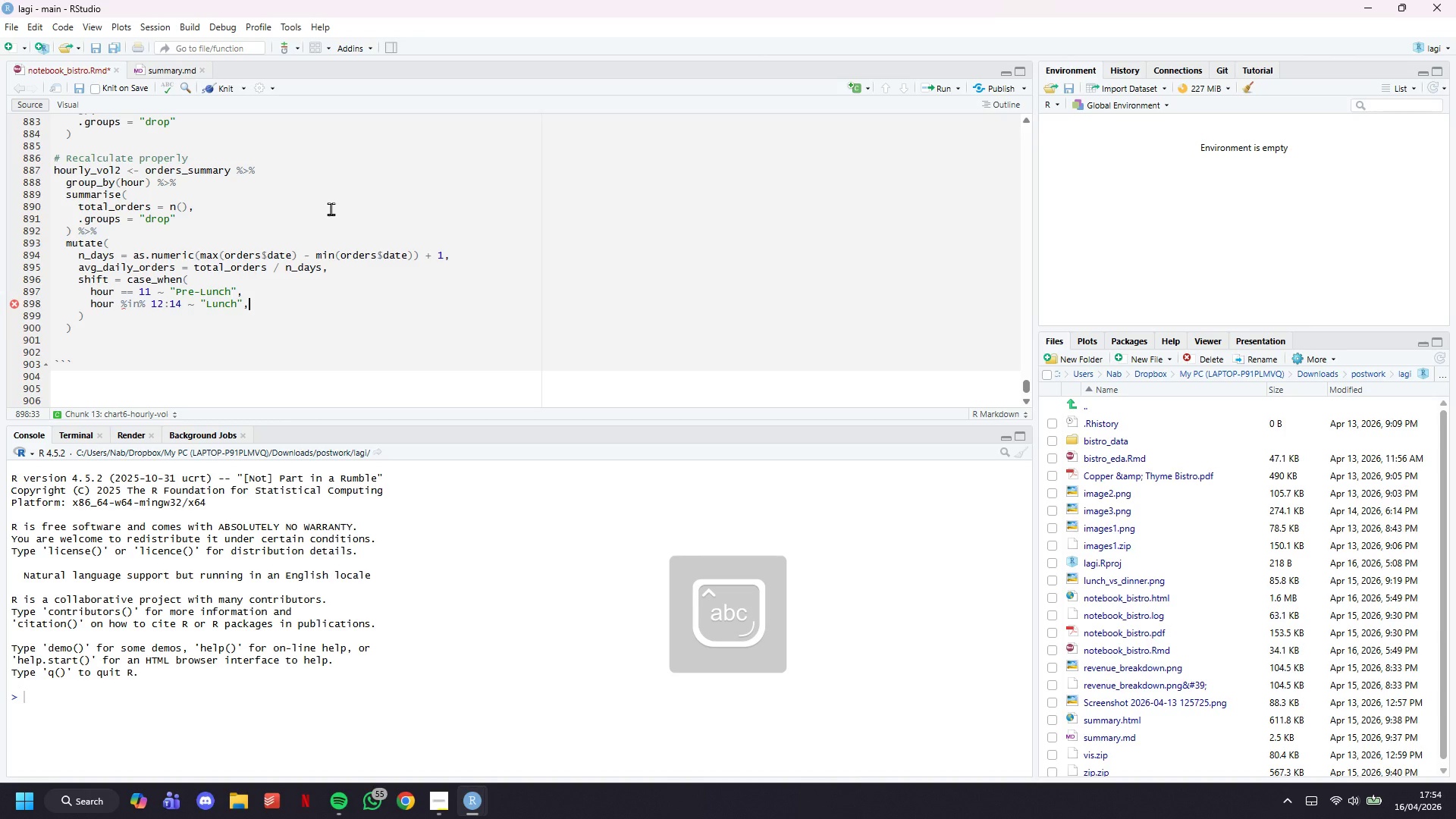 
key(Enter)
 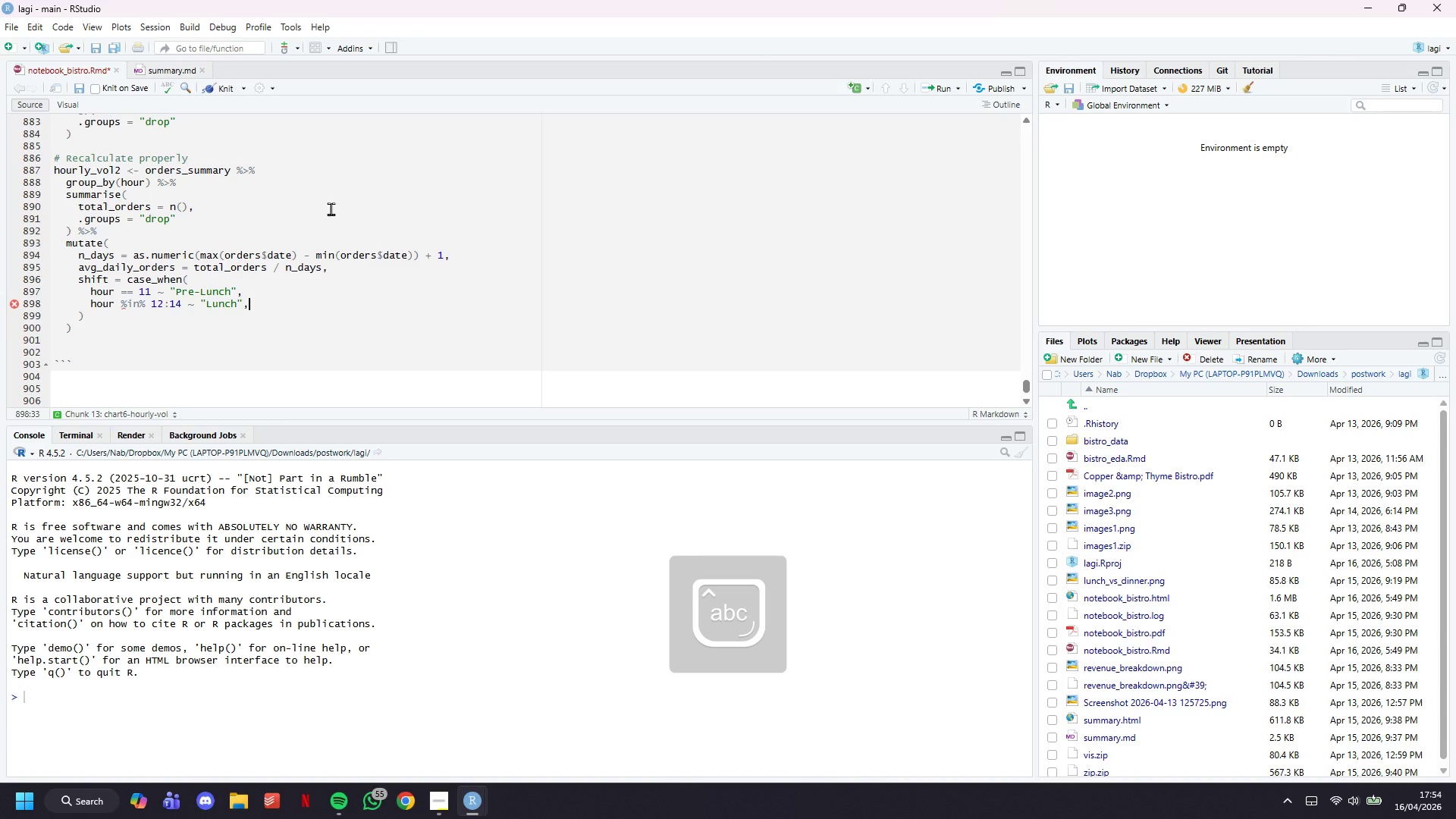 
type(hour %in% 15:17 ~ "")
 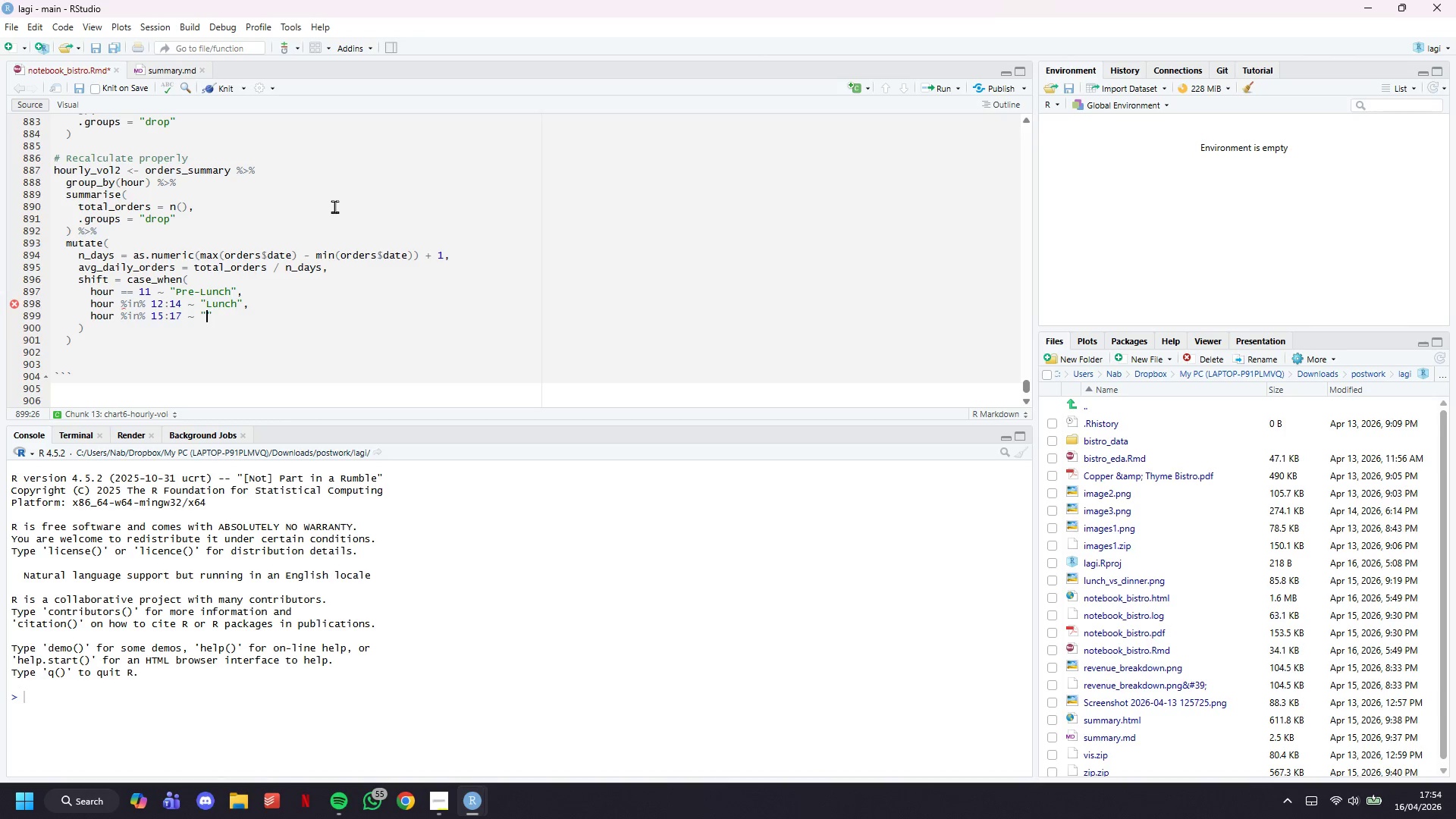 
 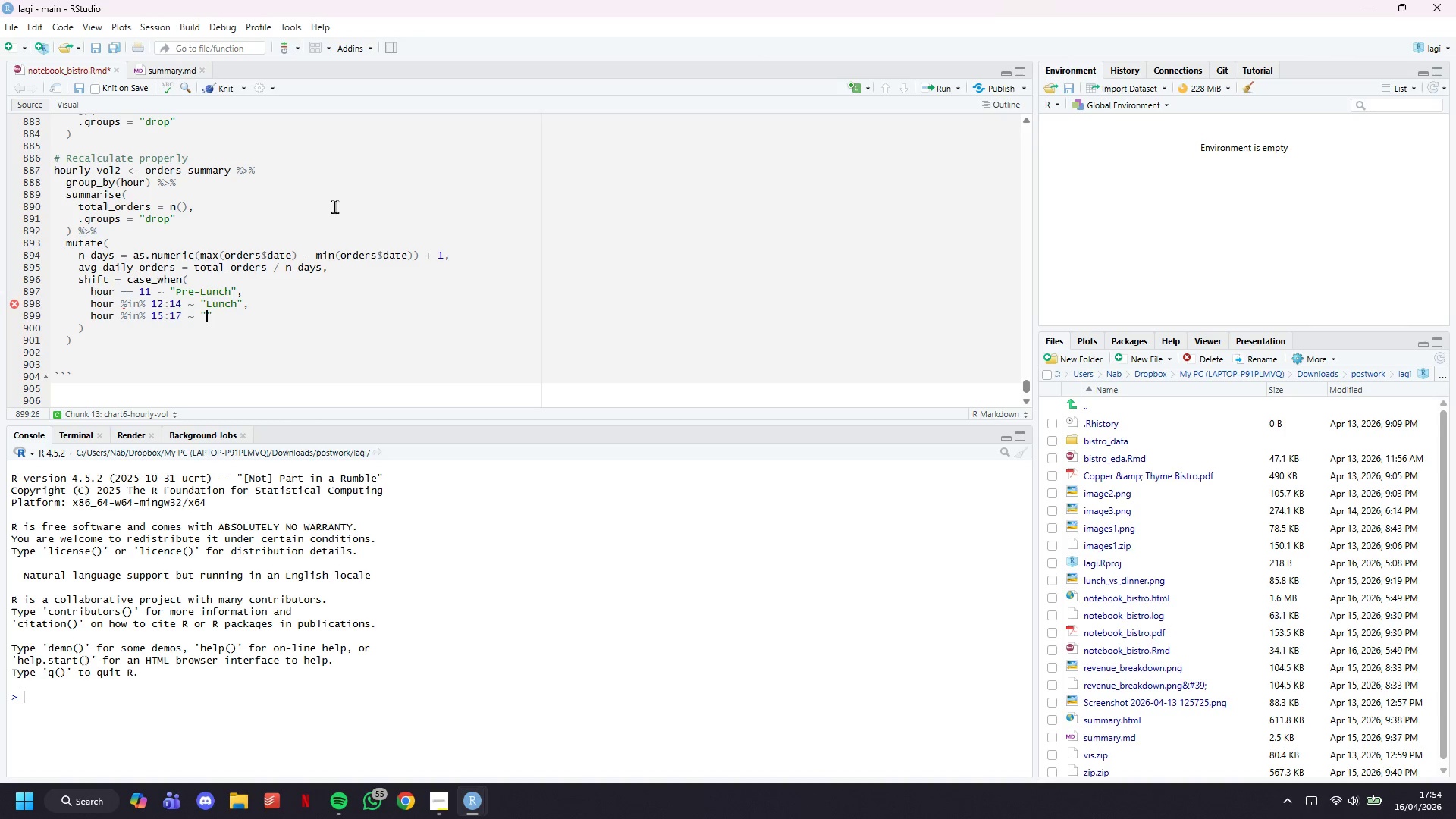 
key(ArrowLeft)
 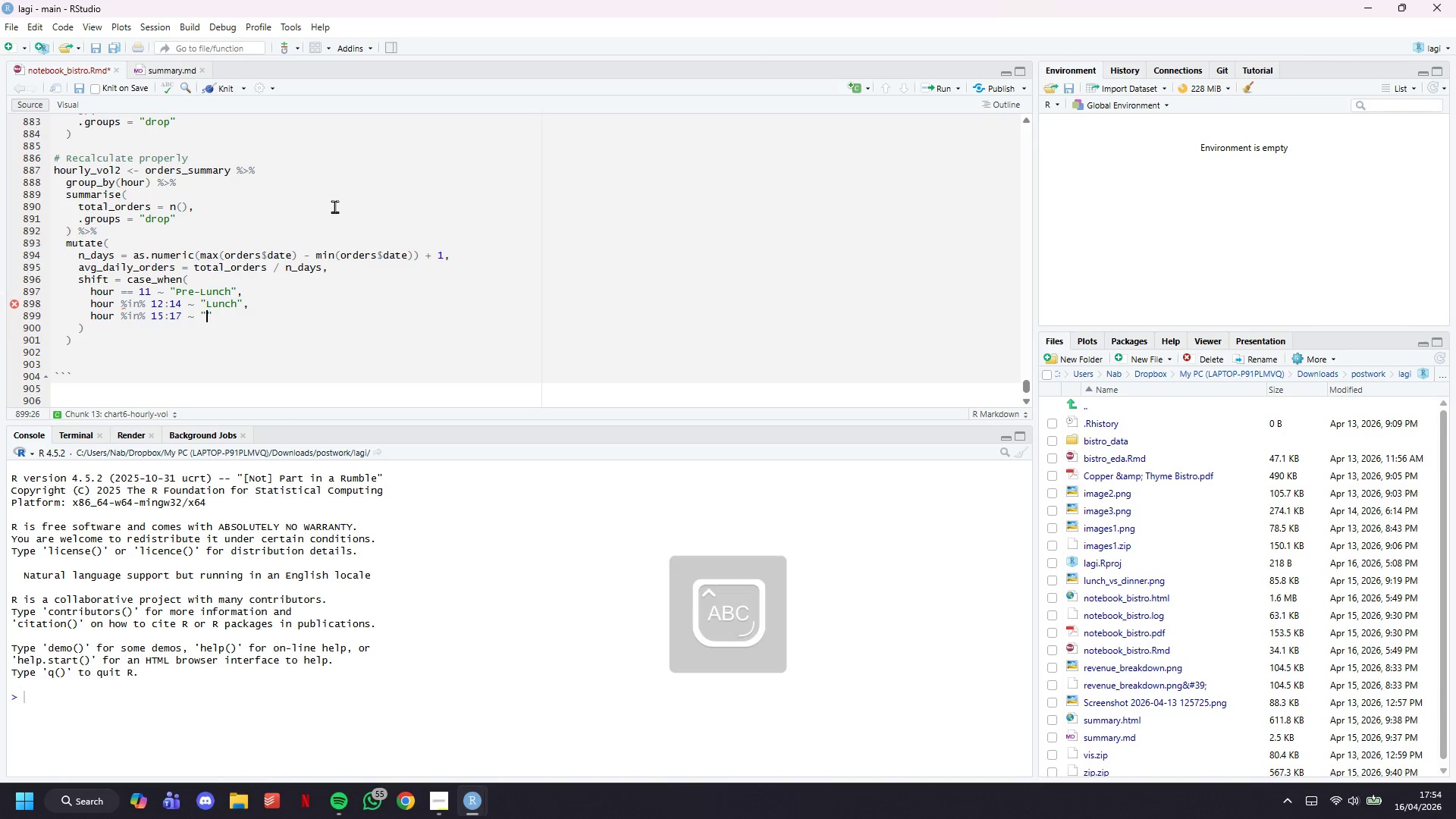 
type(Interlude)
 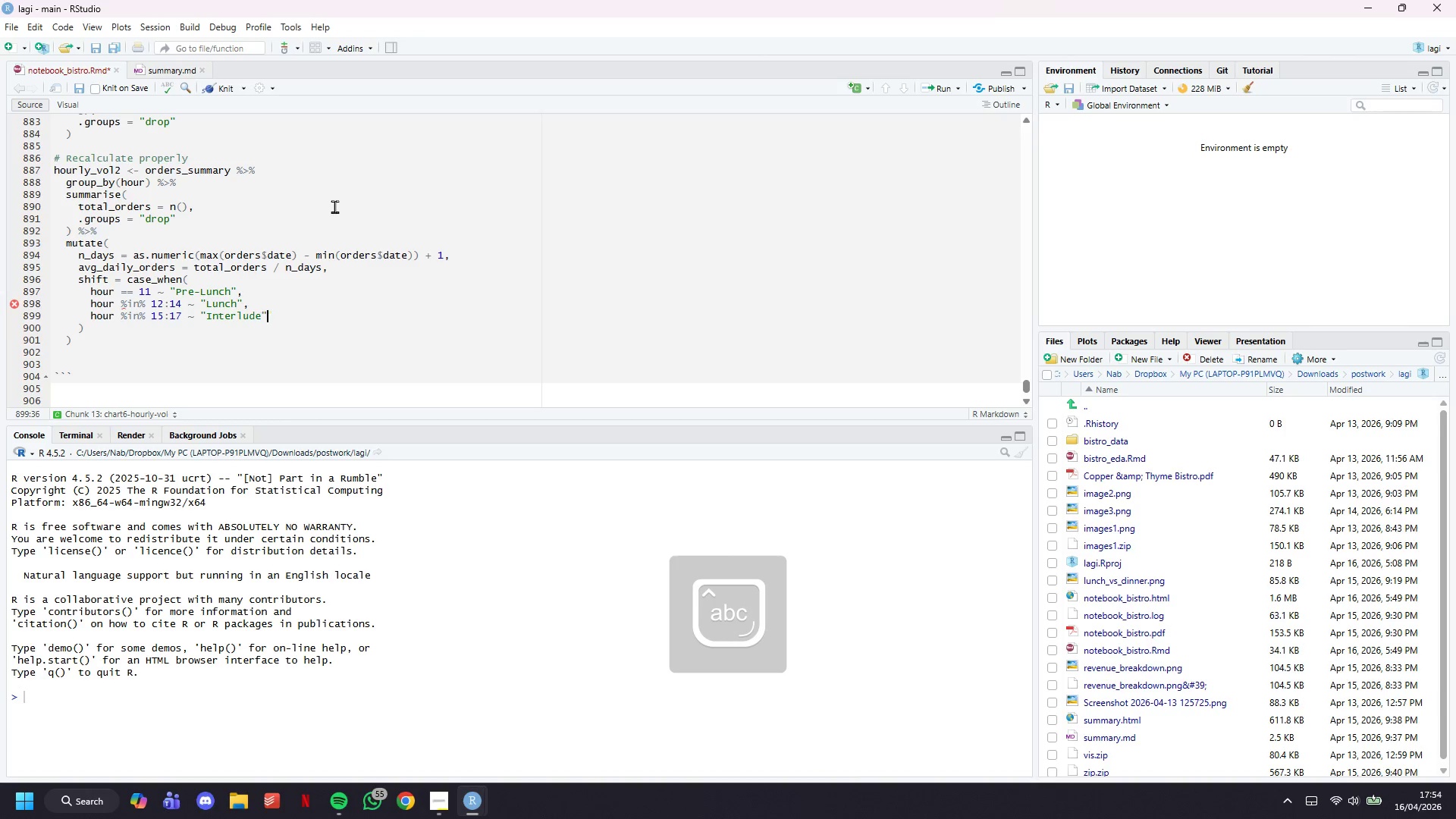 
key(ArrowRight)
 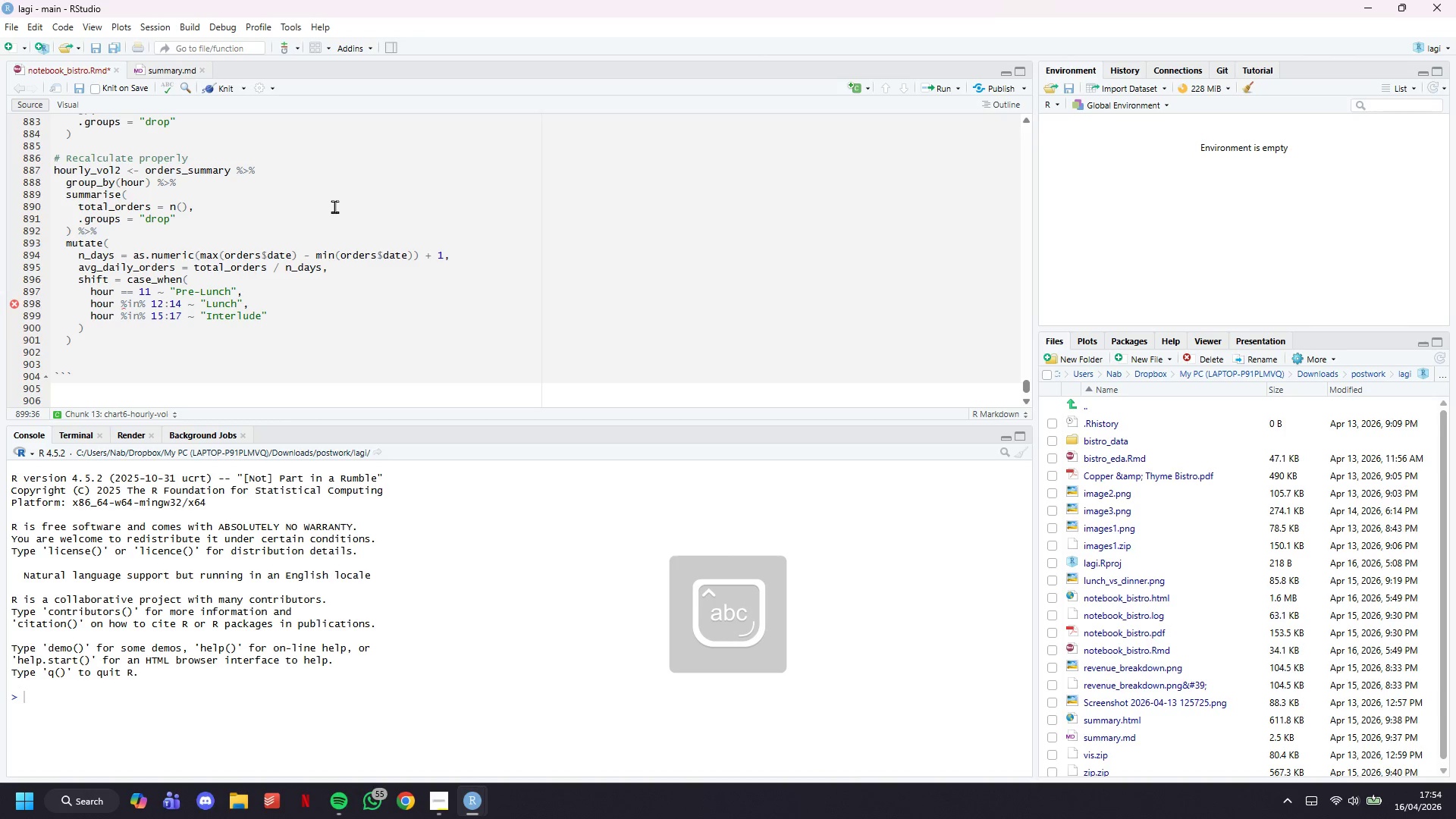 
key(Comma)
 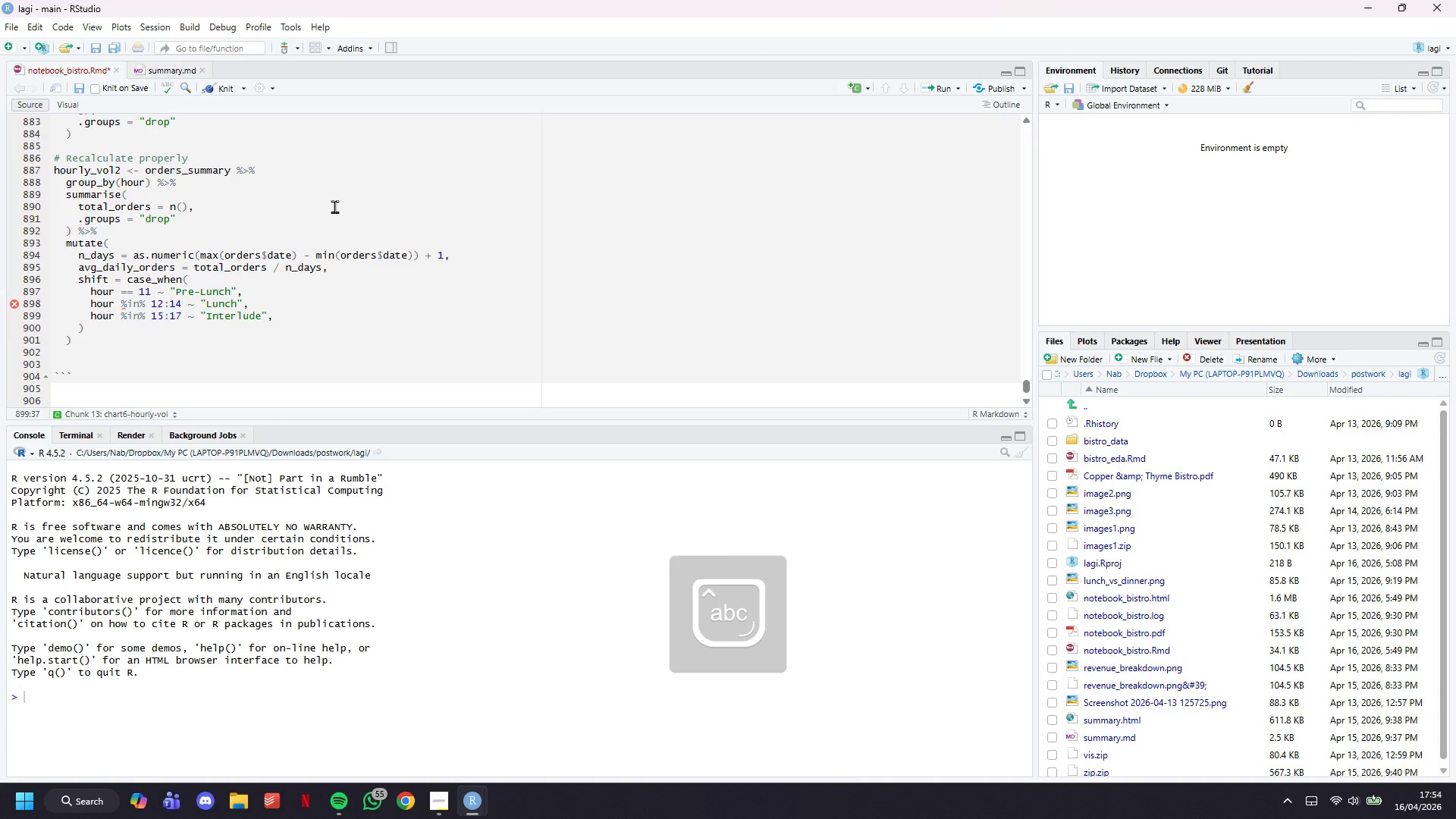 
key(Enter)
 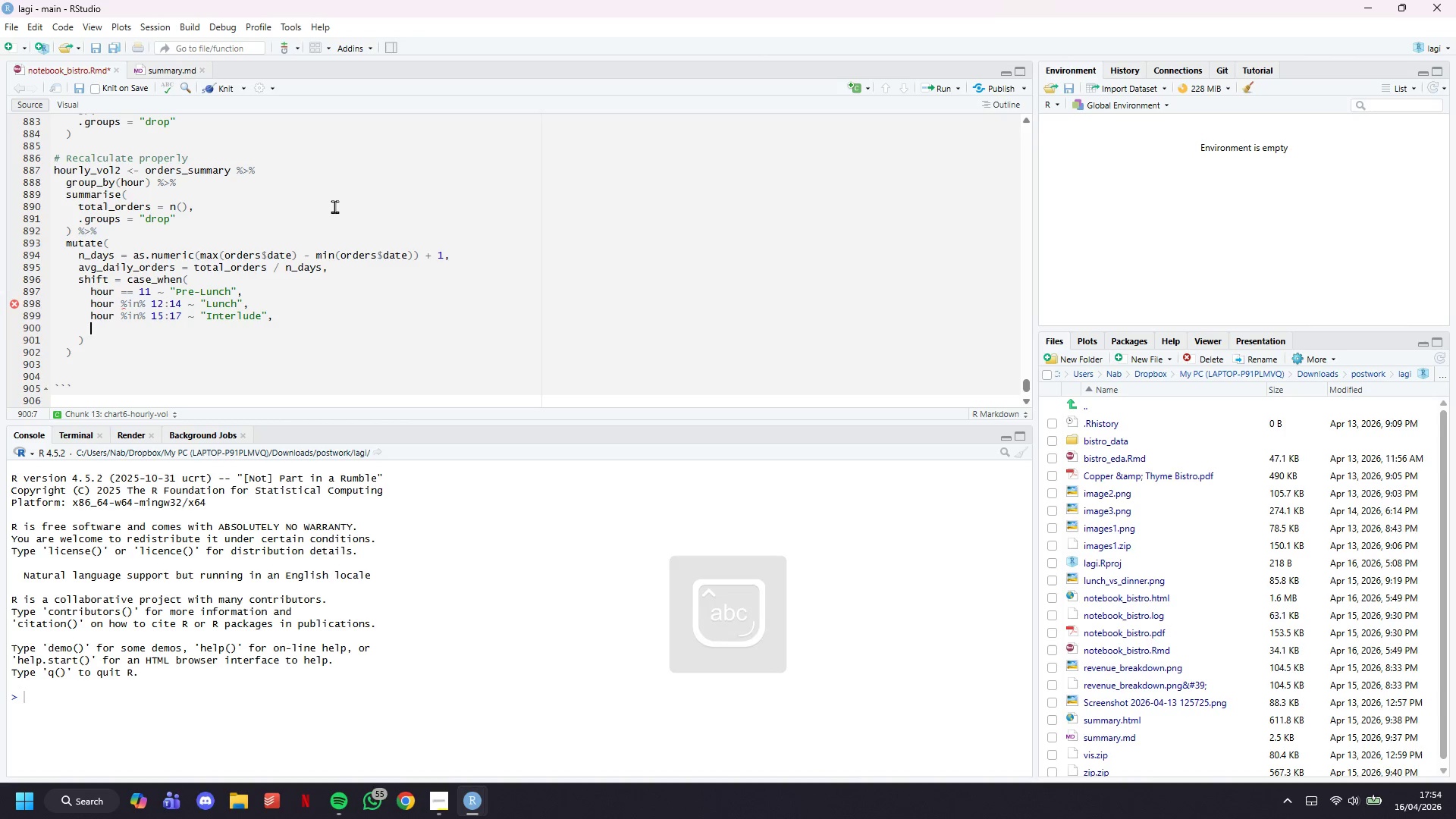 
type(hour %in% 18:22 ~ )
 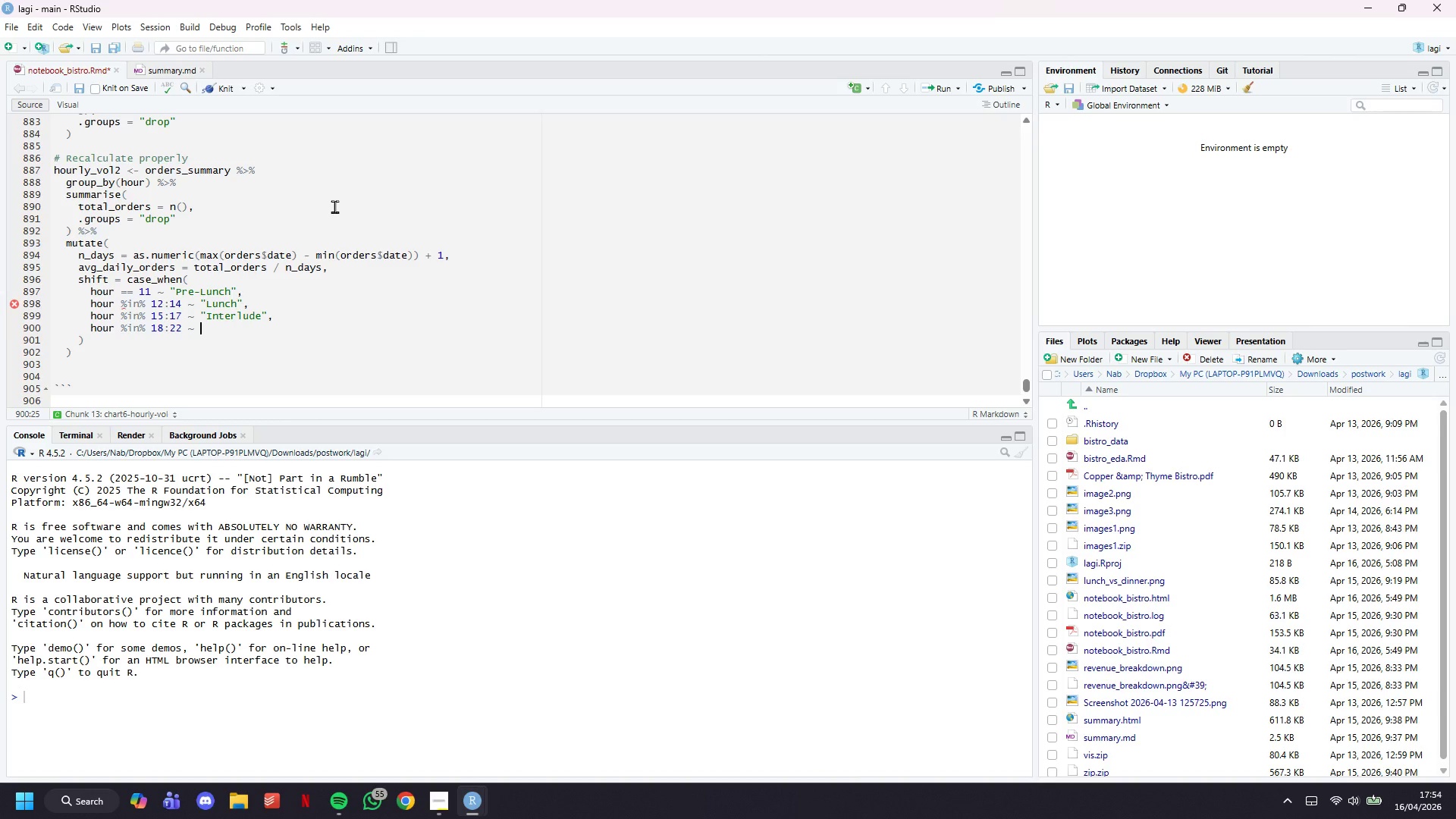 
key(Shift+Enter)
 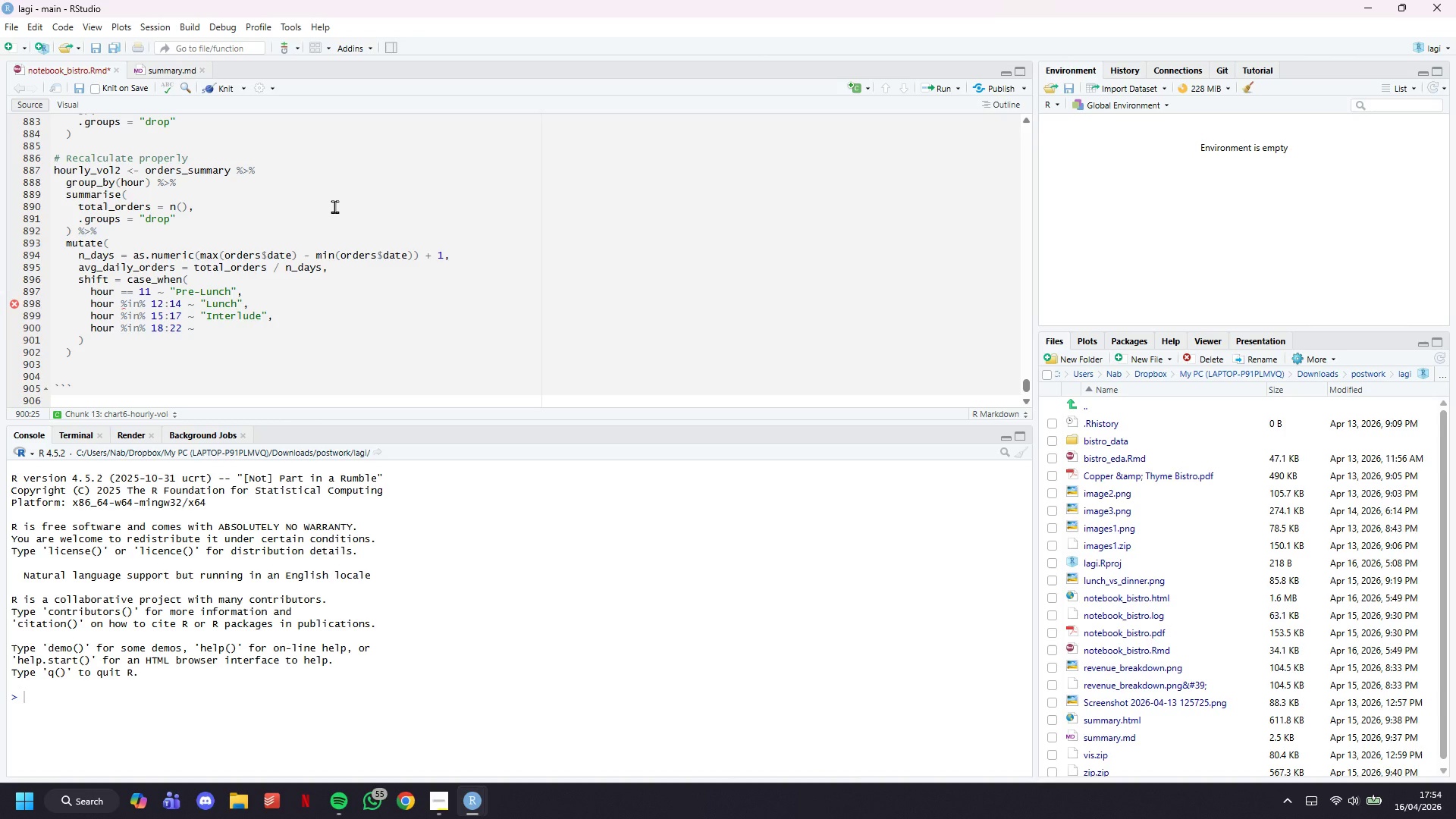 
key(Shift+Enter)
 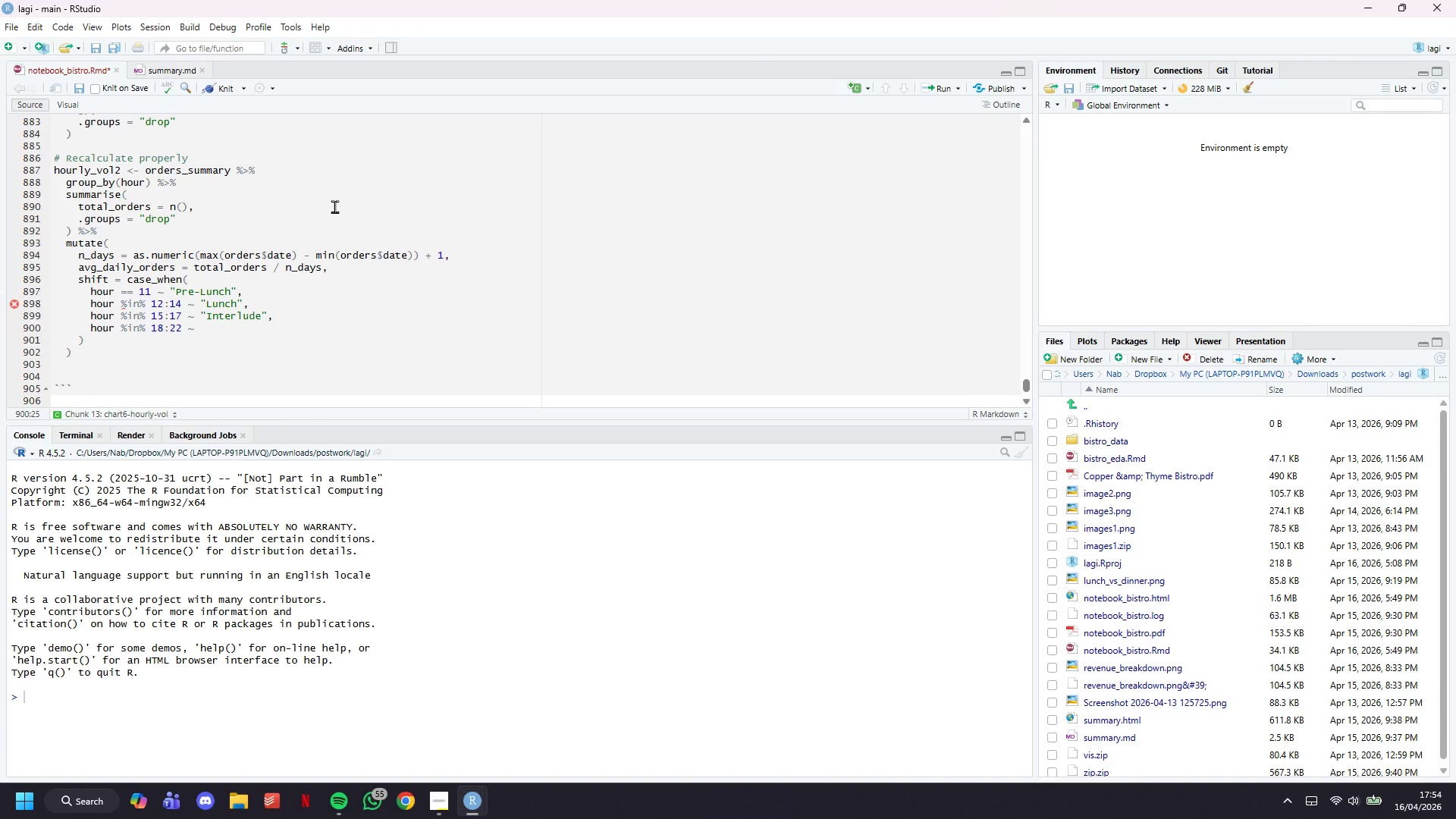 
key(Control+Z)
 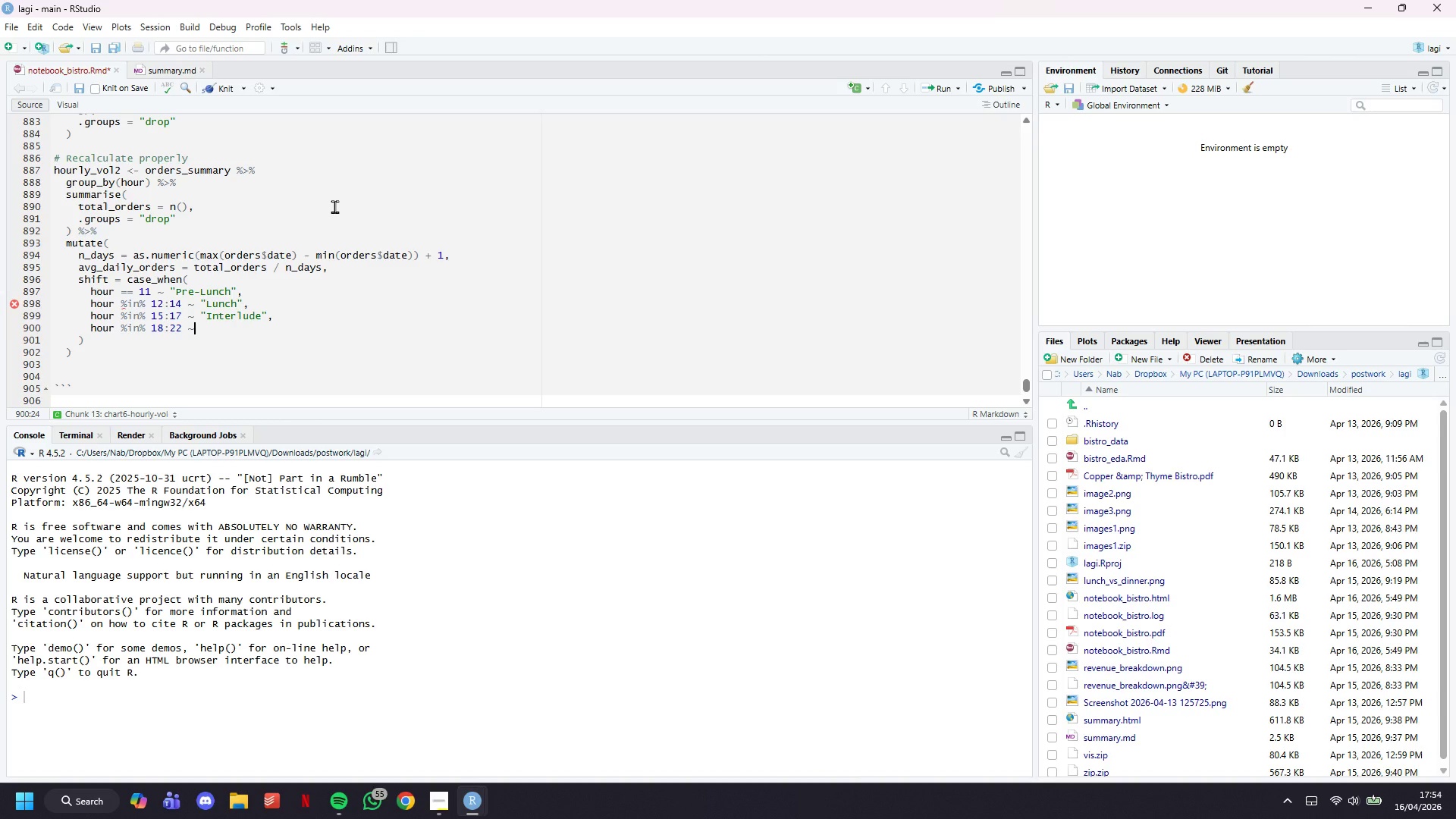 
type( "Dinner)
 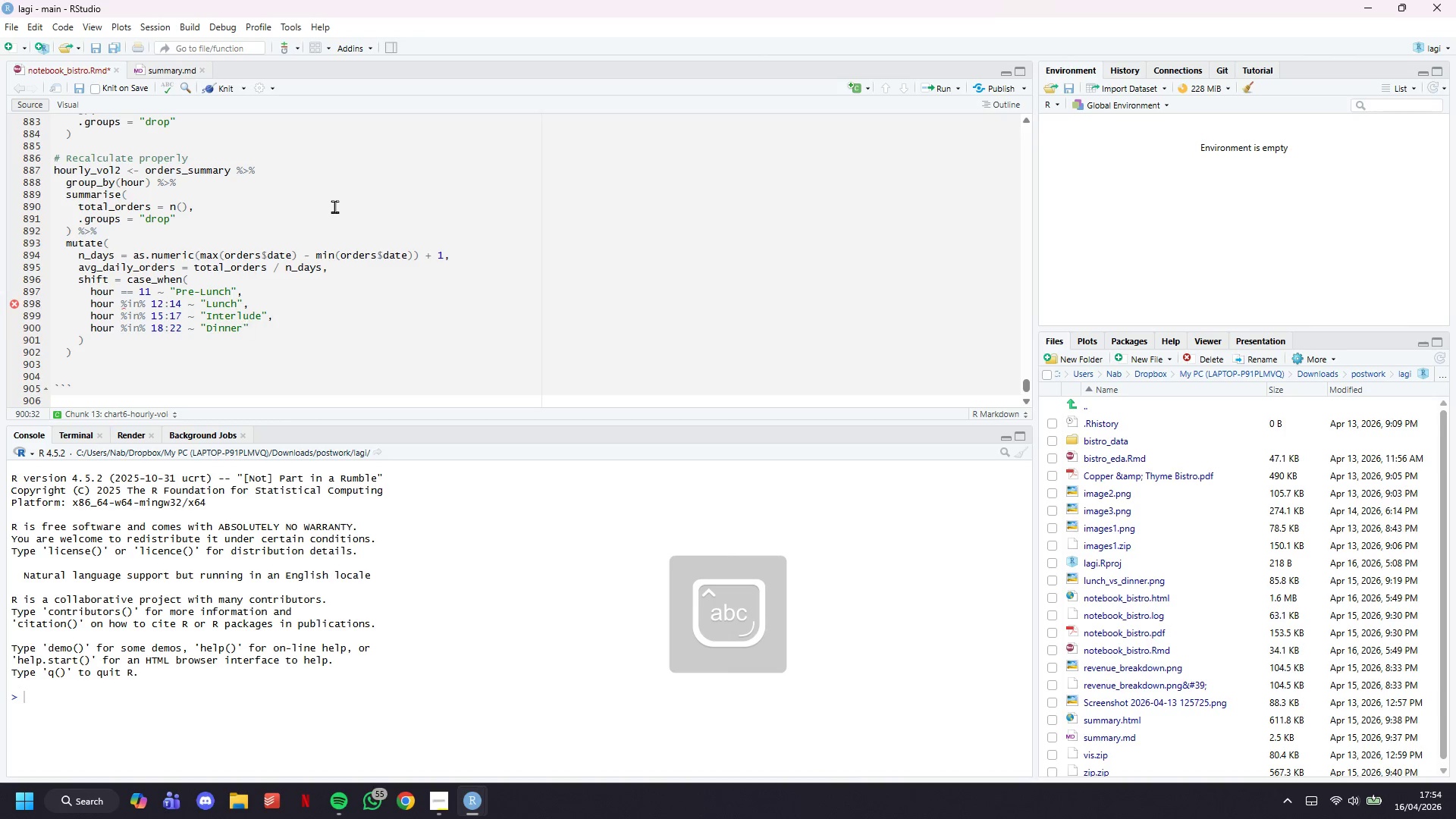 
key(ArrowRight)
 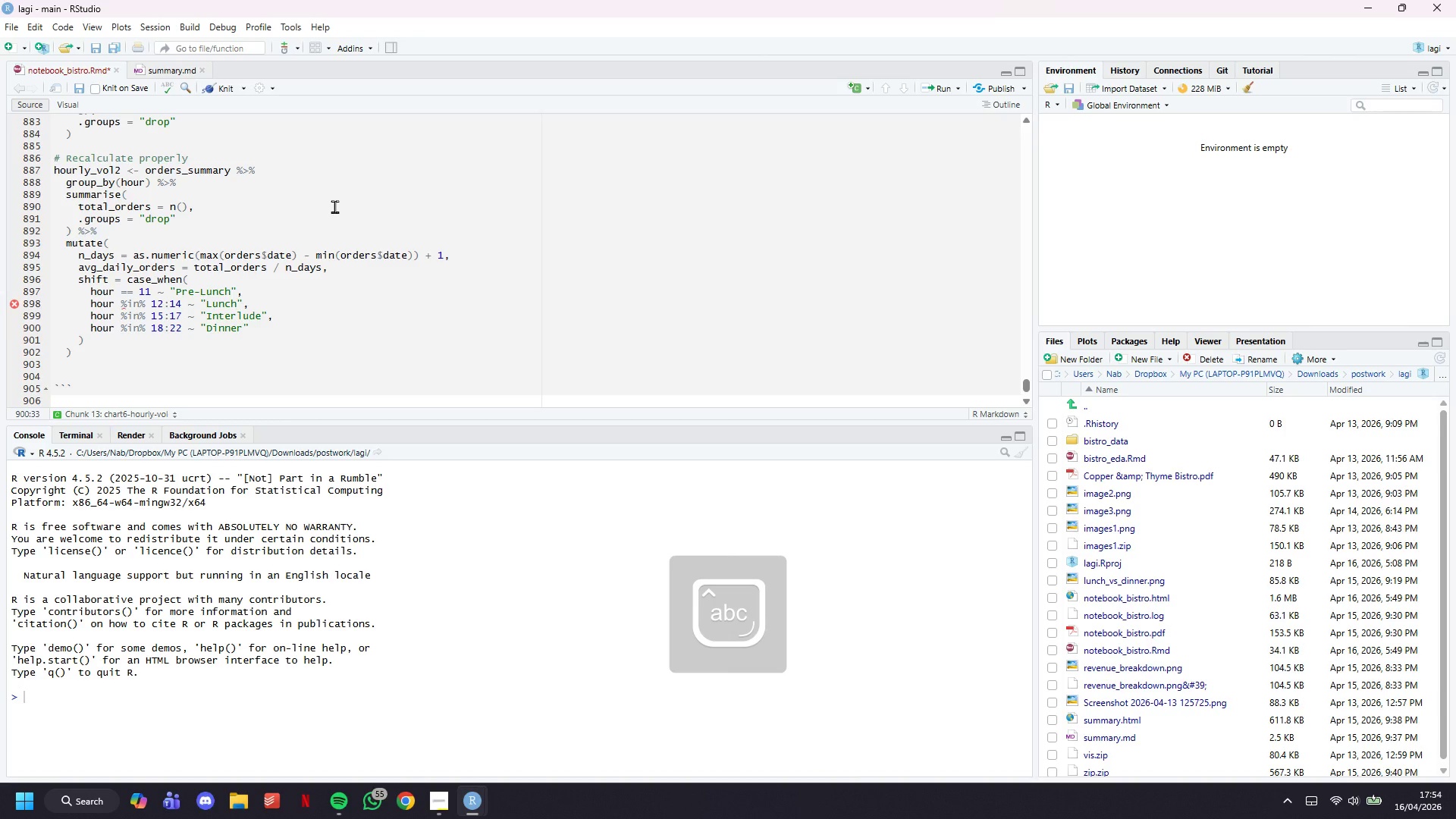 
key(Comma)
 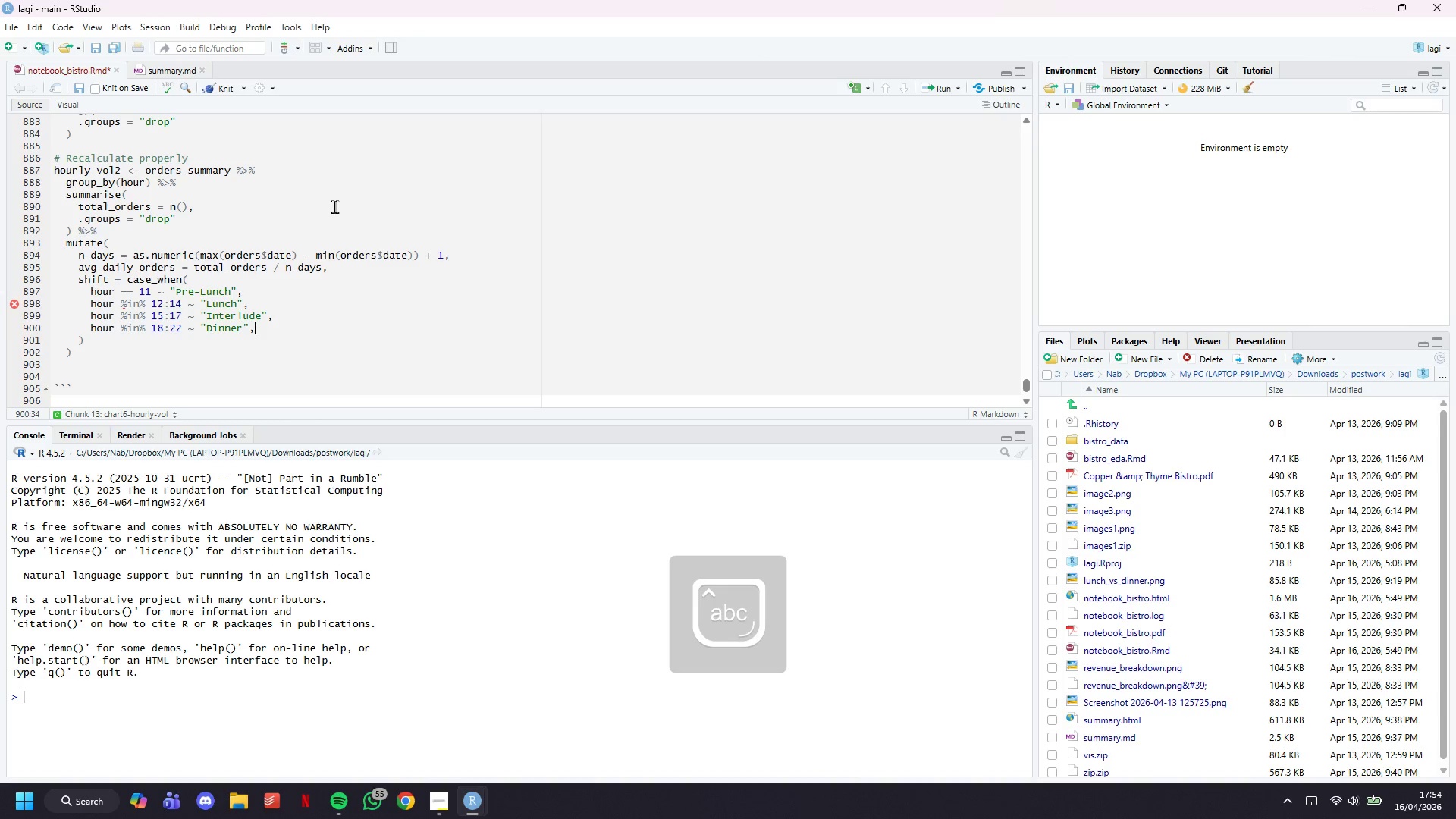 
key(Enter)
 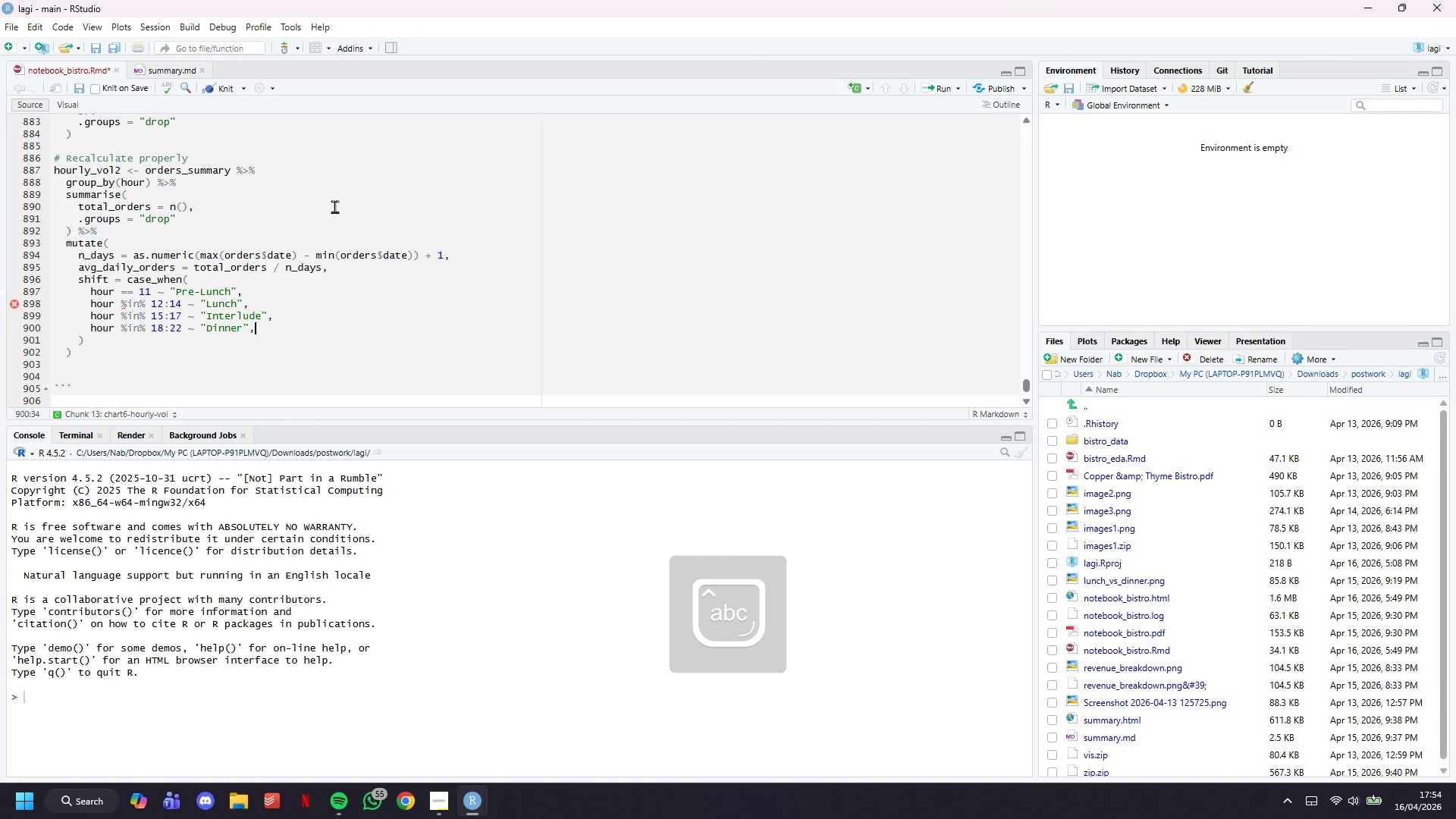 
type(TRUE ~ "Other)
 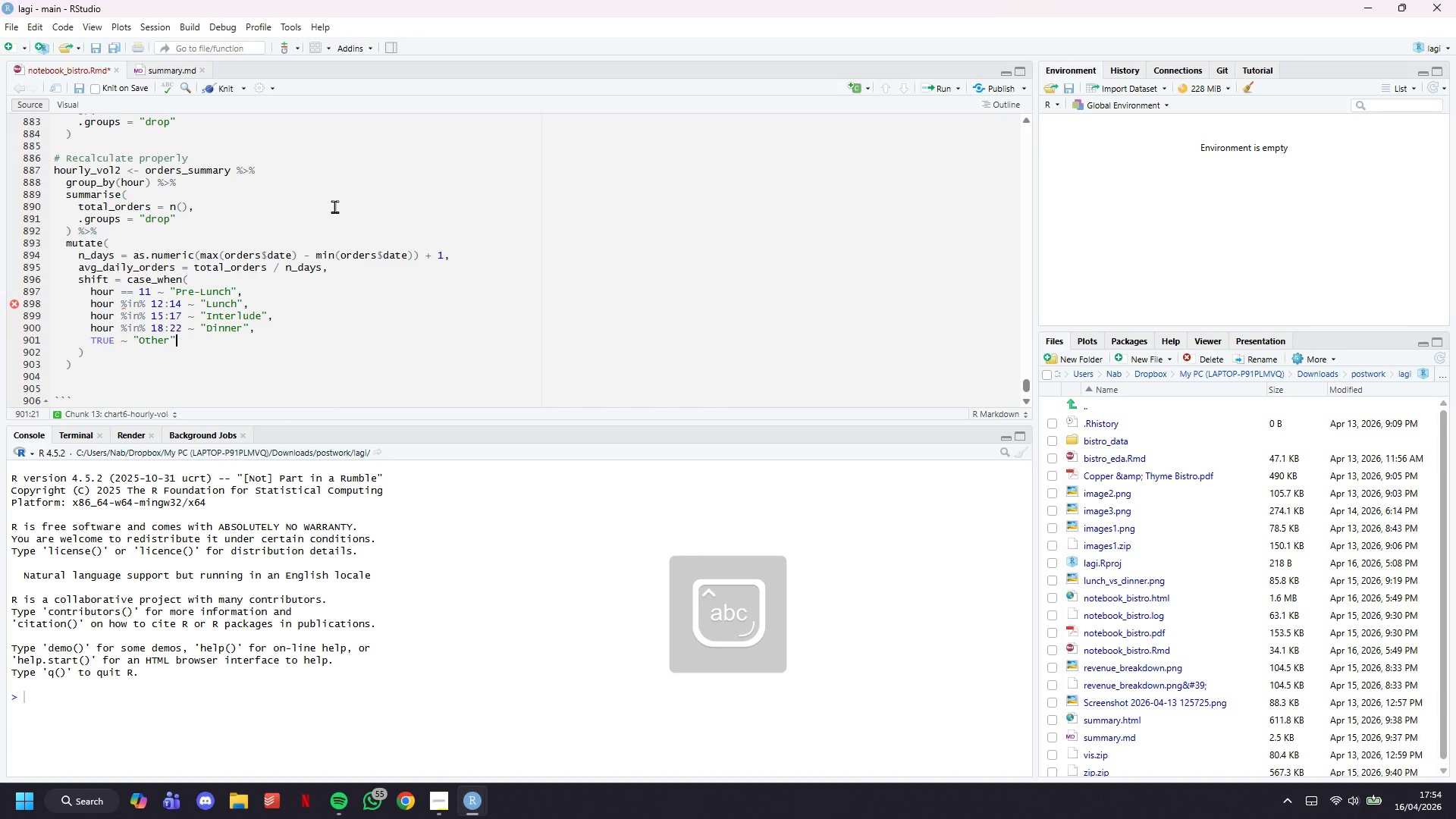 
 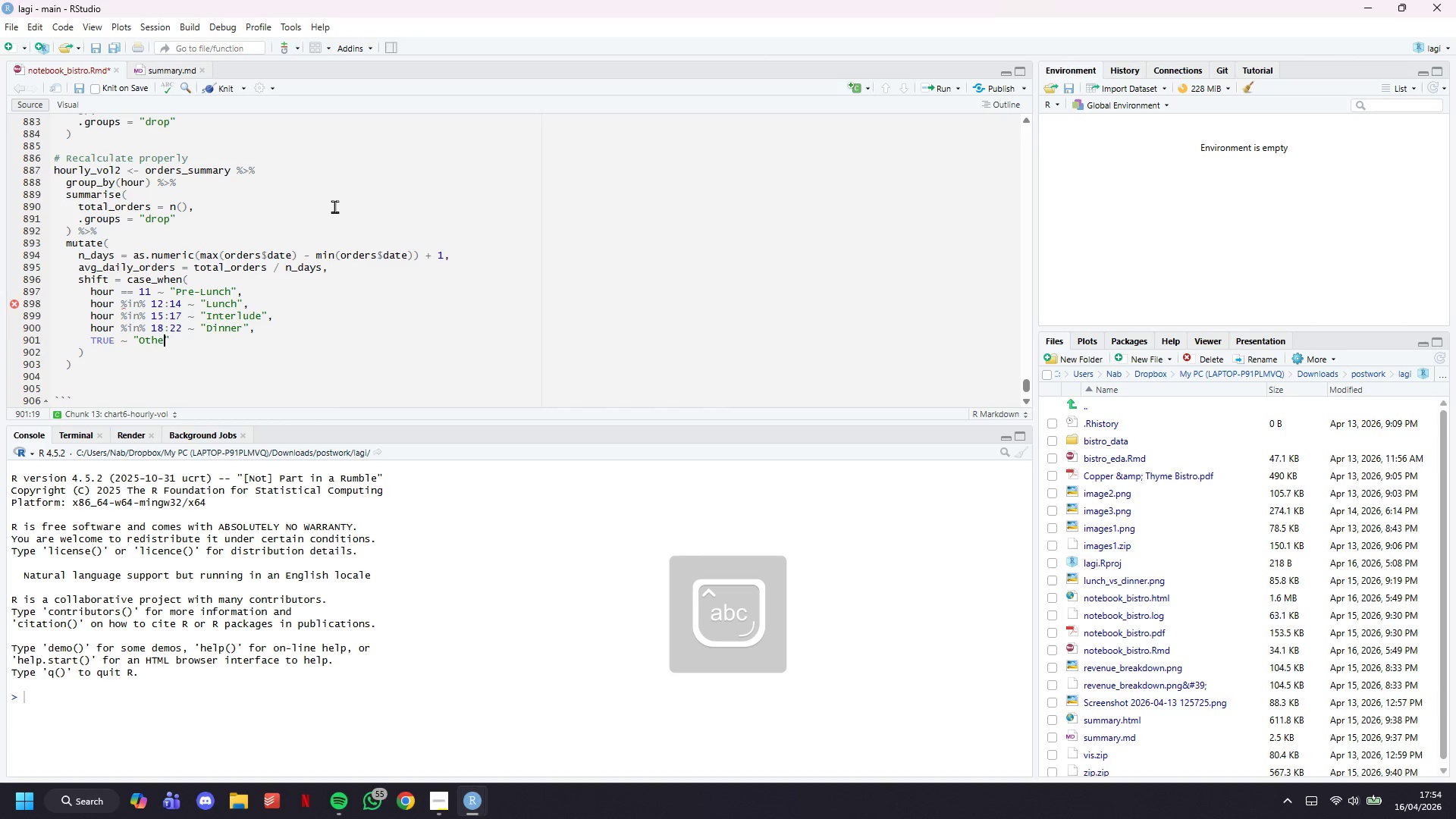 
key(ArrowRight)
 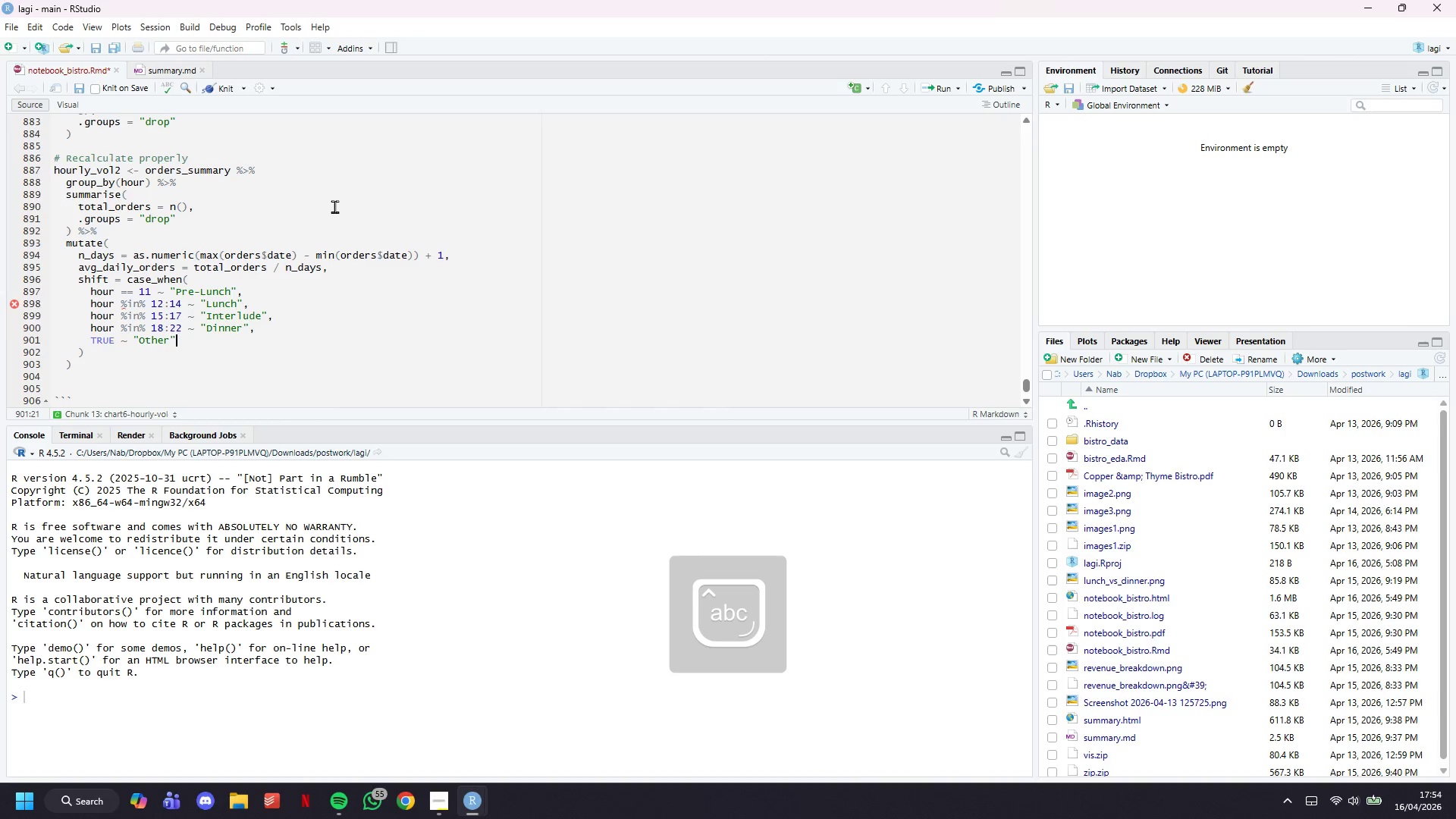 
key(ArrowDown)
 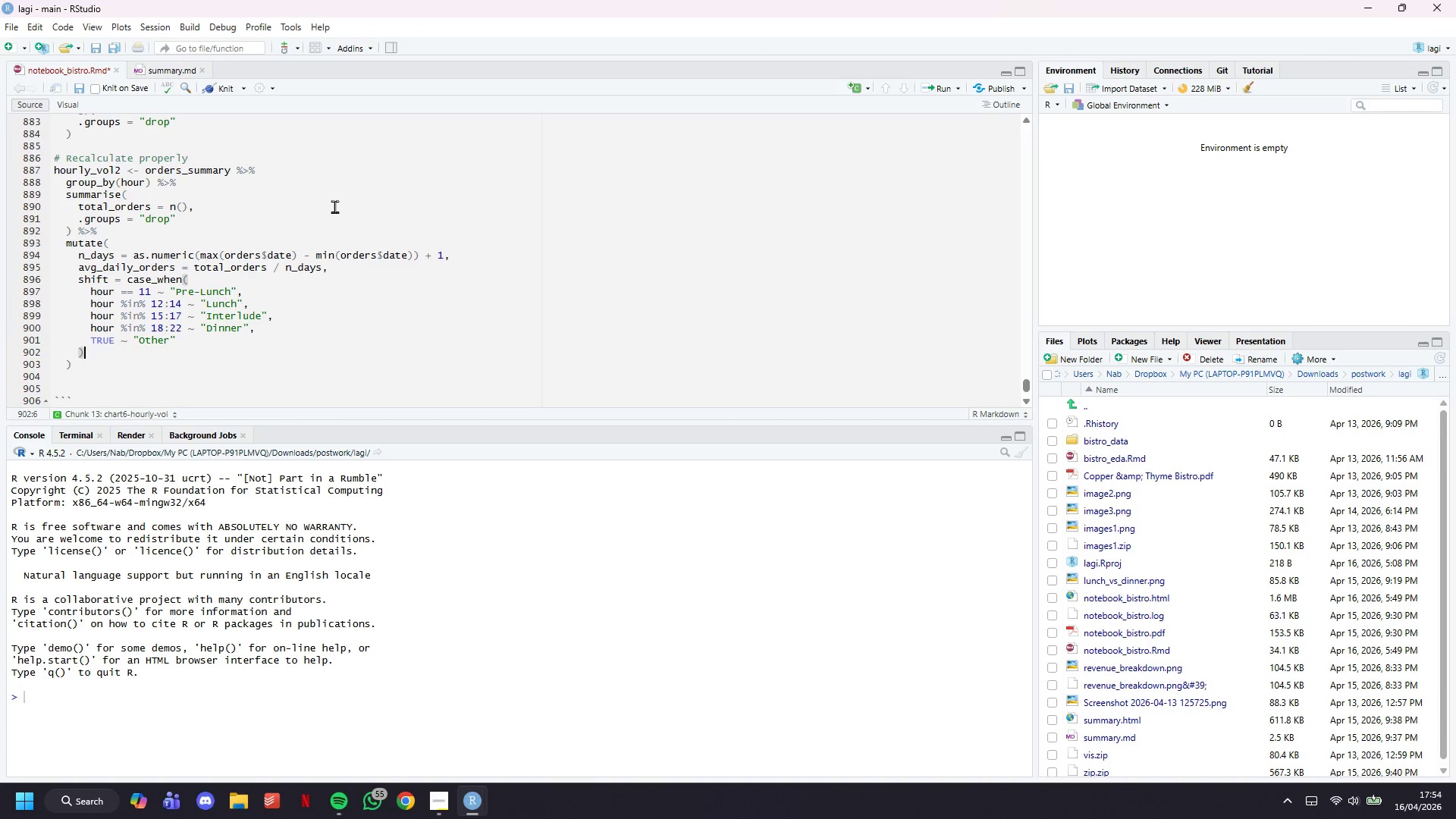 
key(Comma)
 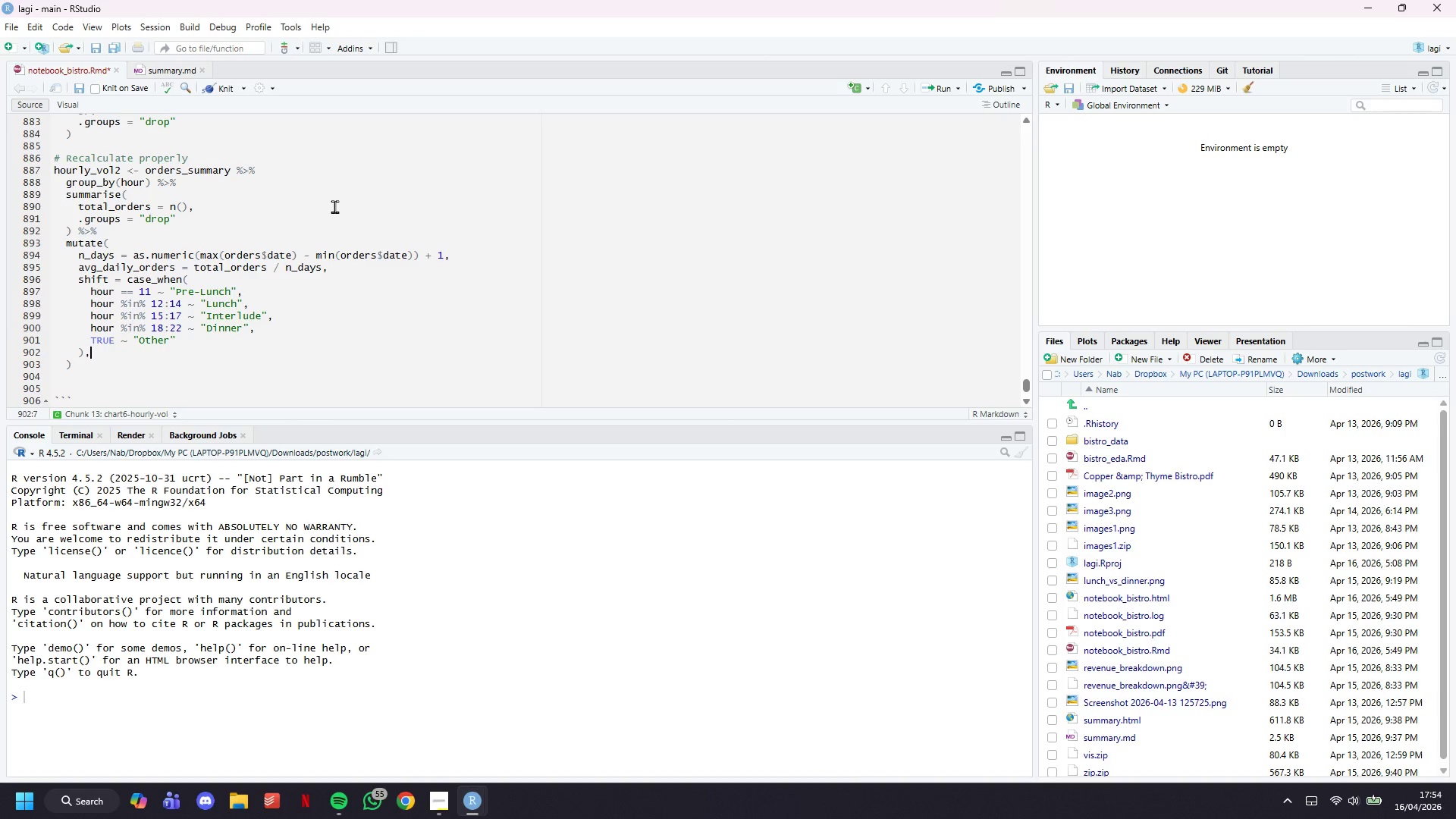 
key(Enter)
 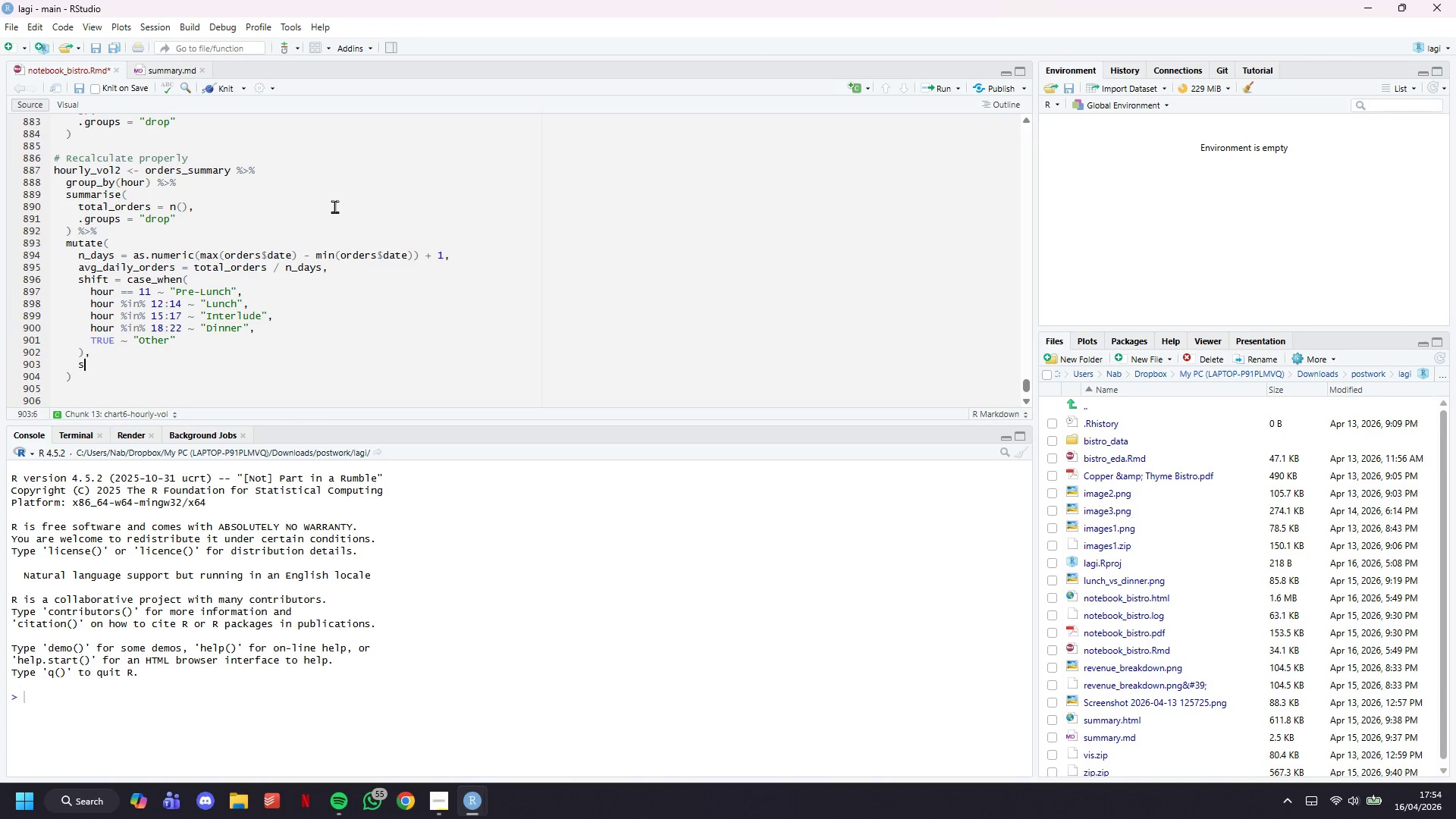 
type(shift = d)
key(Backspace)
type(factor()
 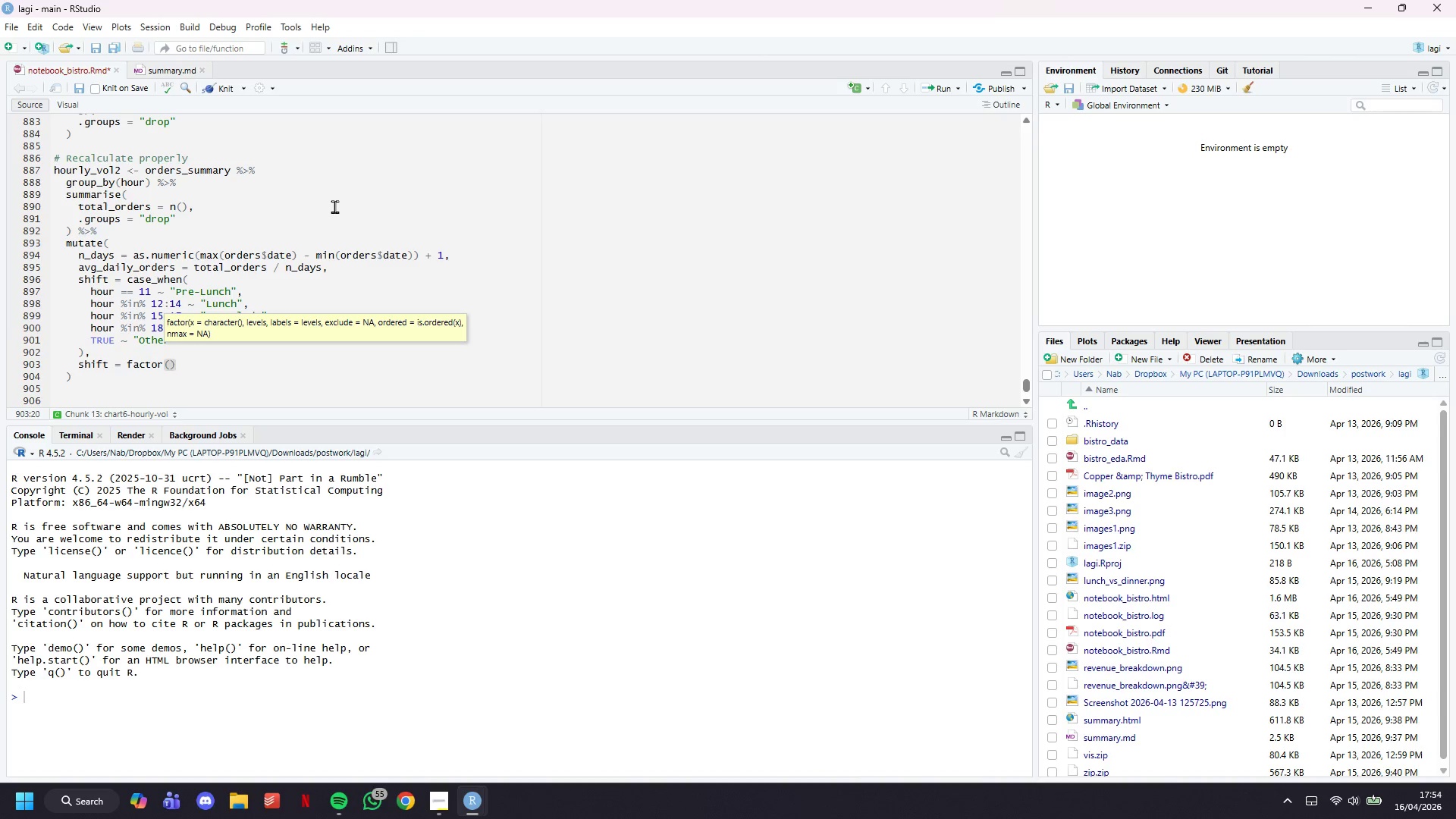 
type(shift,)
 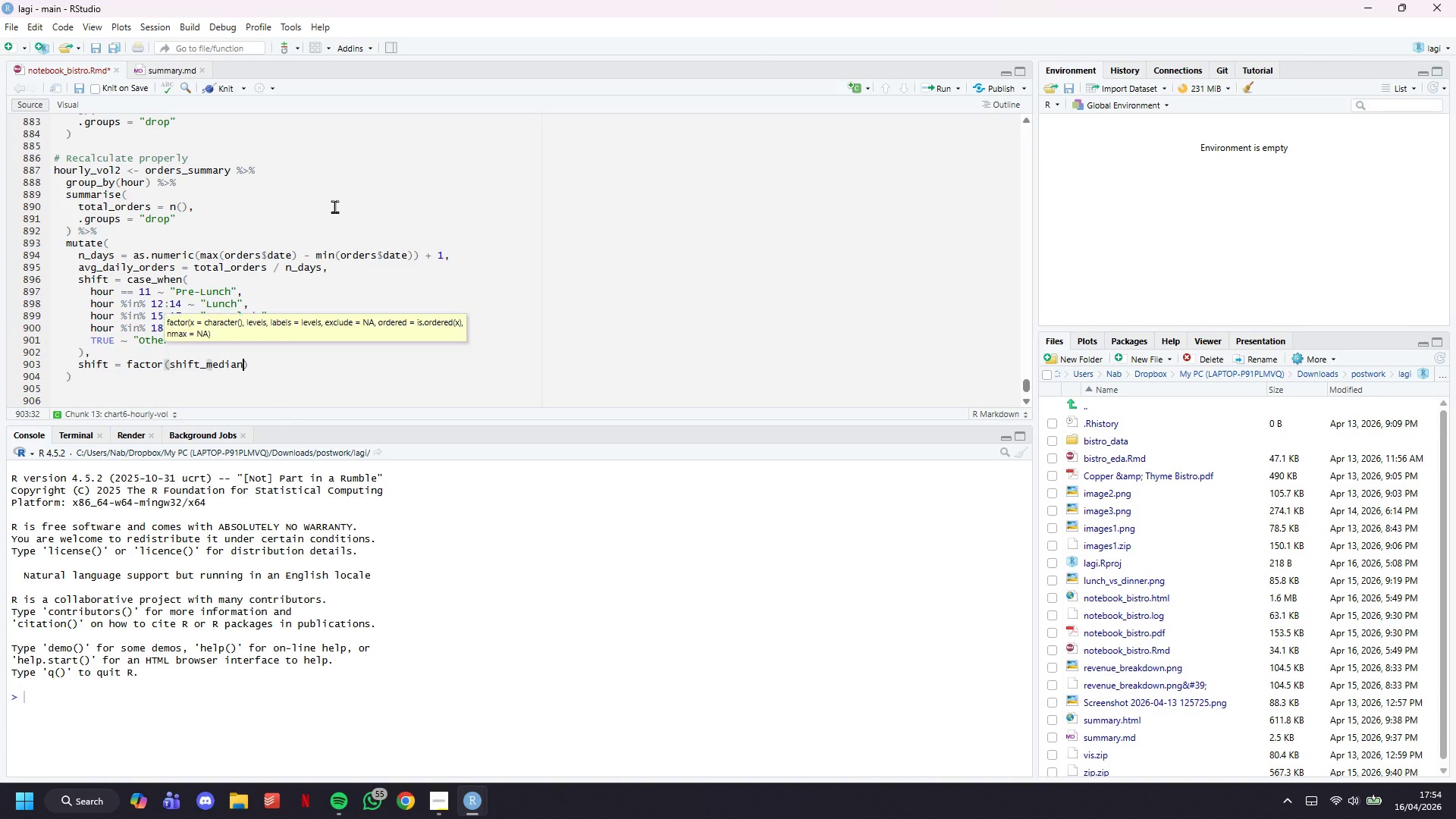 
key(Enter)
 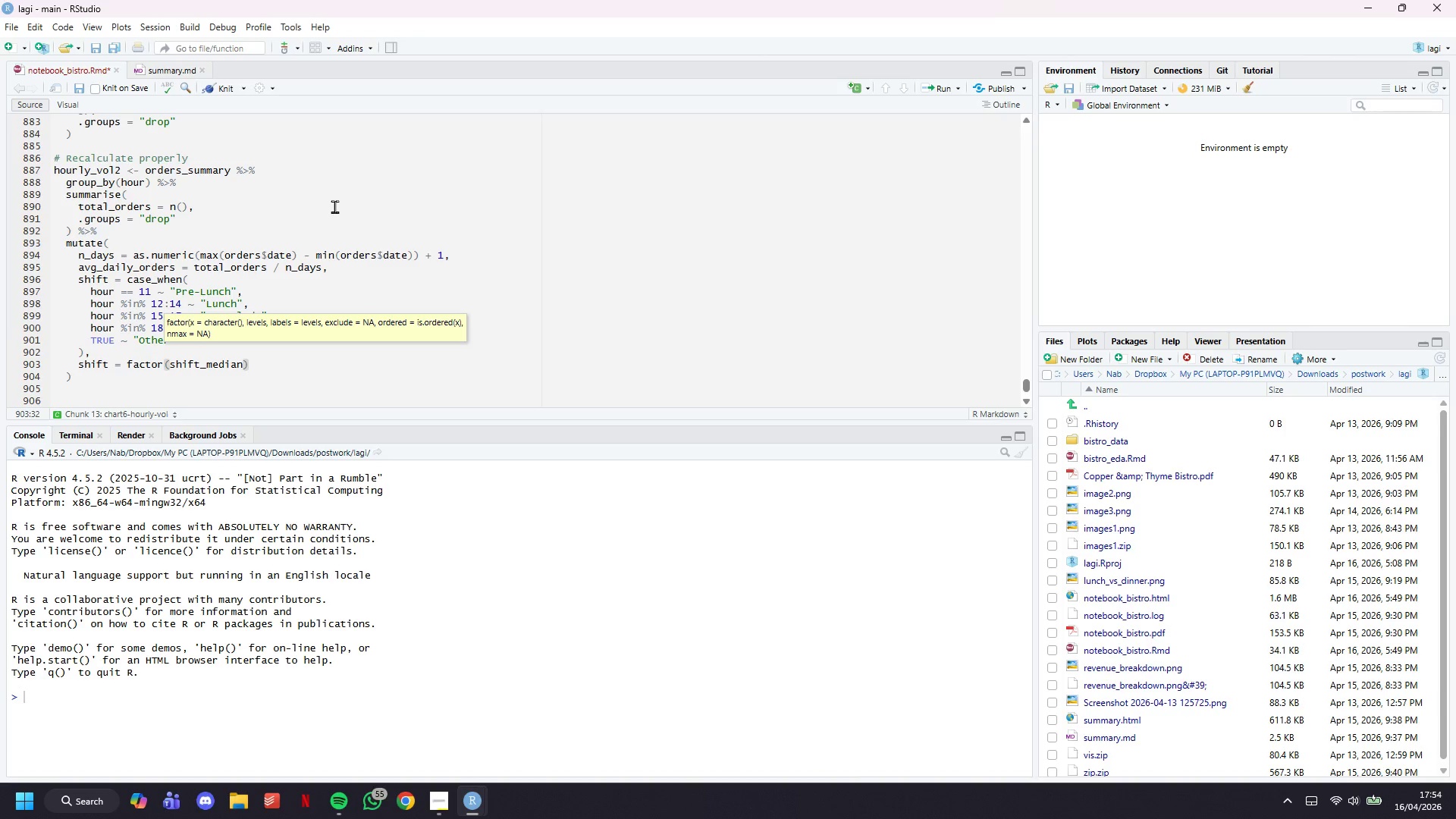 
key(Backspace)
 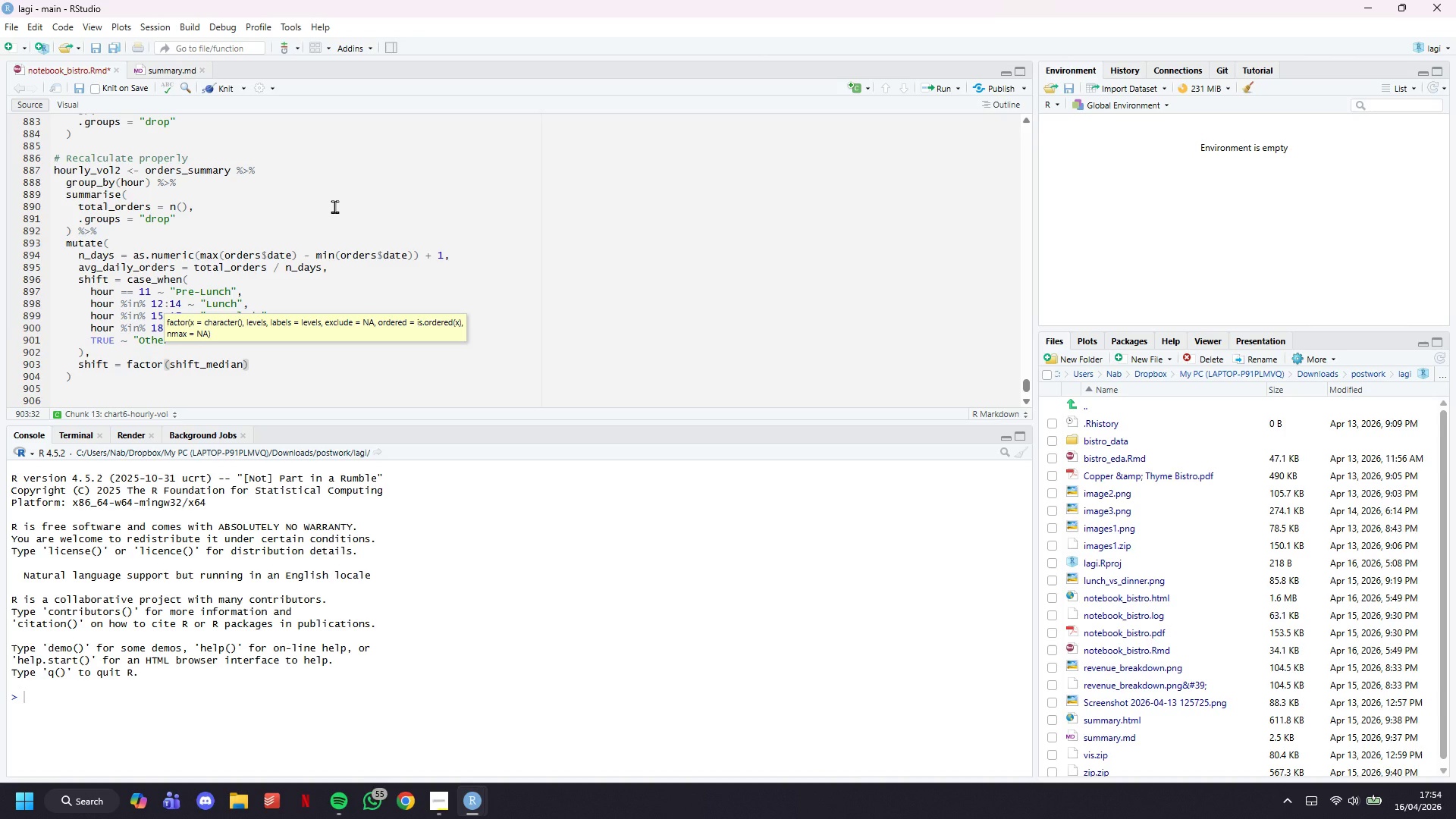 
key(Backspace)
 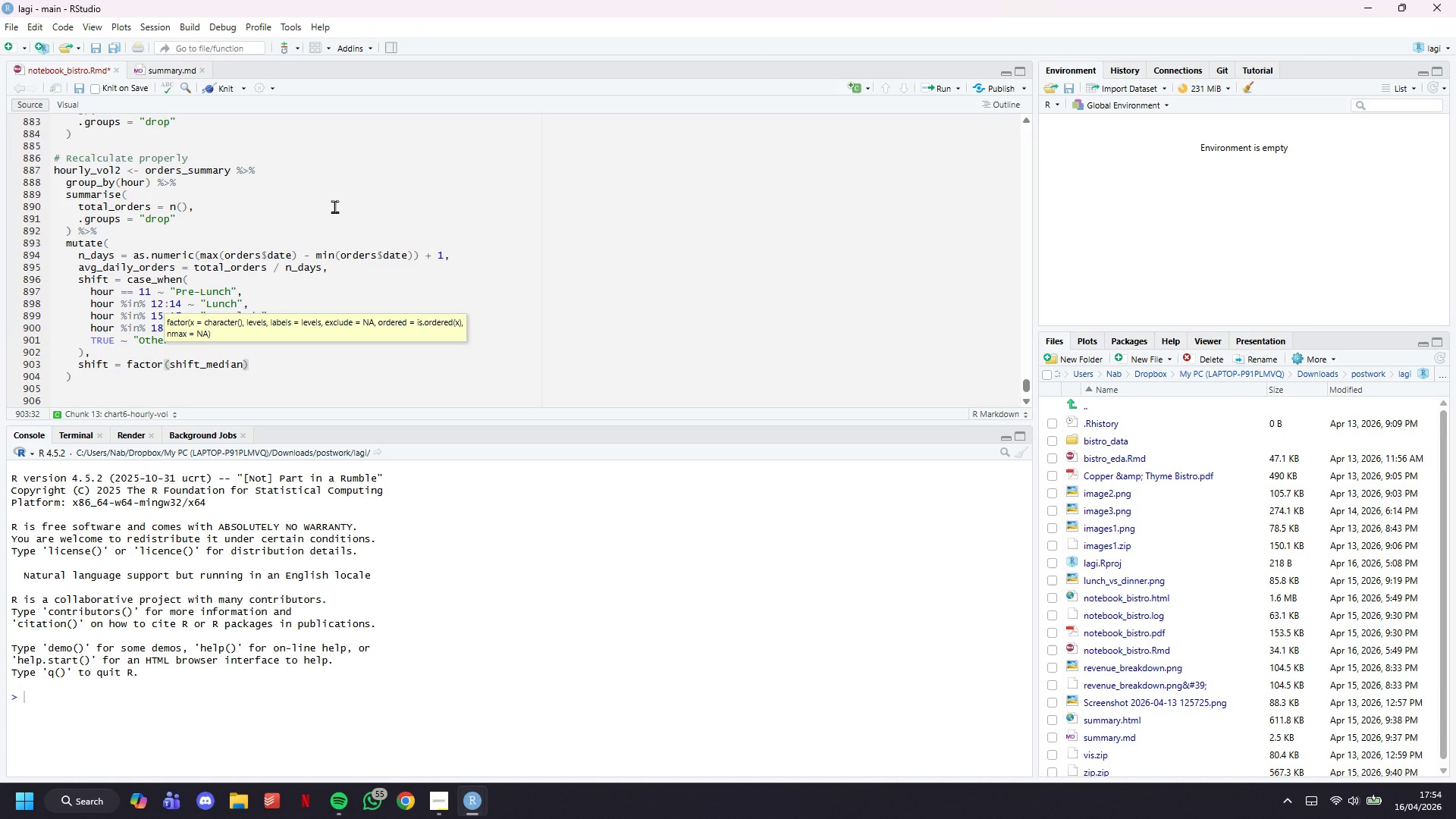 
key(Backspace)
 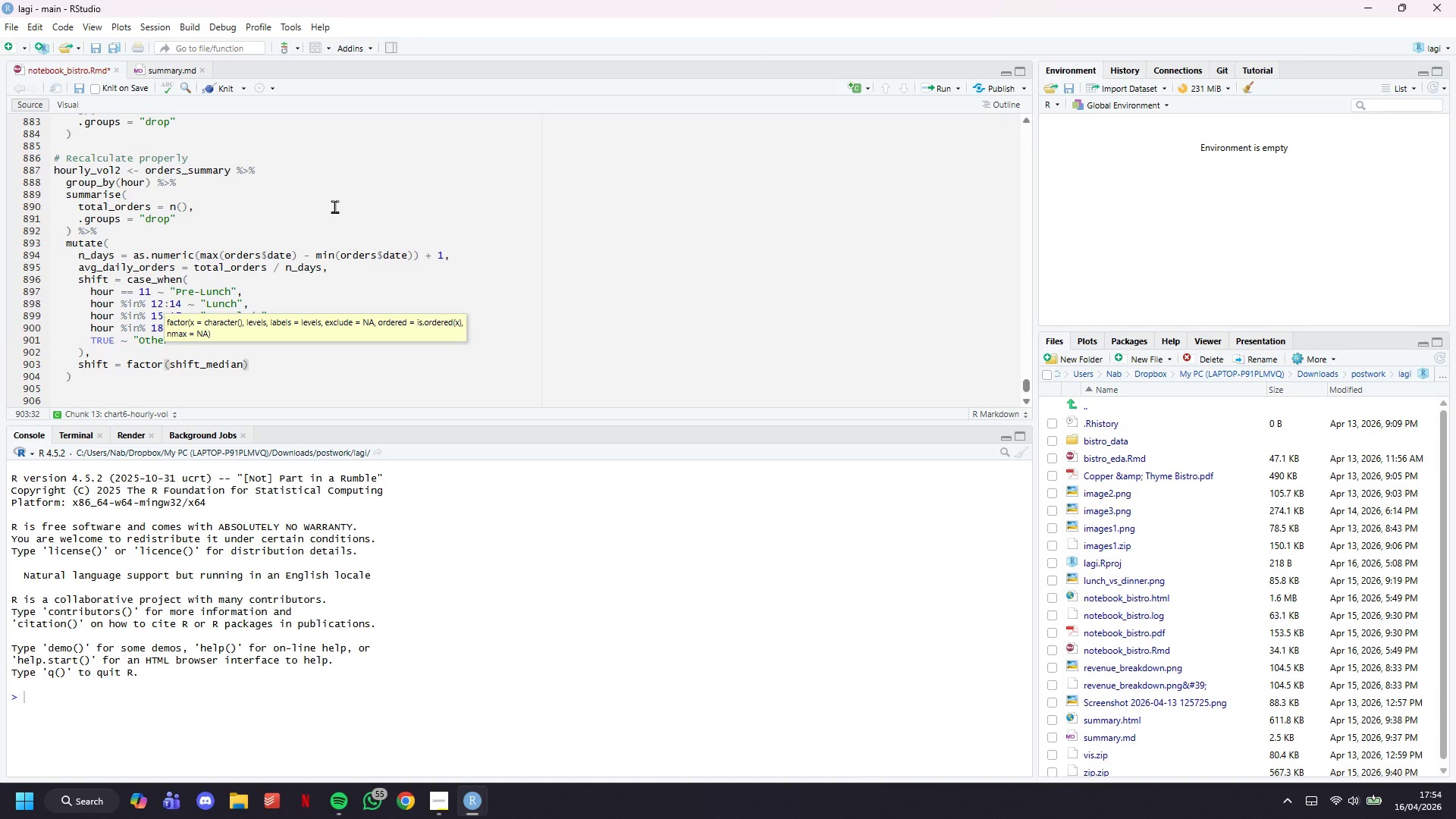 
key(Backspace)
 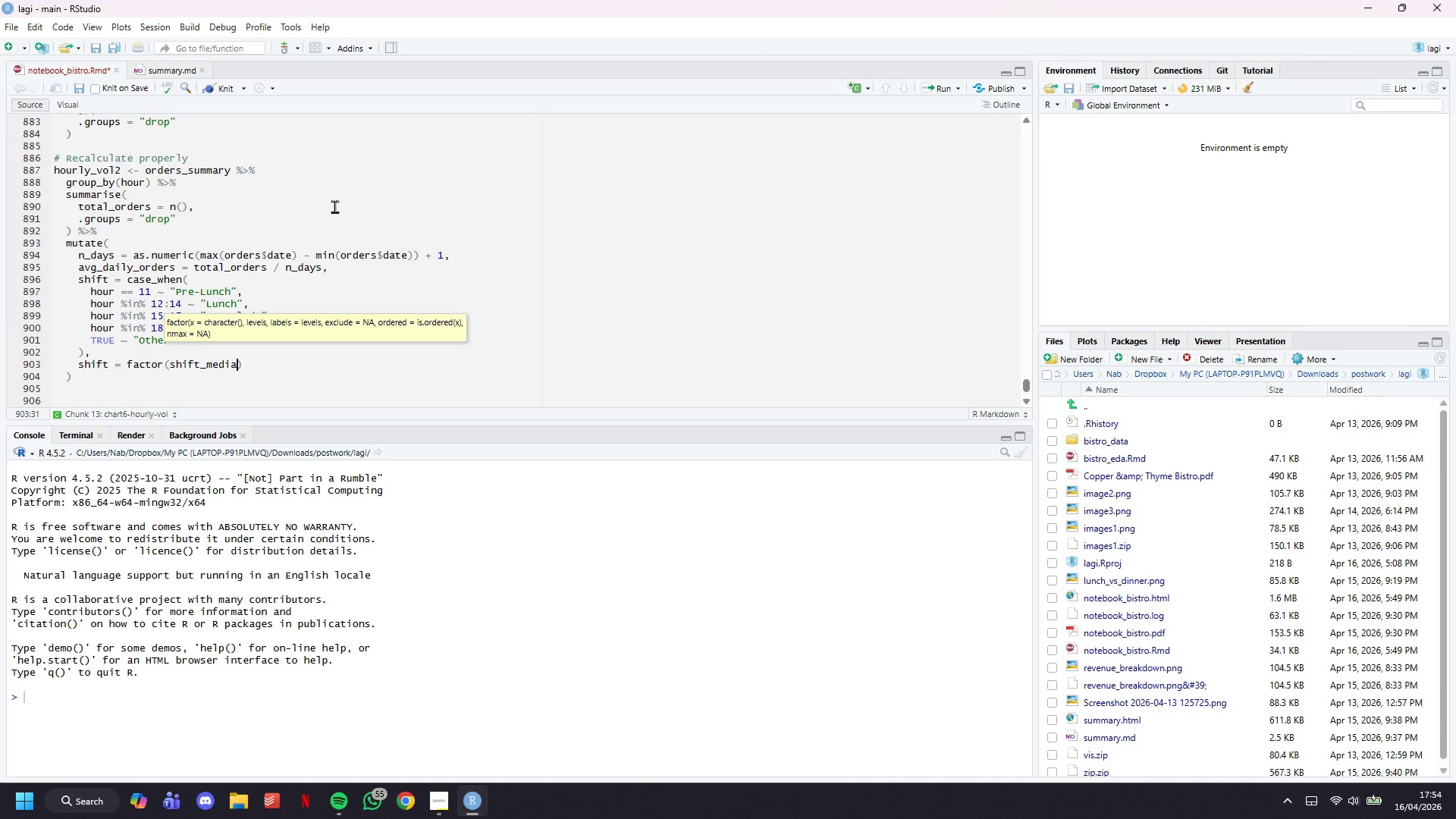 
key(Backspace)
 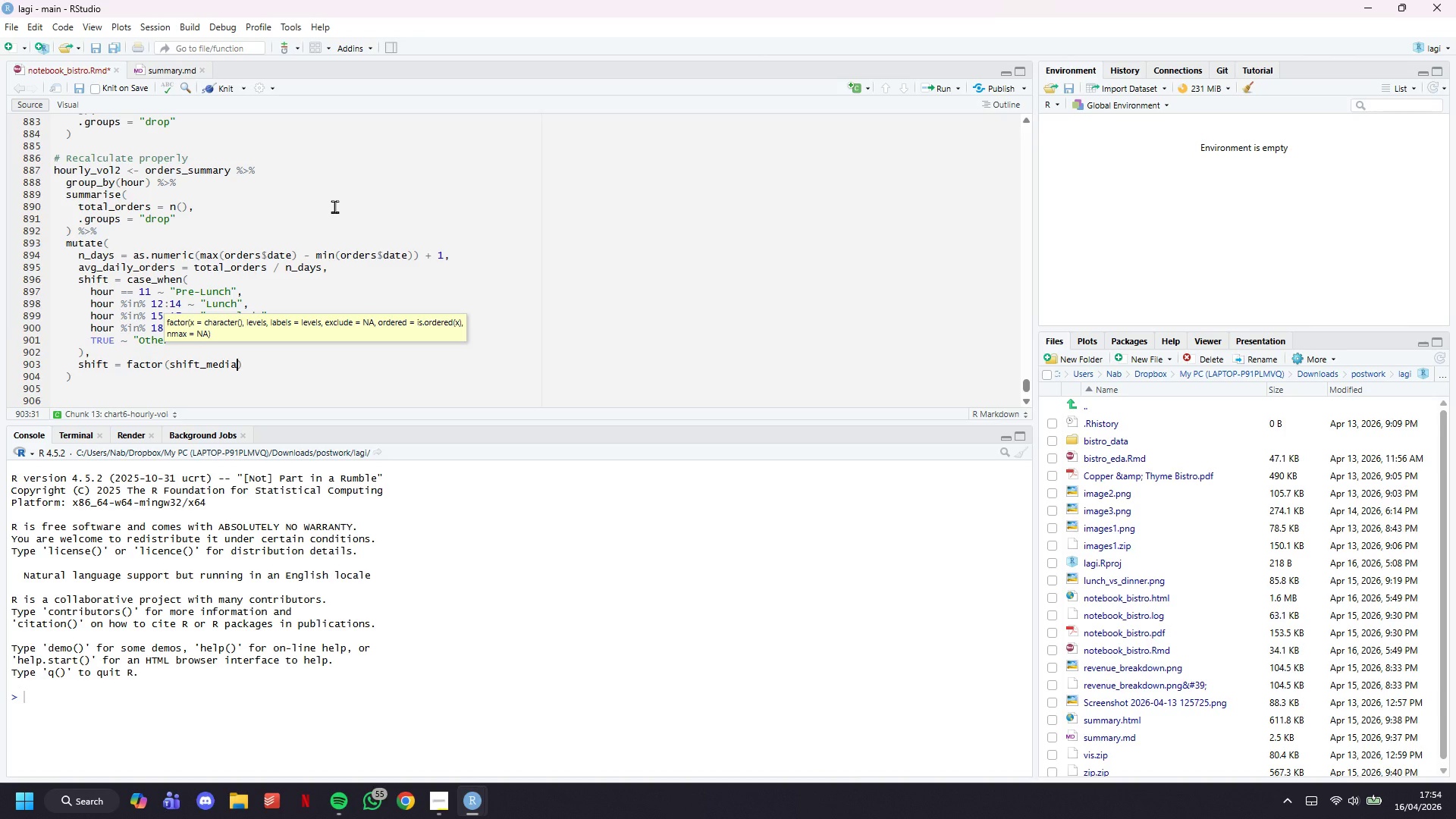 
key(Backspace)
 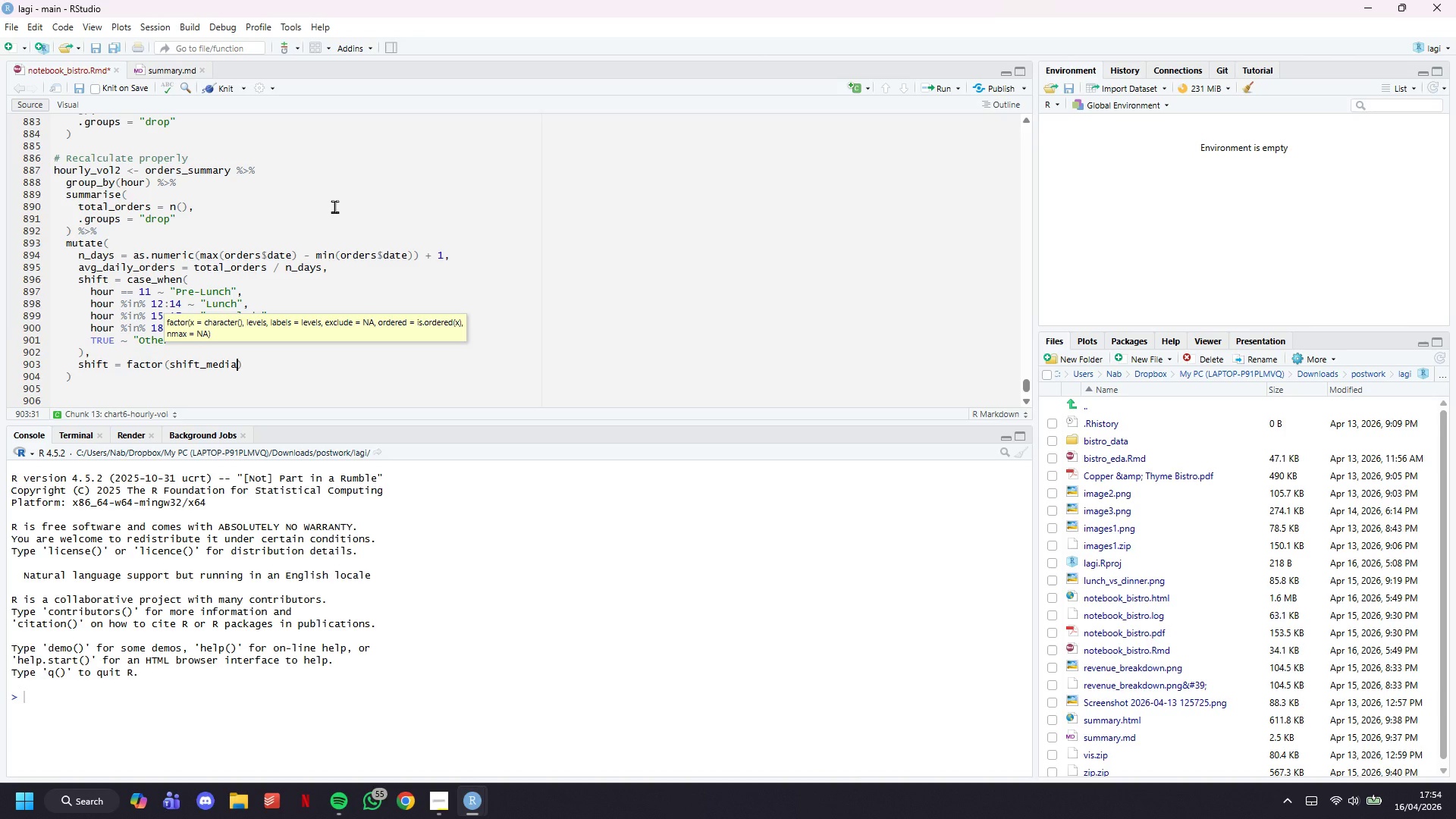 
key(Backspace)
 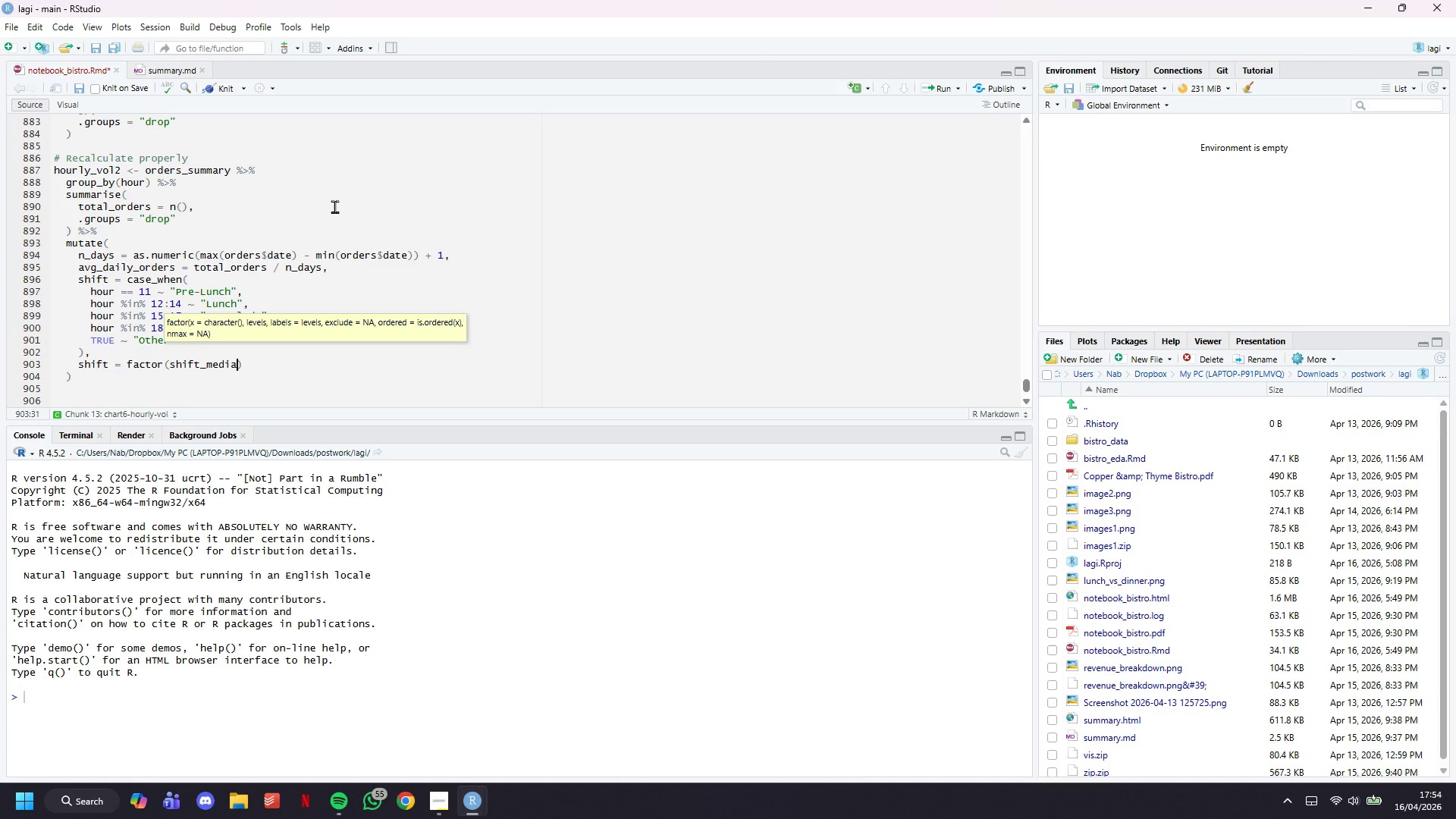 
key(Comma)
 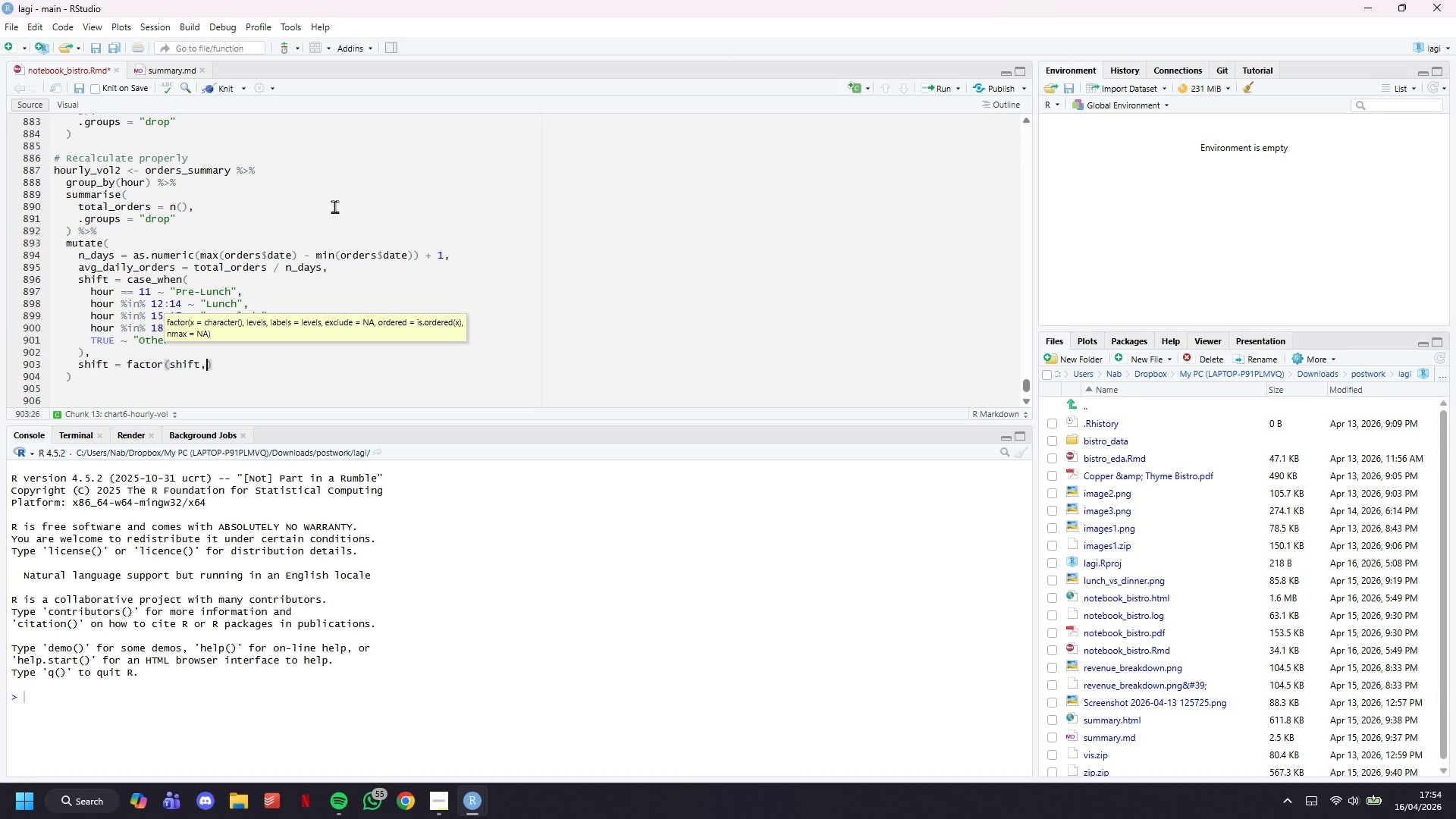 
key(Enter)
 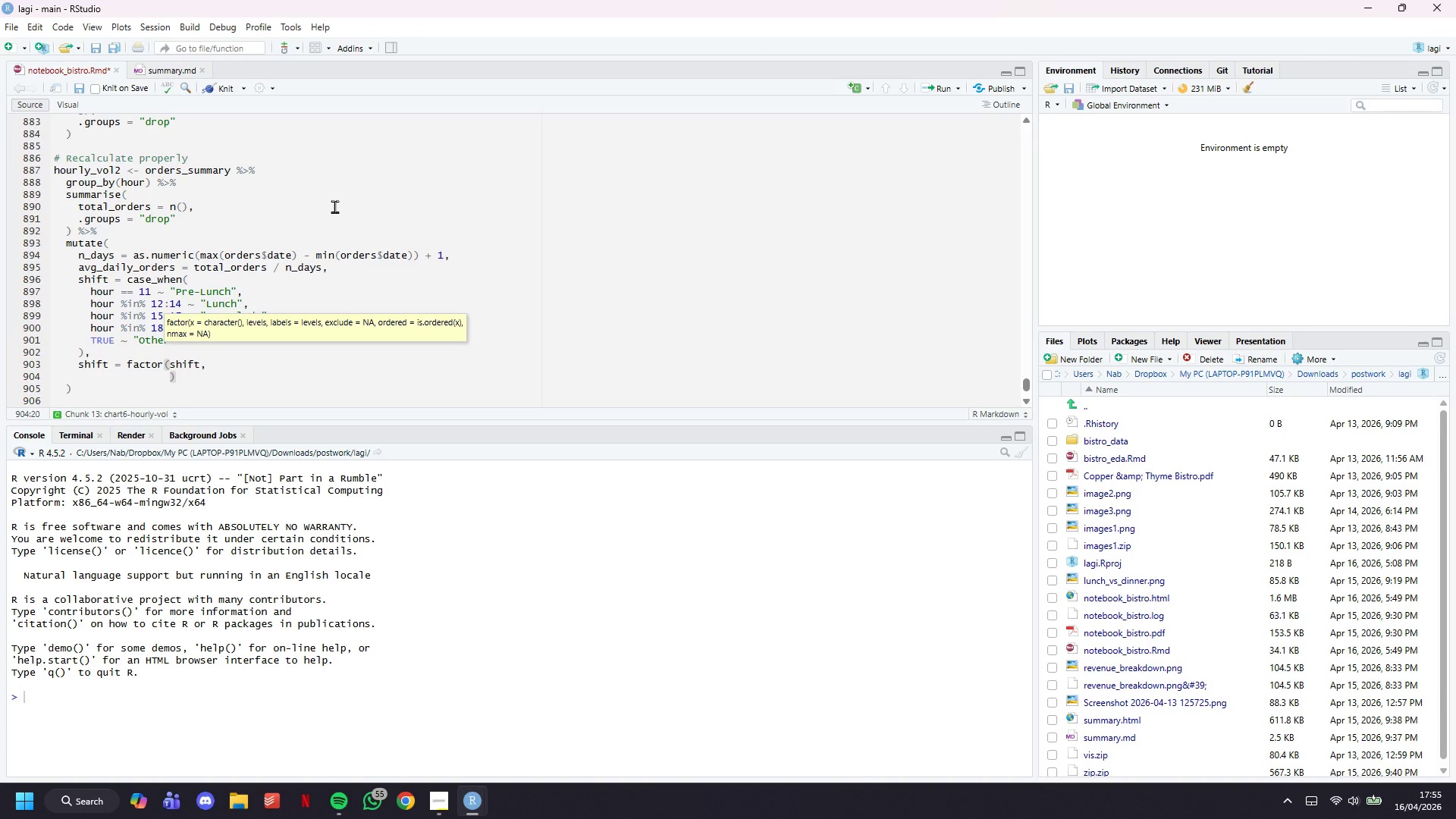 
type(levels = c("Pre-Lunch)
 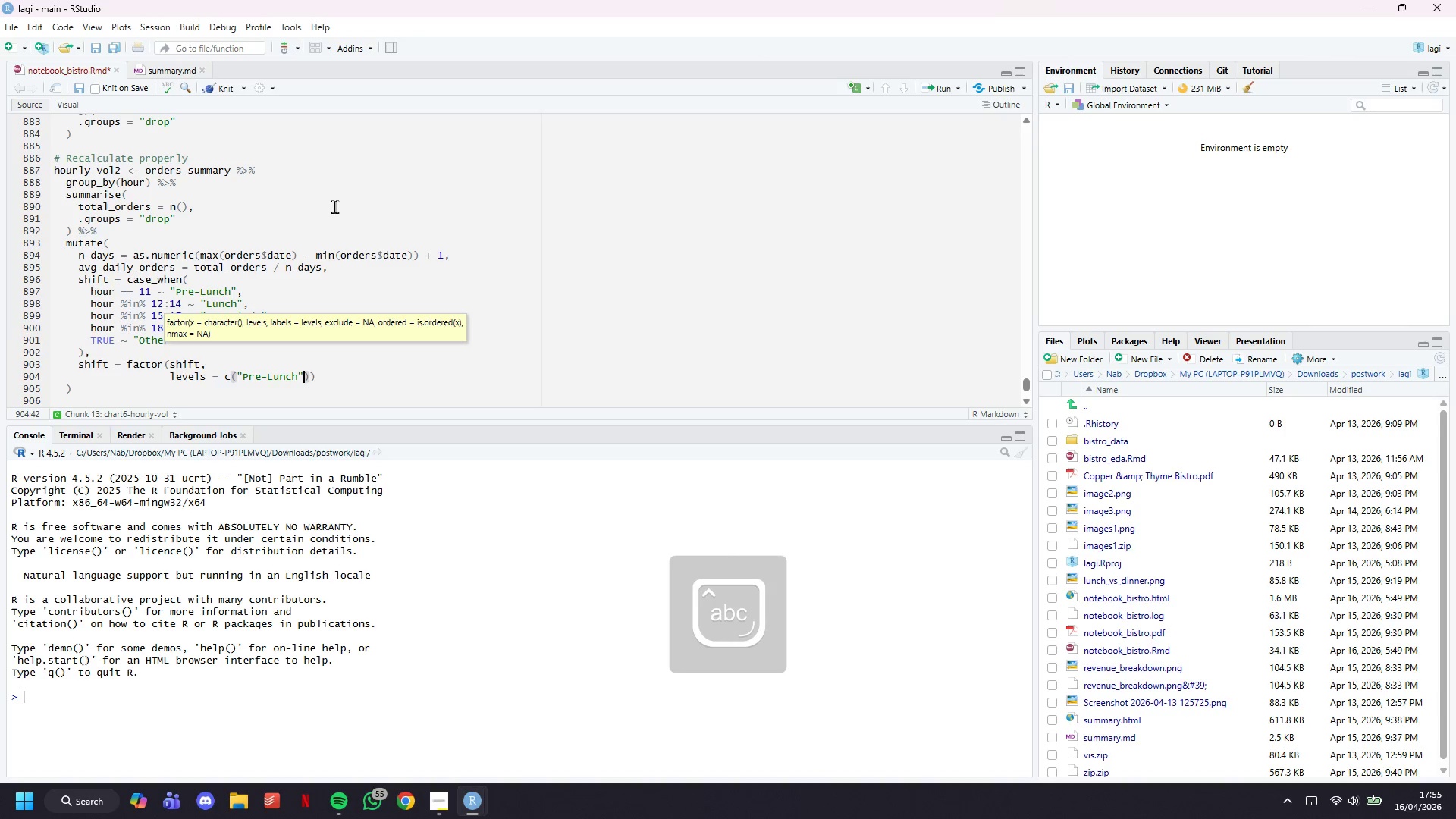 
 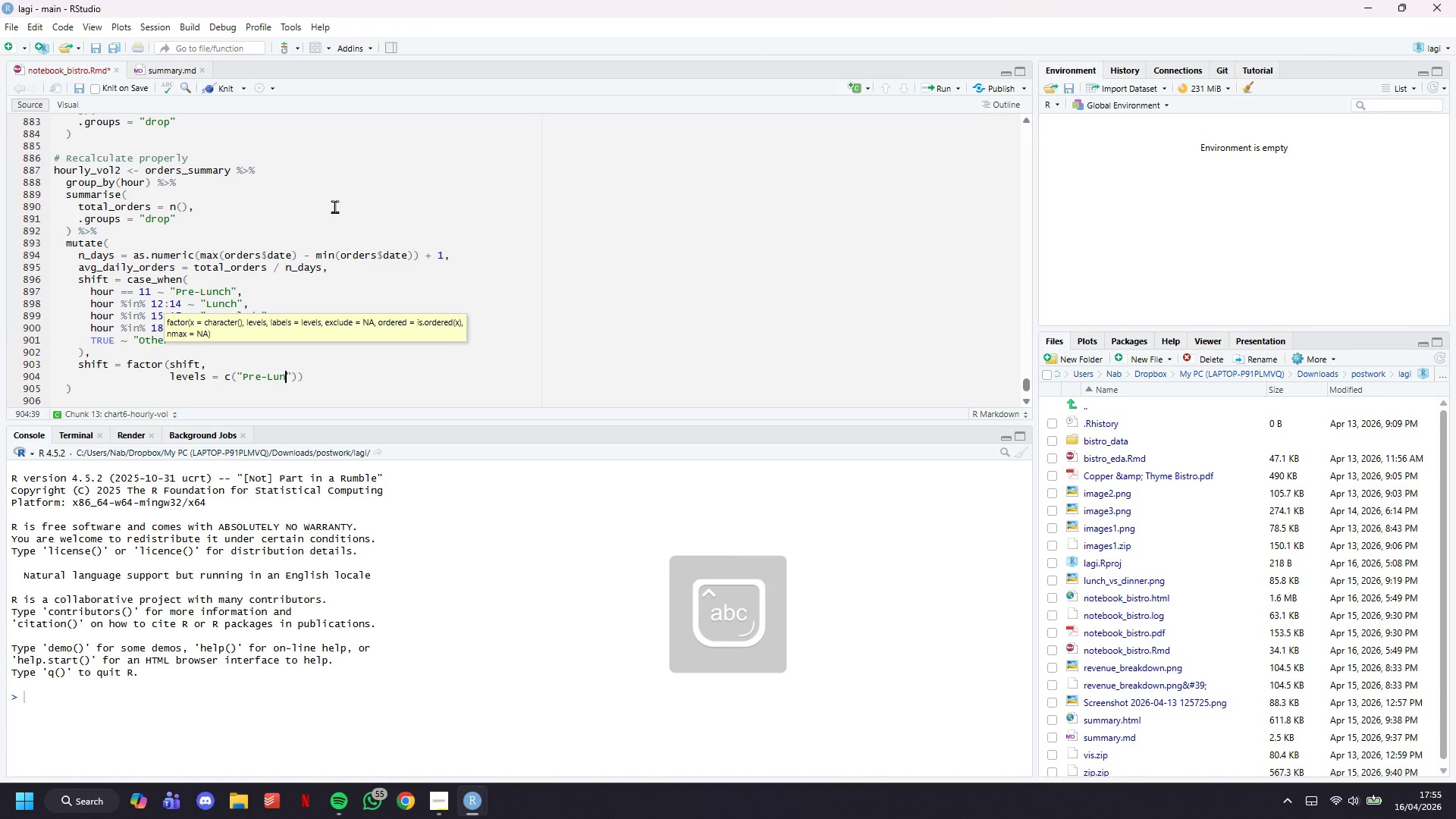 
key(ArrowRight)
 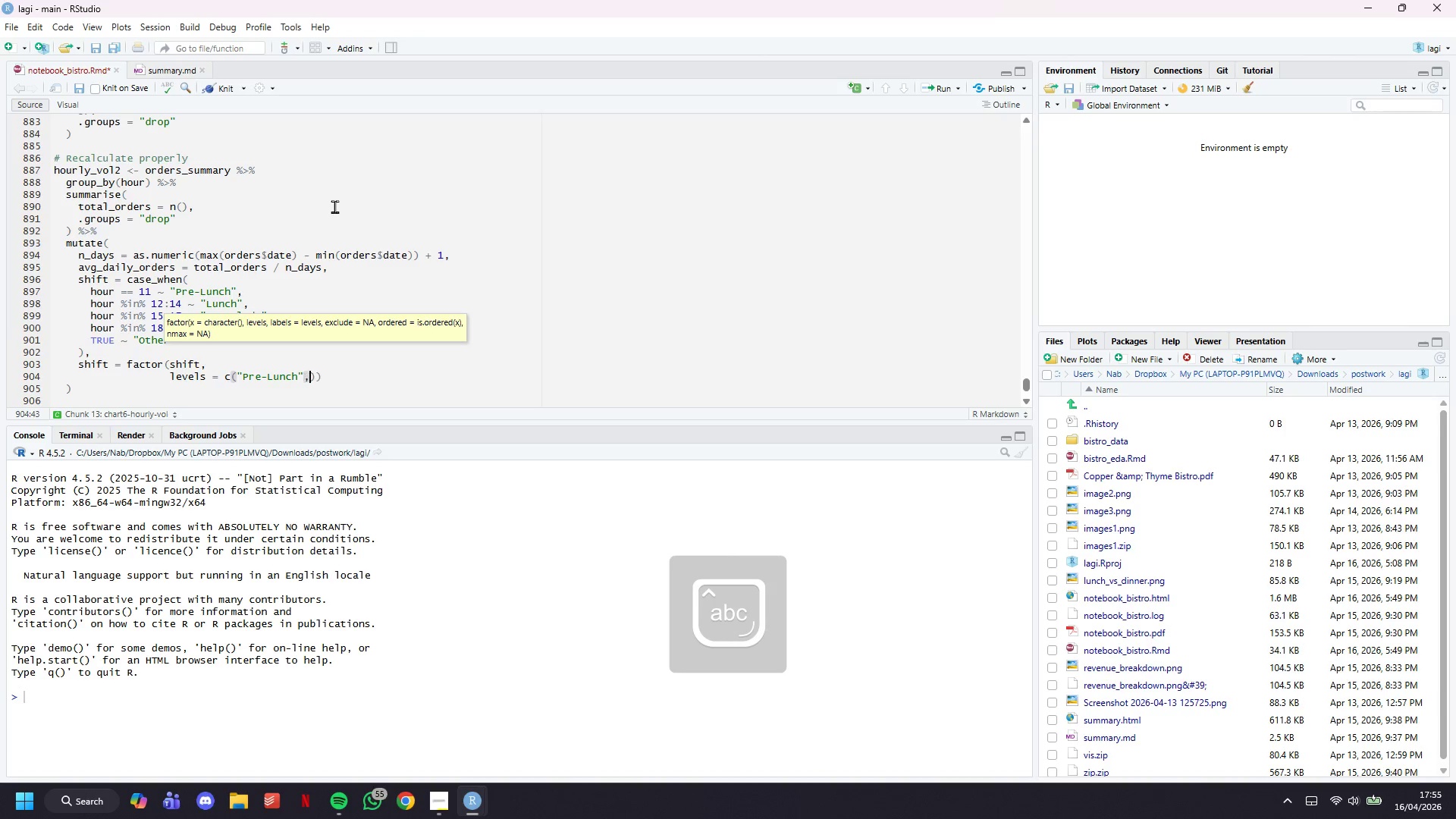 
type(, "Lunch)
 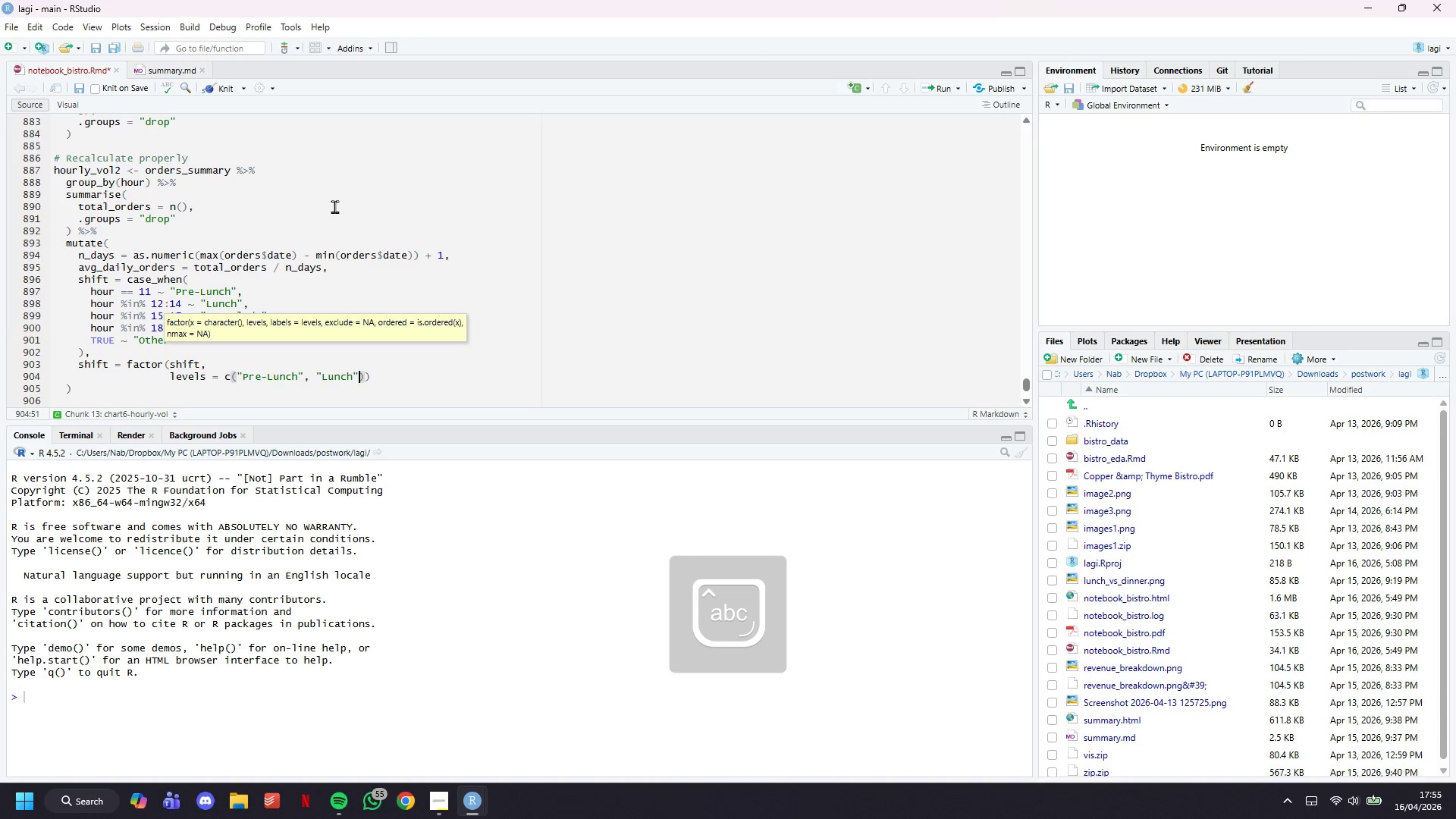 
 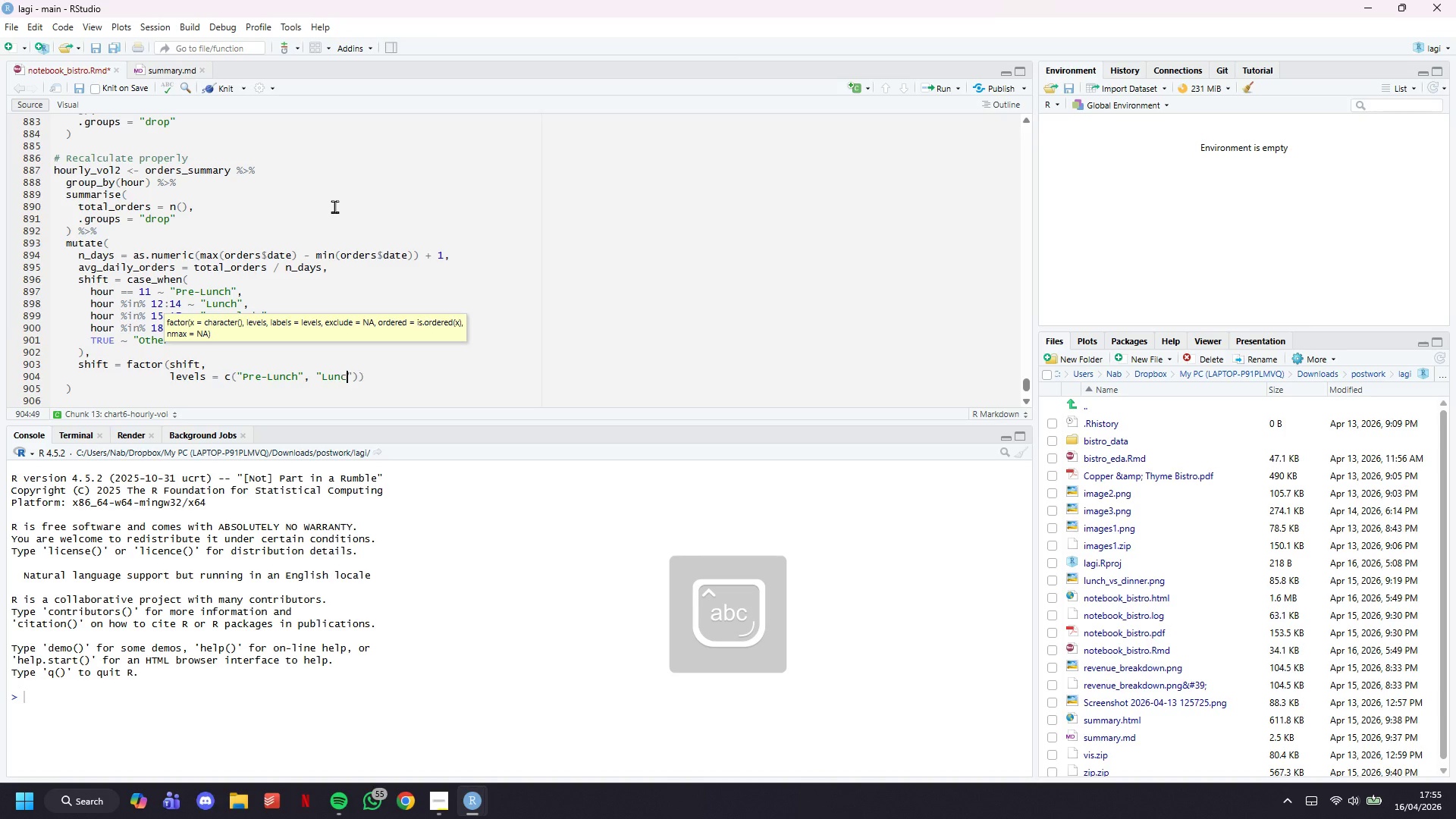 
key(ArrowRight)
 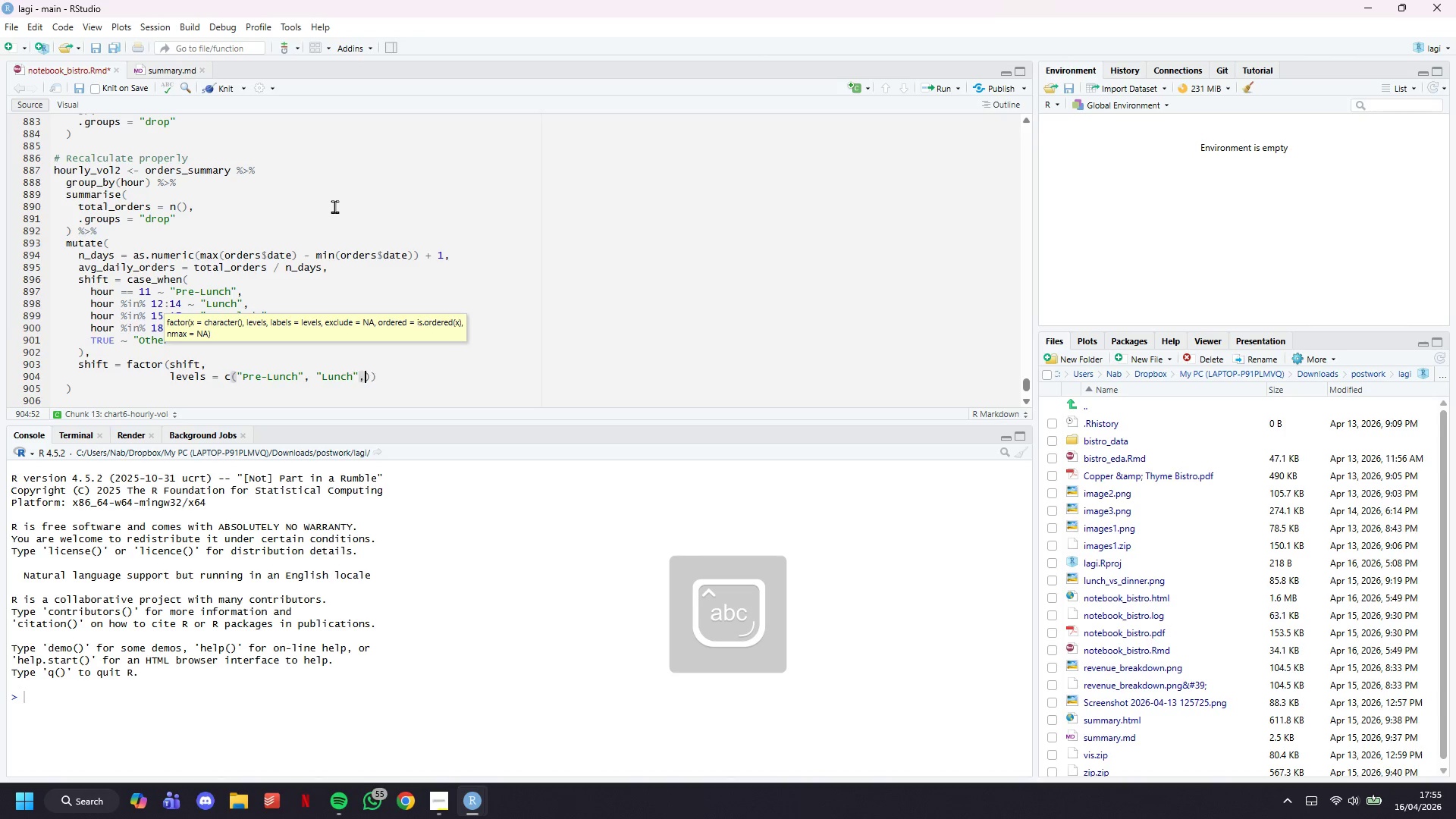 
type(, "Interlude)
 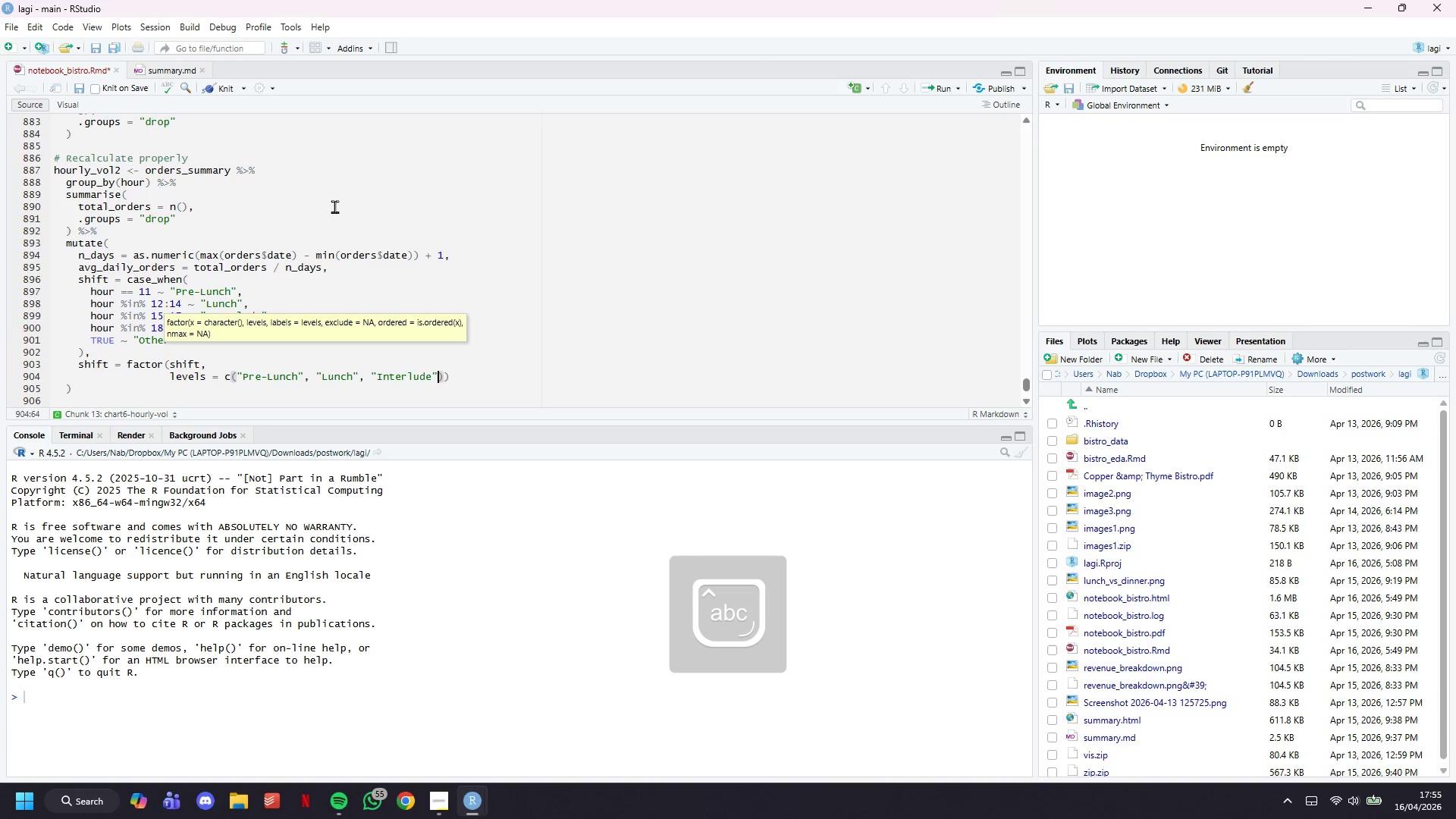 
 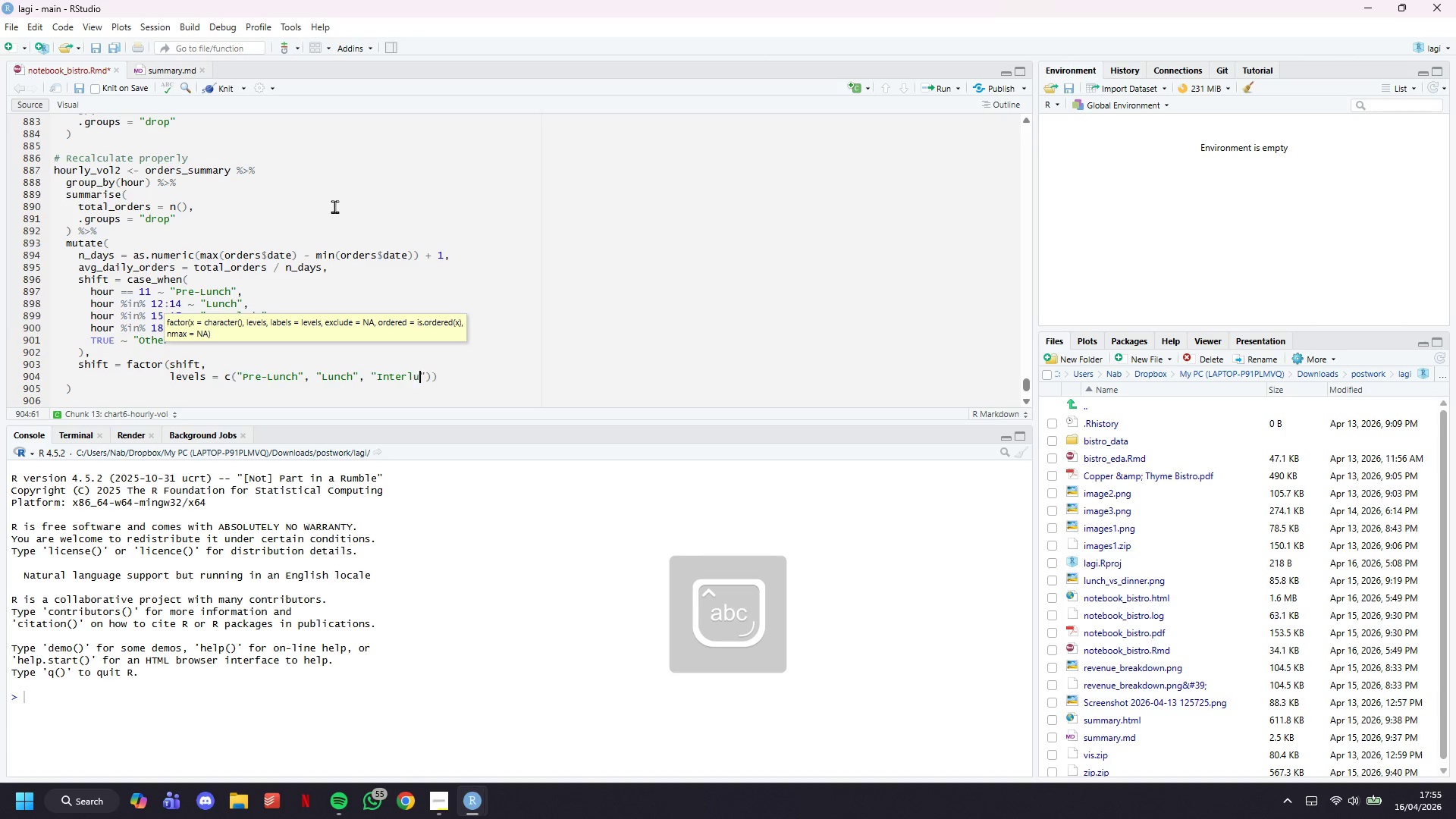 
key(ArrowRight)
 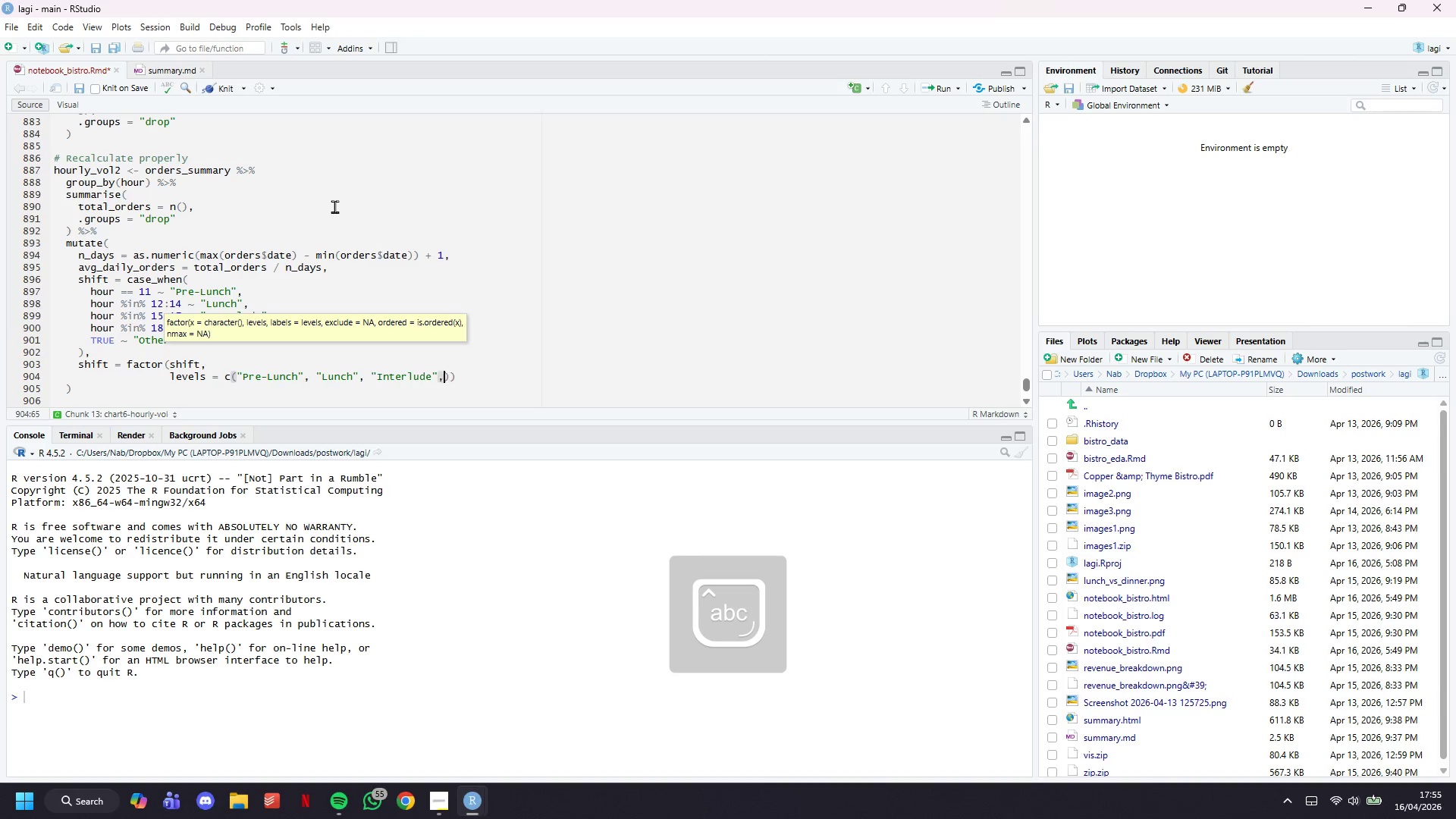 
type(, "Dinner)
 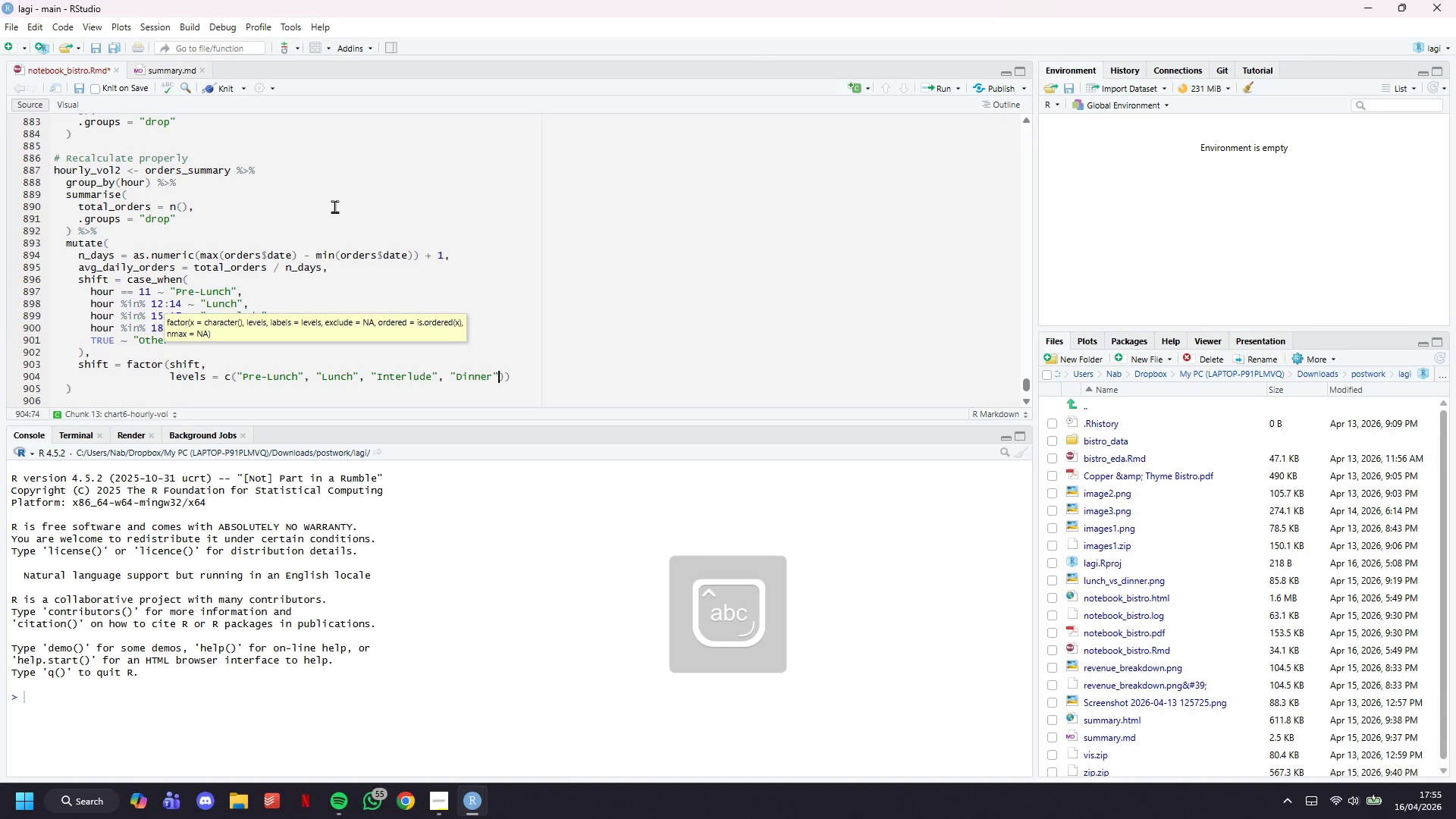 
 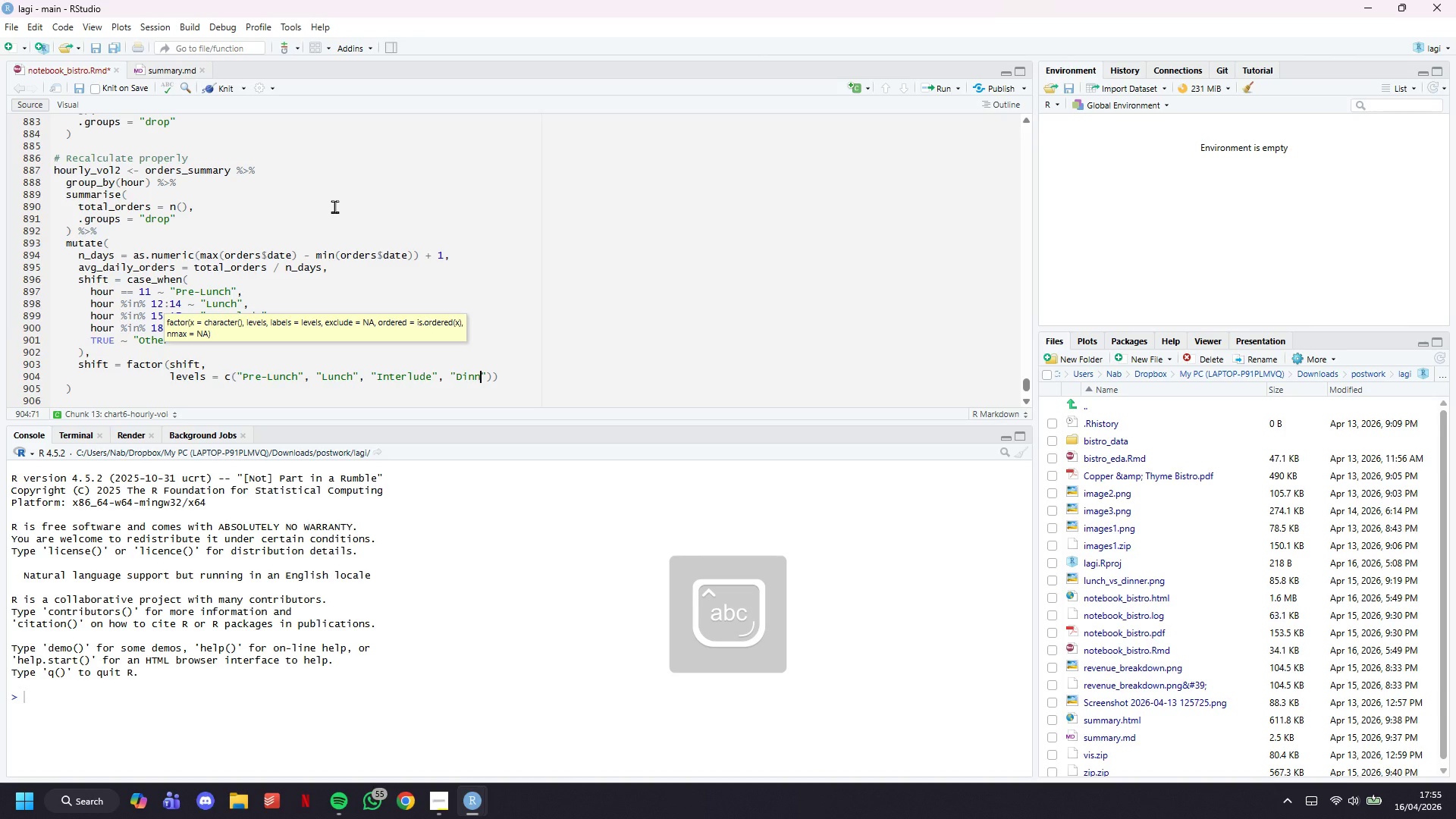 
key(ArrowRight)
 